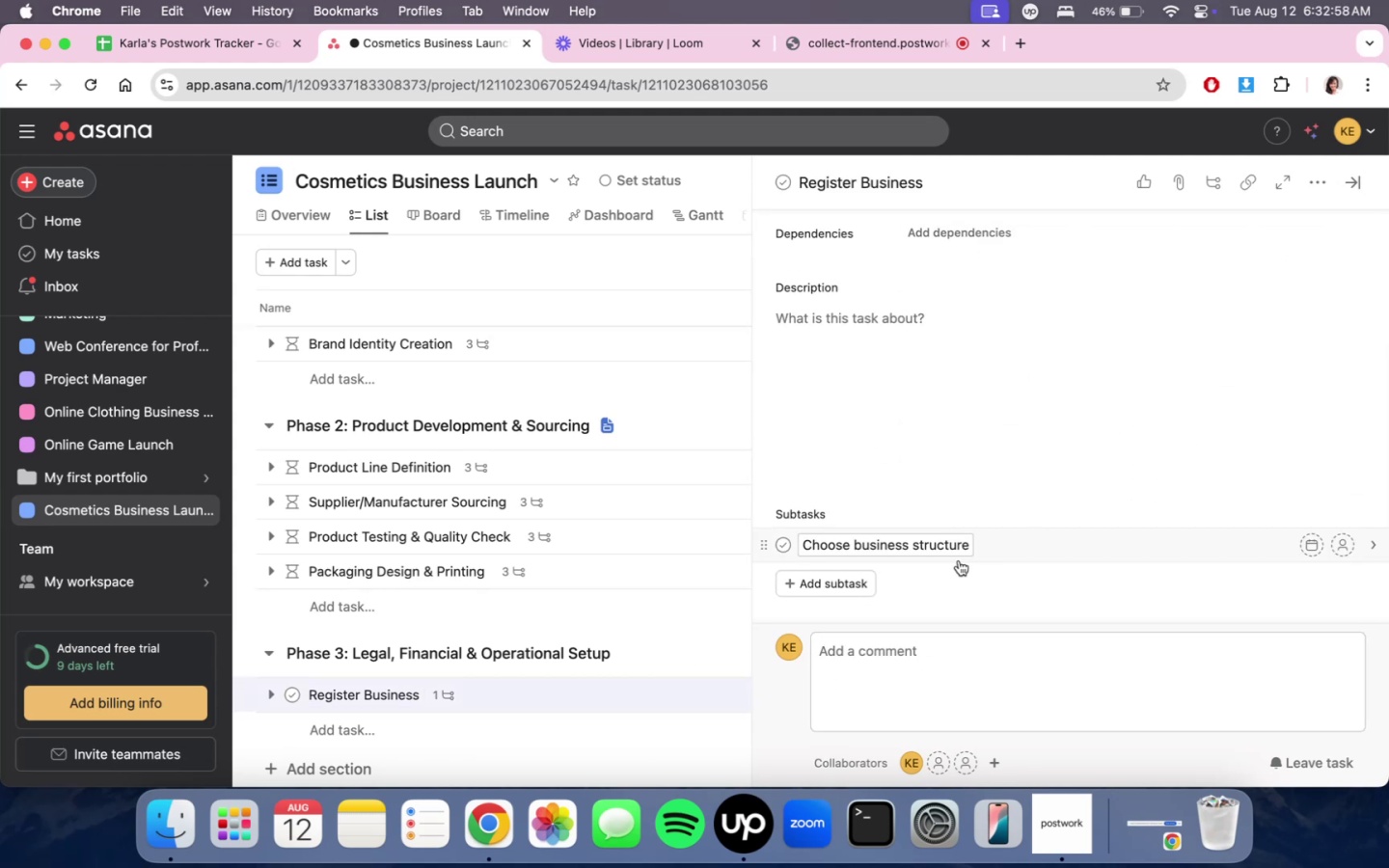 
double_click([957, 553])
 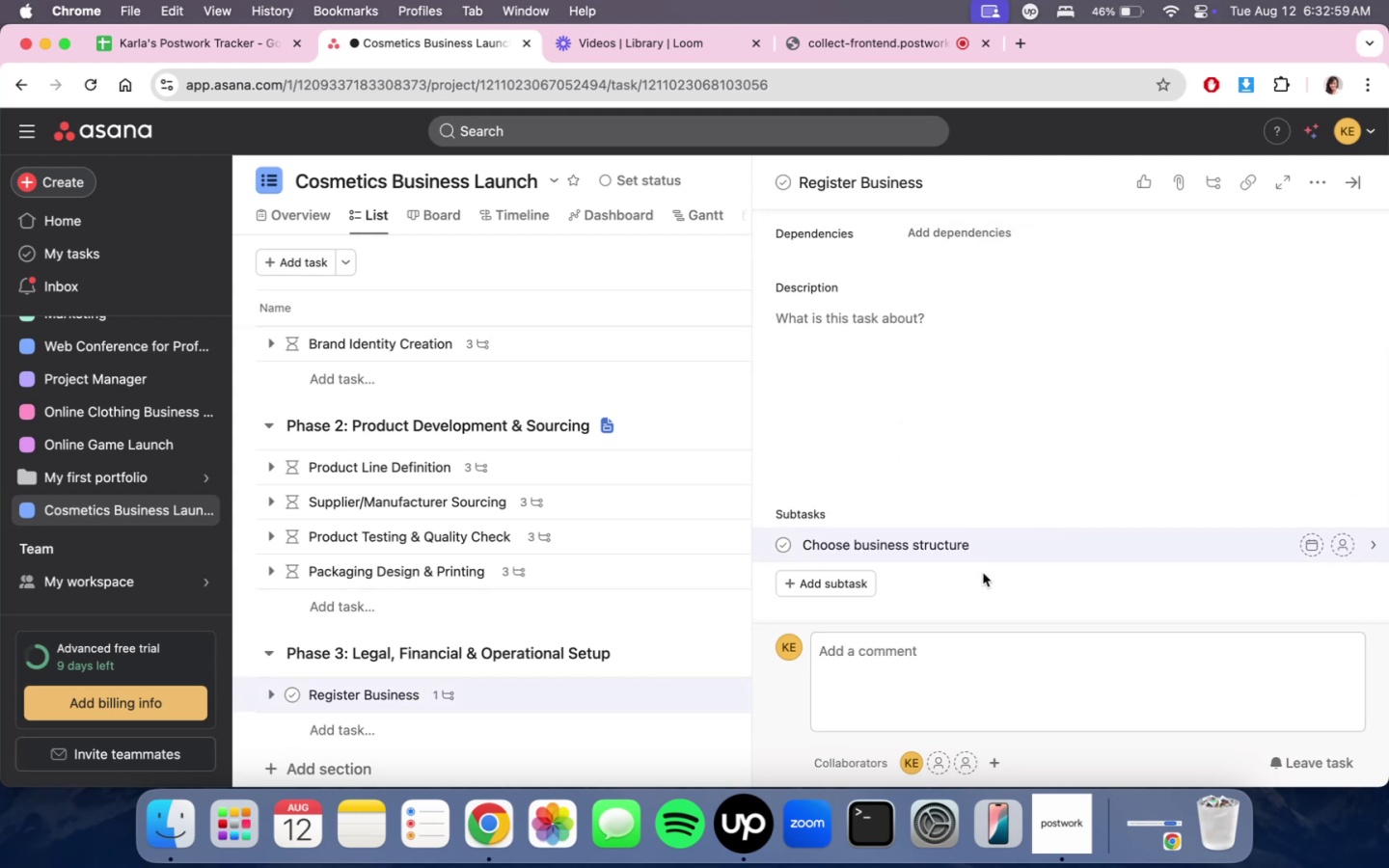 
key(ArrowRight)
 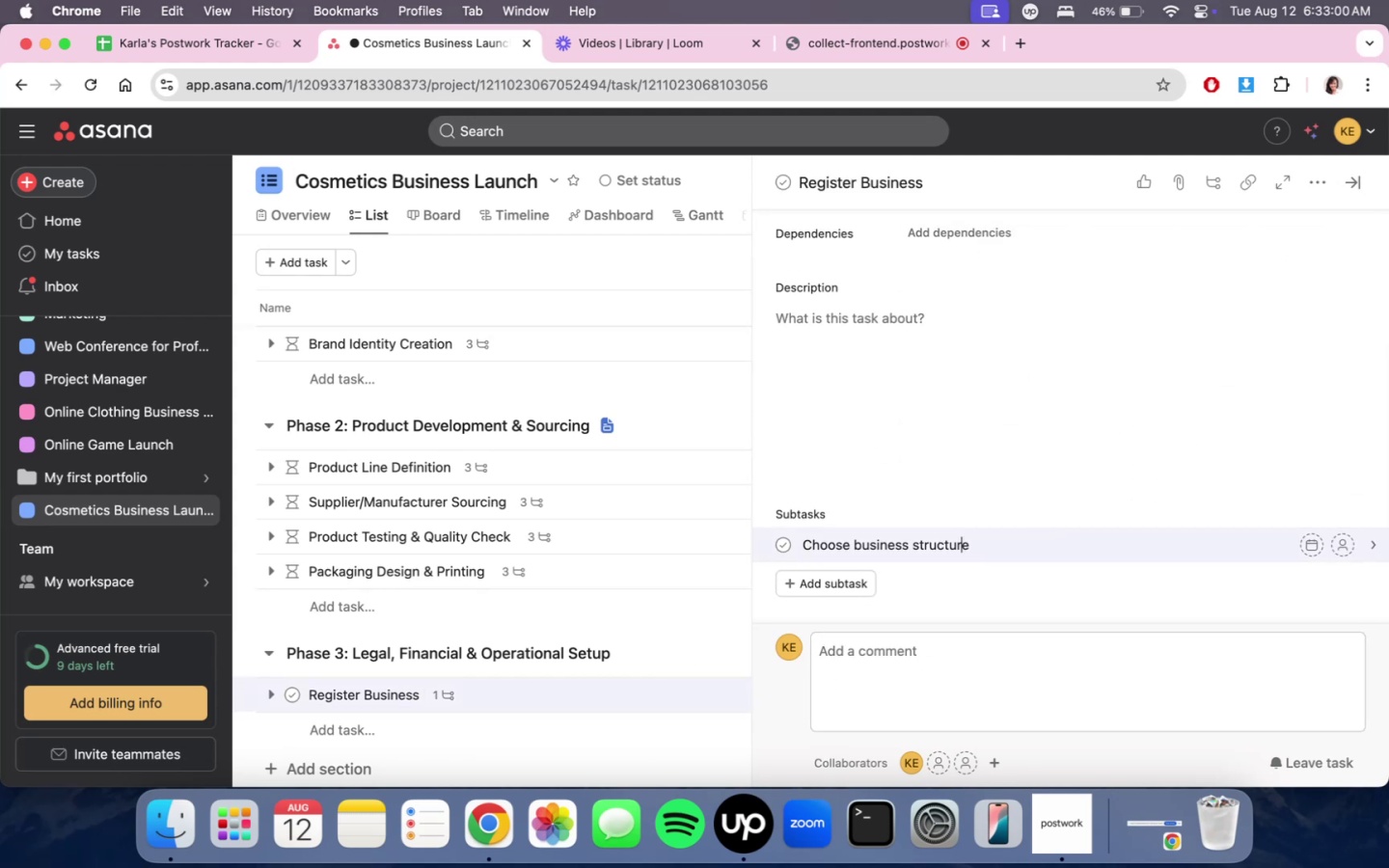 
key(ArrowRight)
 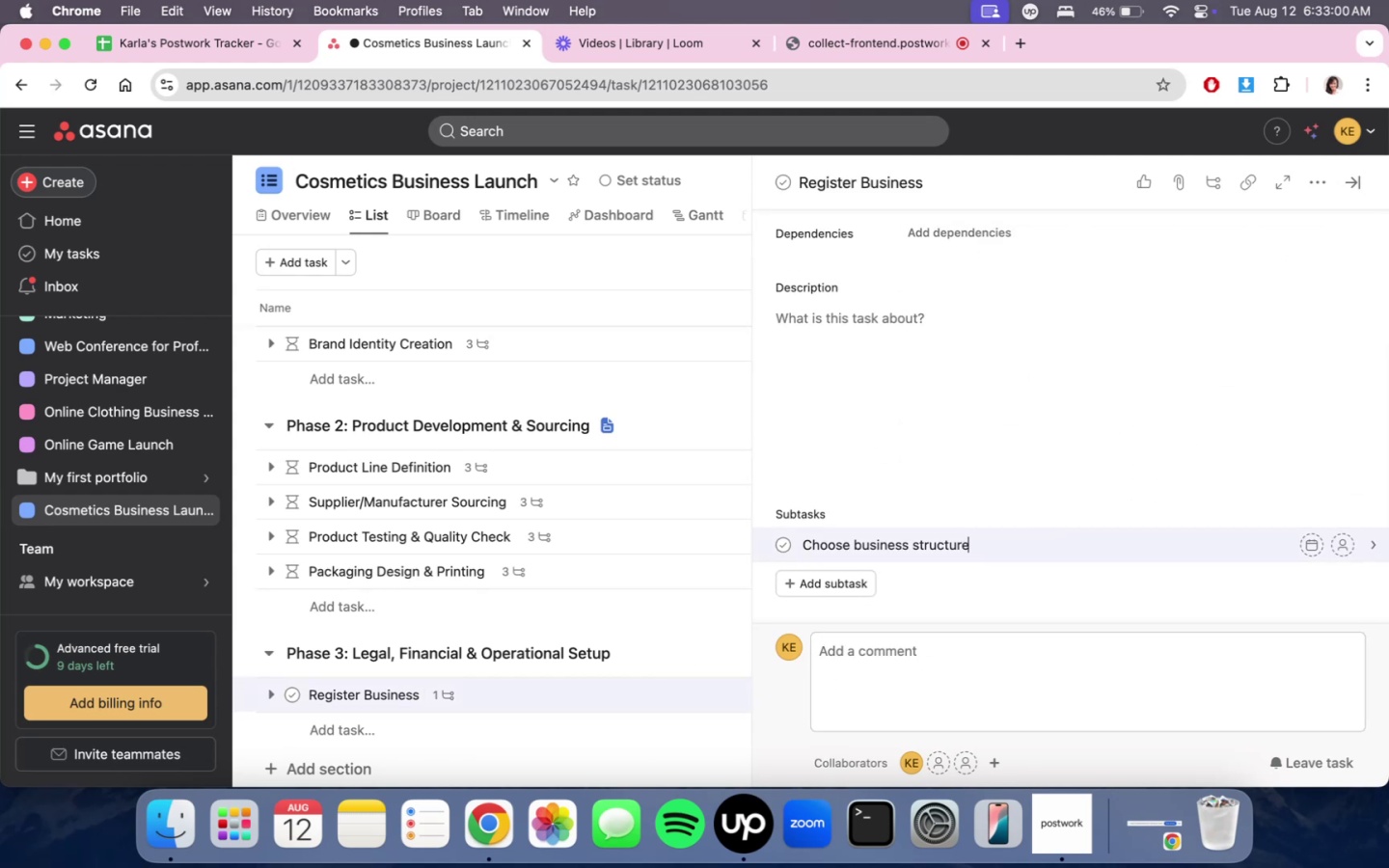 
type( (sole propo)
key(Backspace)
type(, LLC, etc.))
 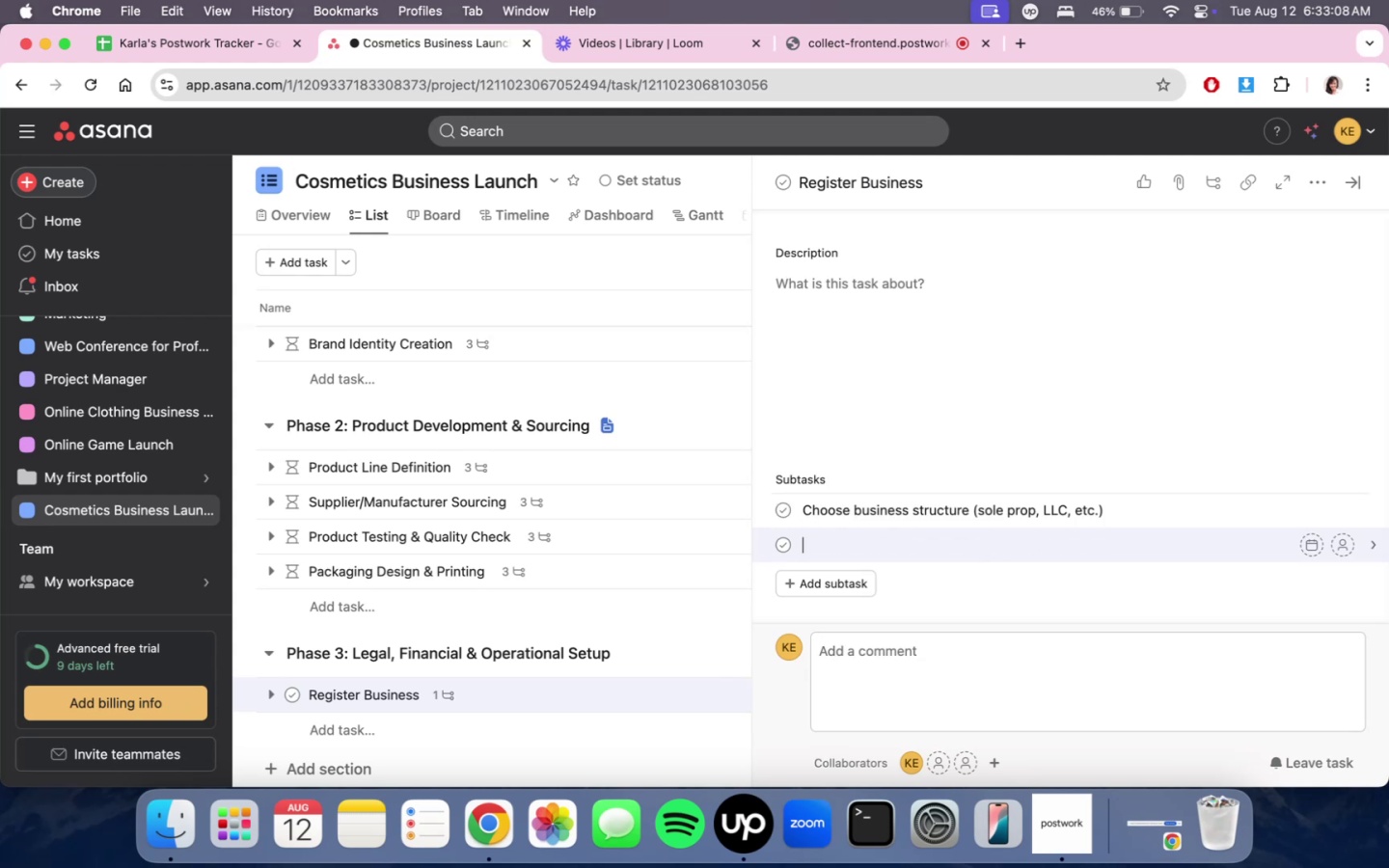 
 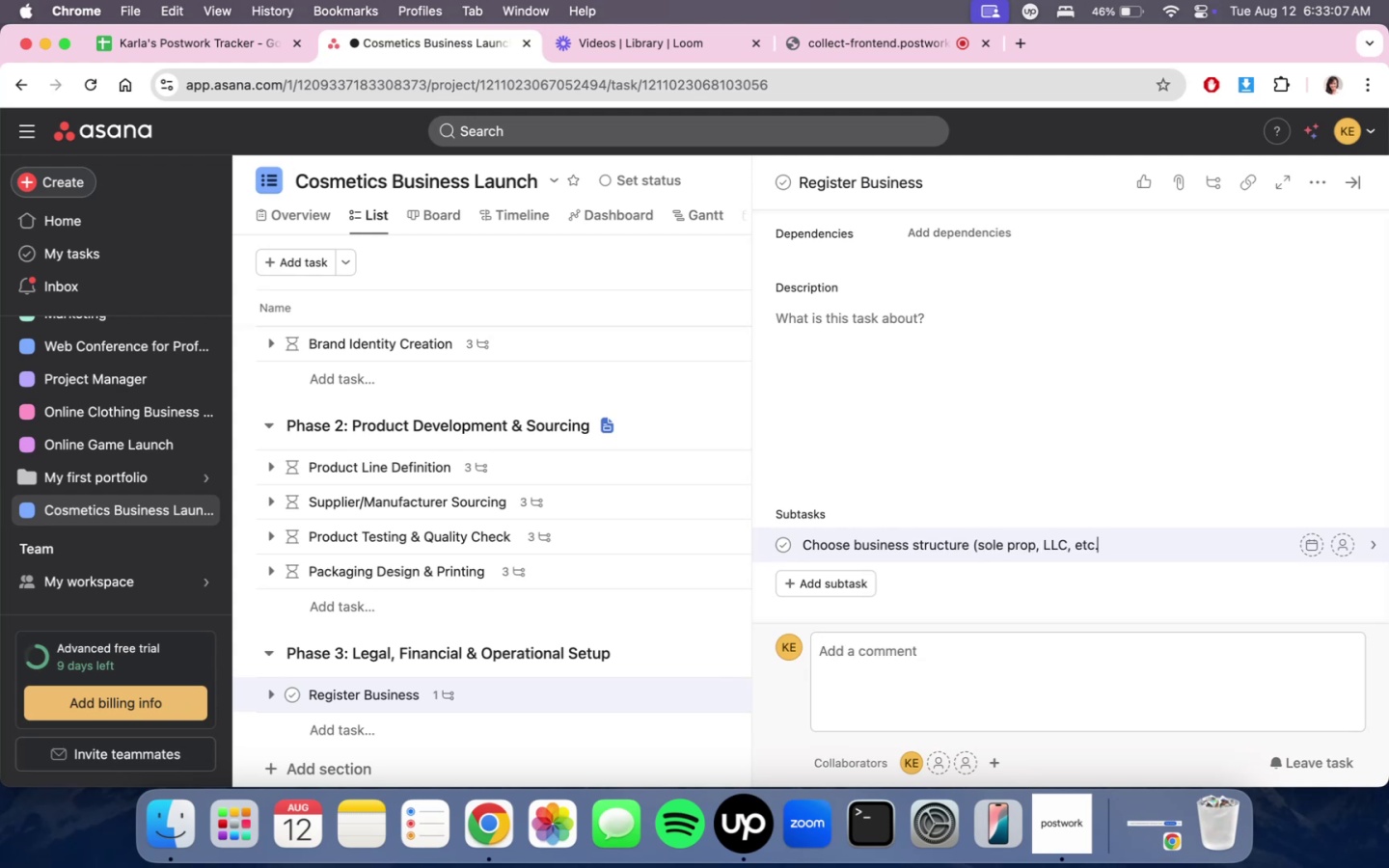 
key(Enter)
 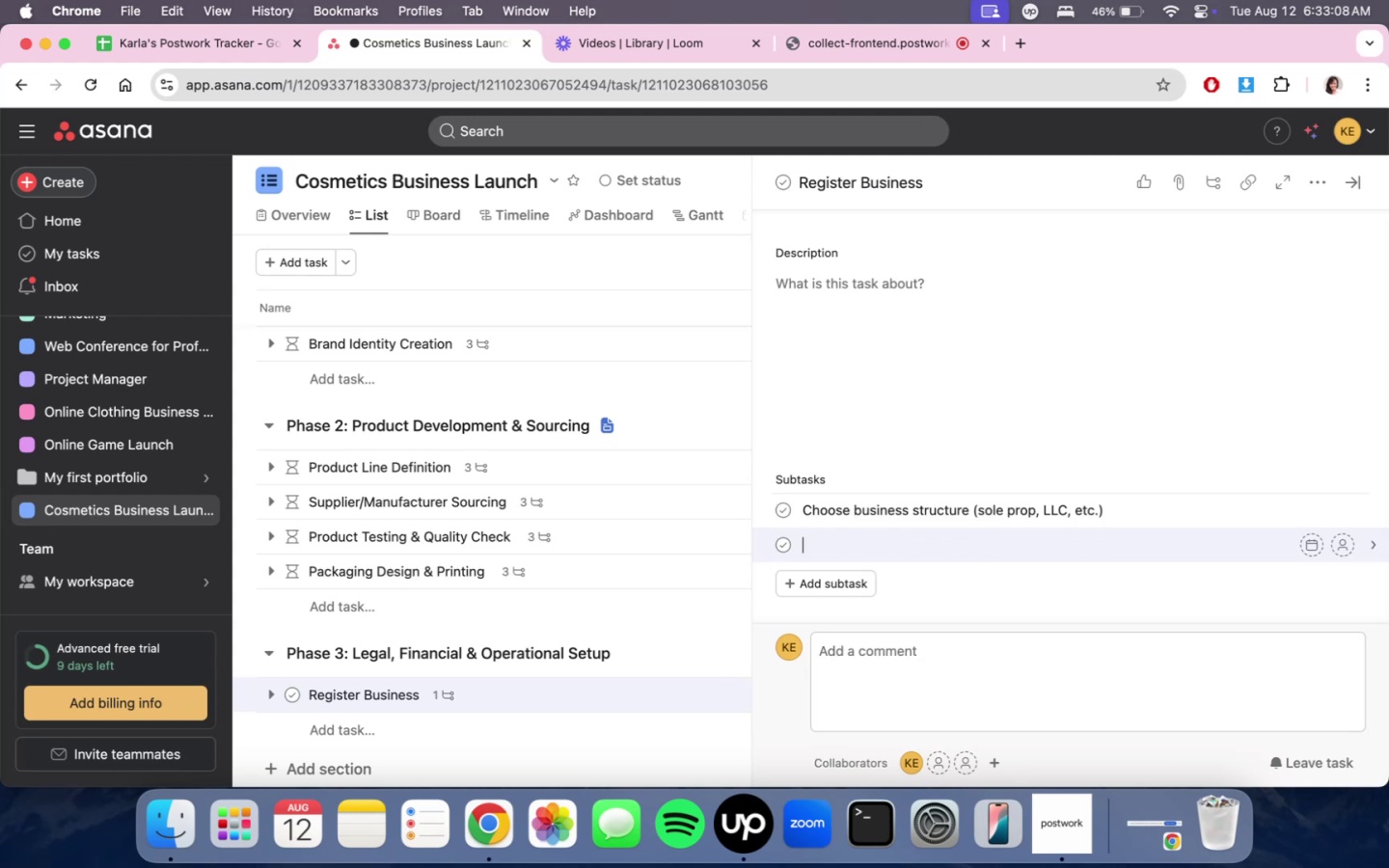 
type(Registser )
key(Backspace)
key(Backspace)
key(Backspace)
key(Backspace)
type(er name a)
key(Backspace)
type(& doamina)
key(Backspace)
key(Backspace)
key(Backspace)
key(Backspace)
key(Backspace)
type(main)
 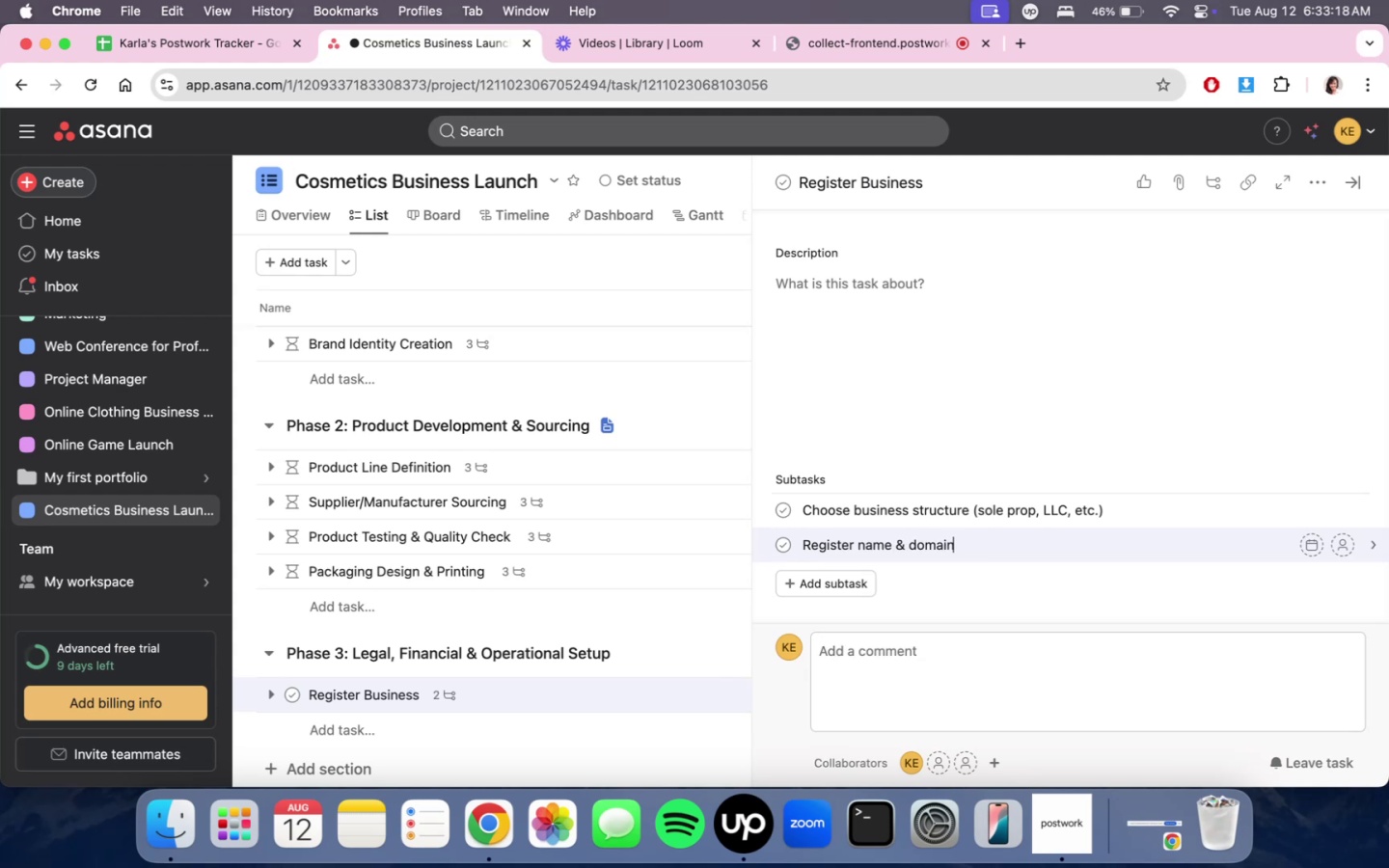 
key(Enter)
 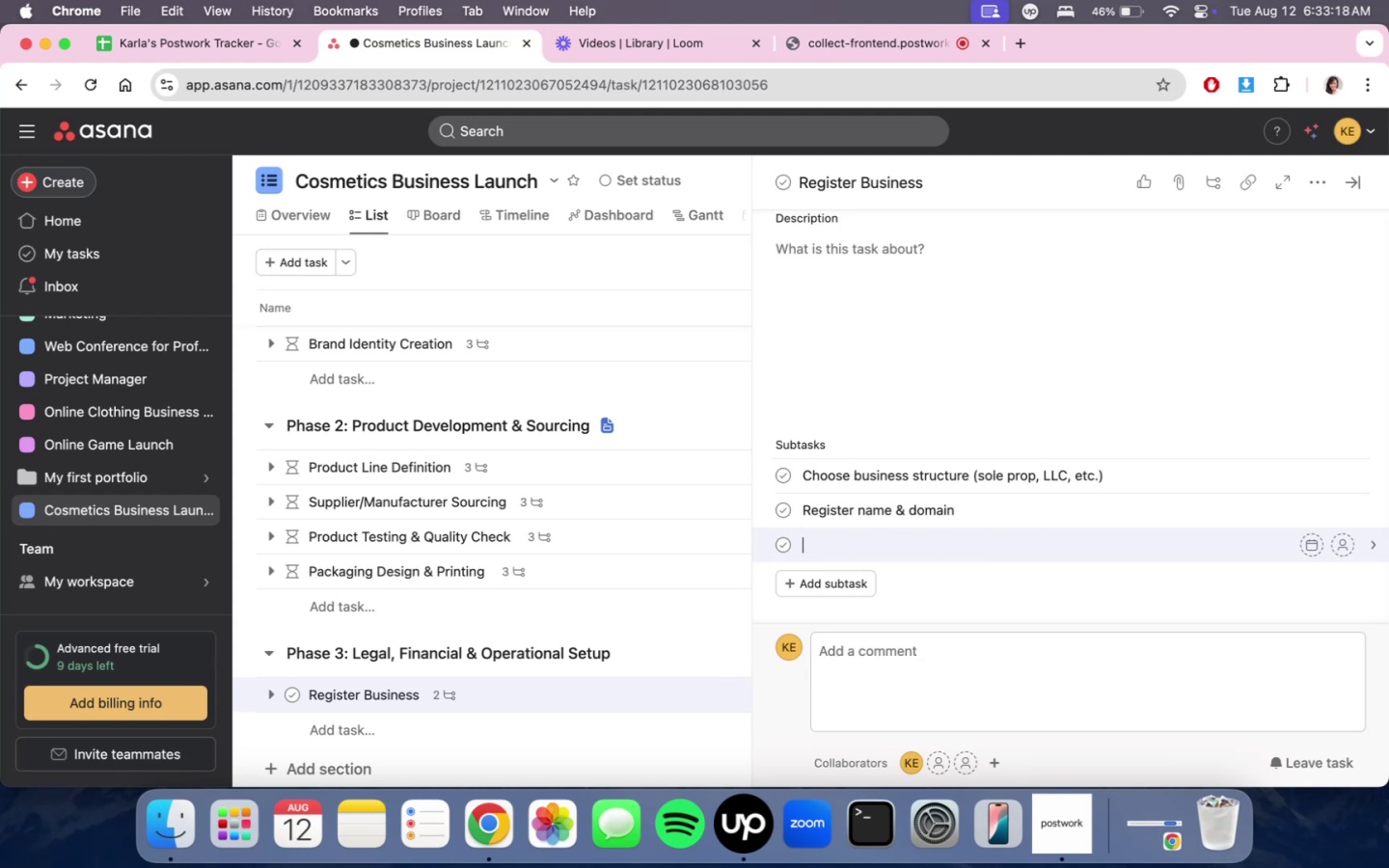 
type(Obtain permits )
key(Backspace)
type(/licenses for cosmetics sales)
 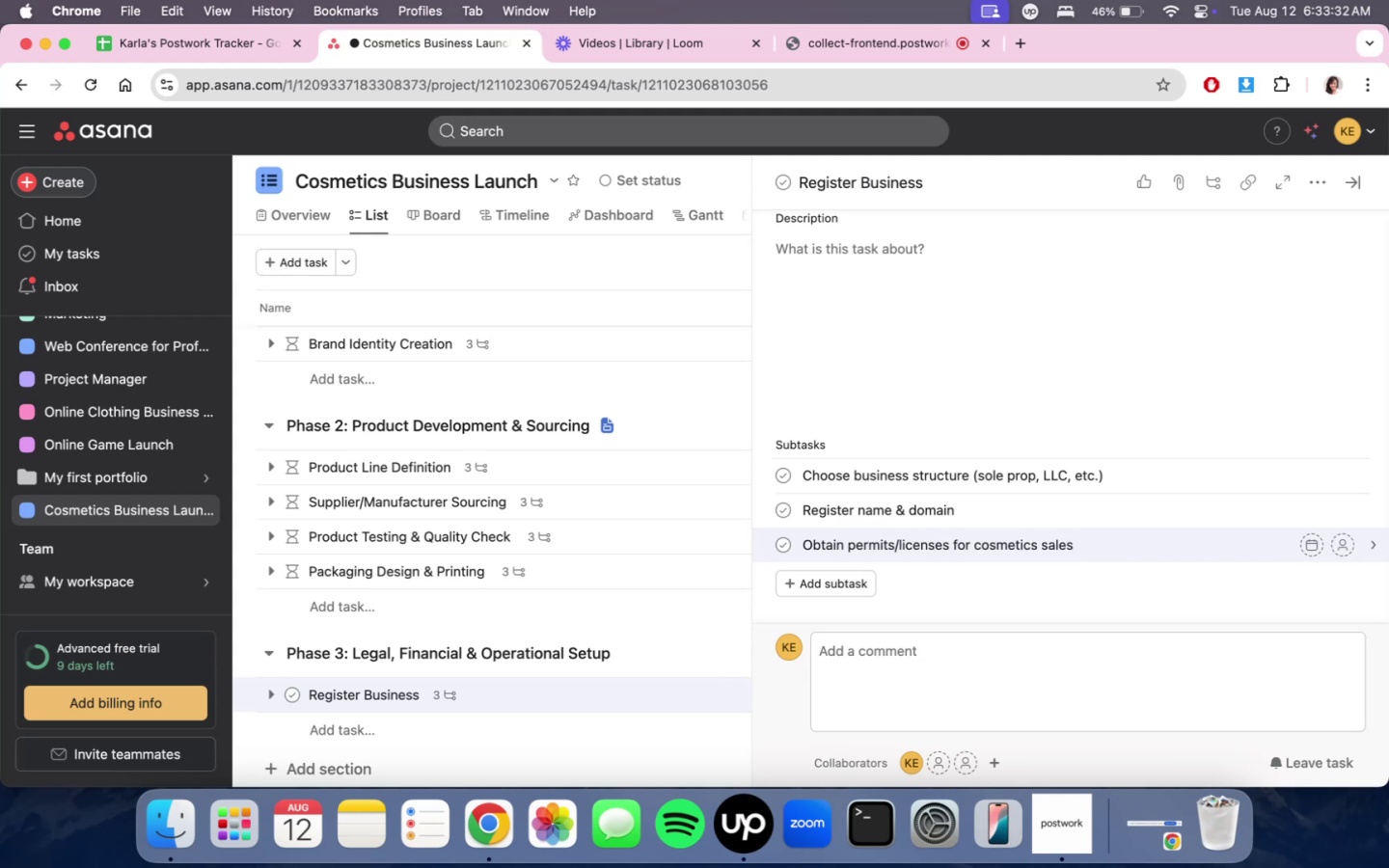 
scroll: coordinate [1187, 532], scroll_direction: up, amount: 8.0
 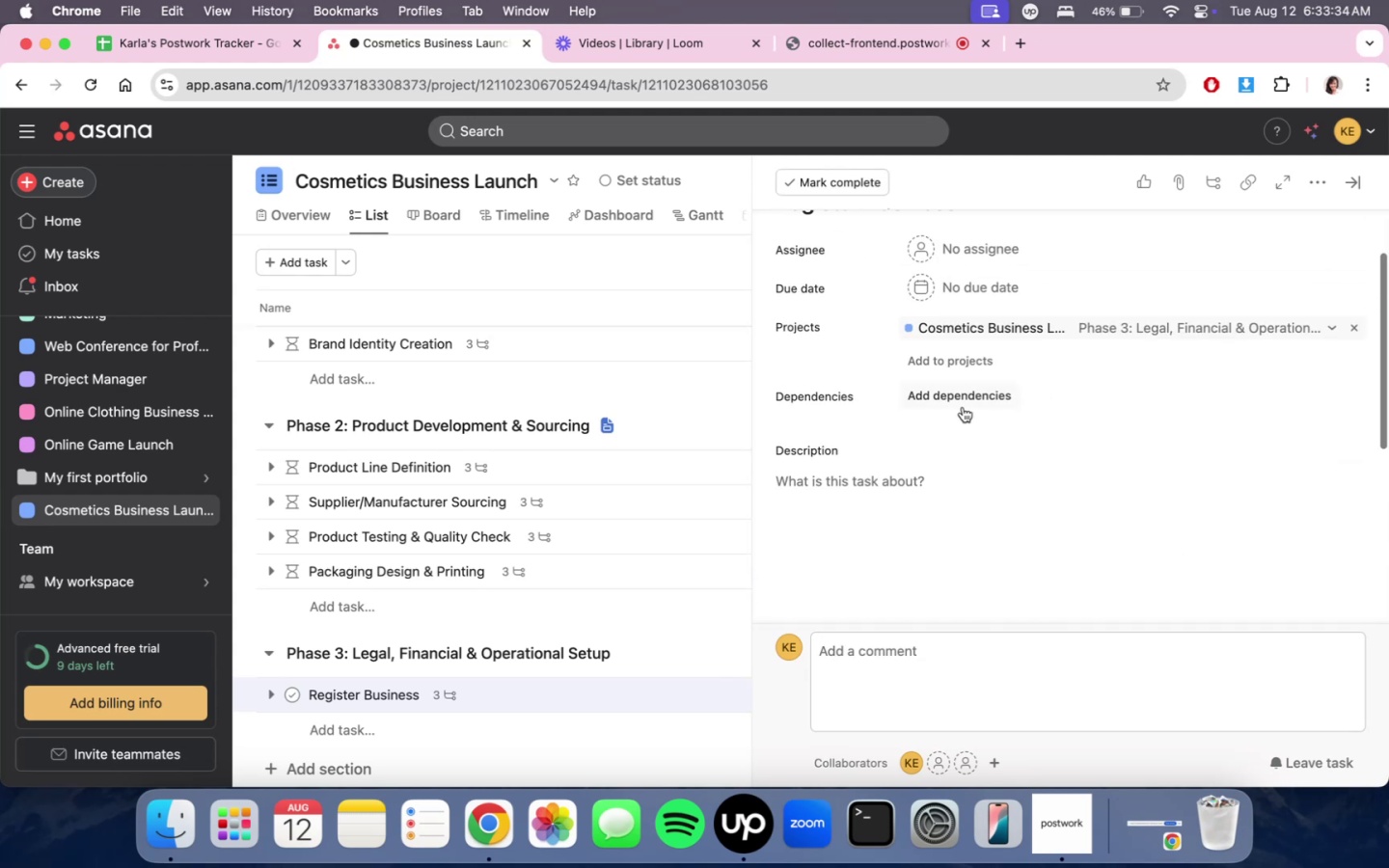 
left_click([961, 407])
 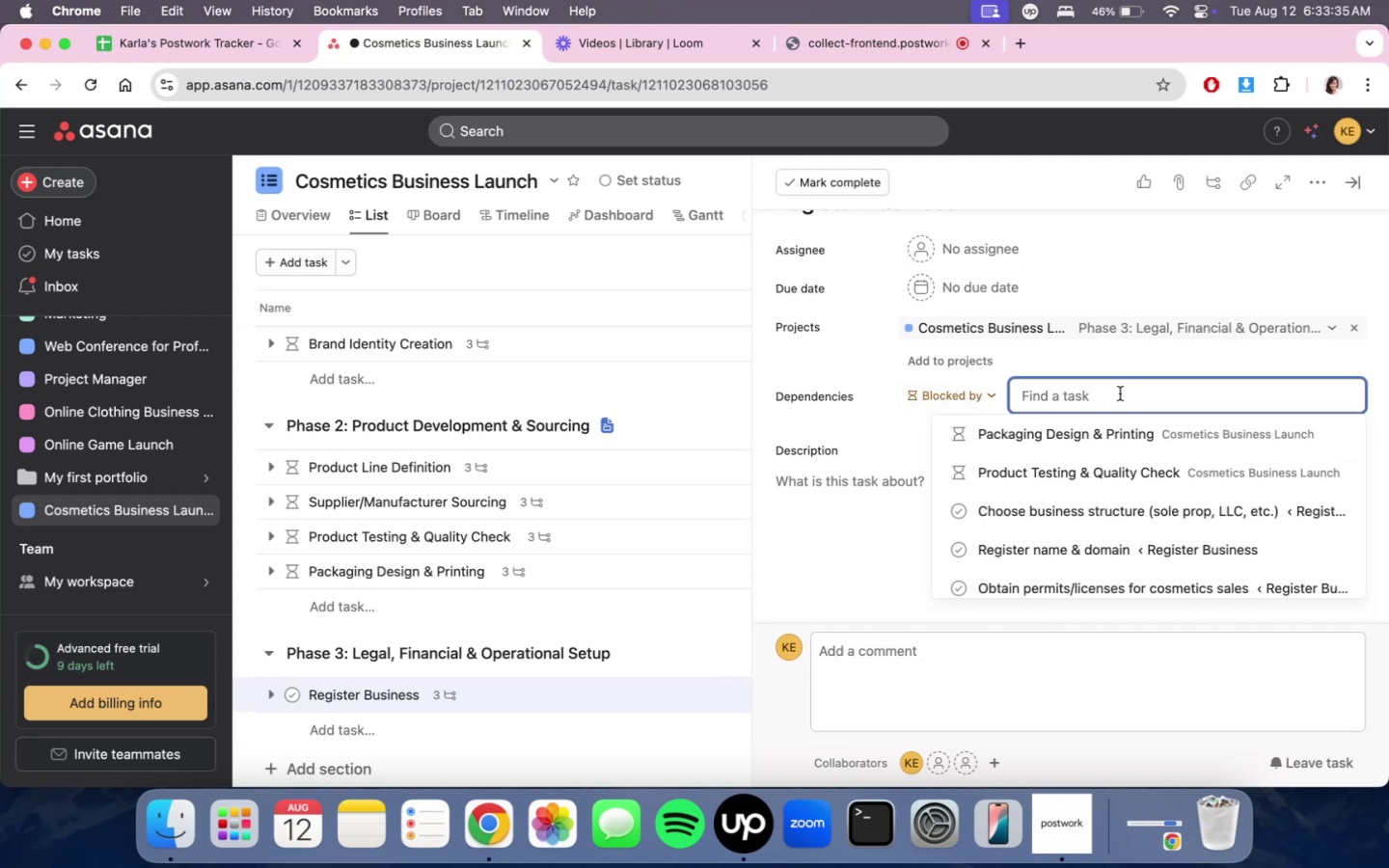 
type(c)
key(Backspace)
type(brands)
key(Backspace)
type( a)
key(Backspace)
type(name)
key(Backspace)
key(Backspace)
key(Backspace)
key(Backspace)
key(Backspace)
 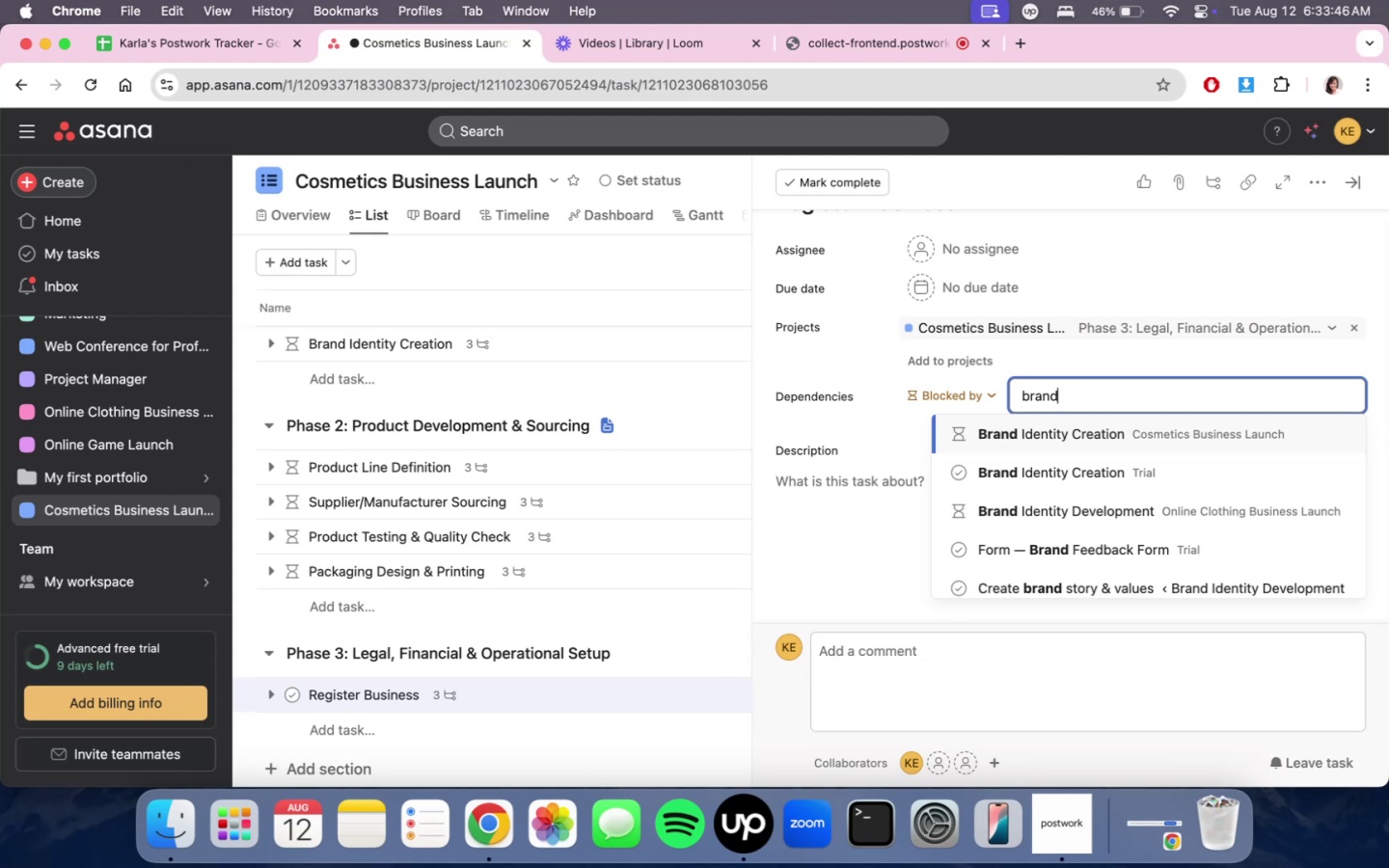 
wait(6.41)
 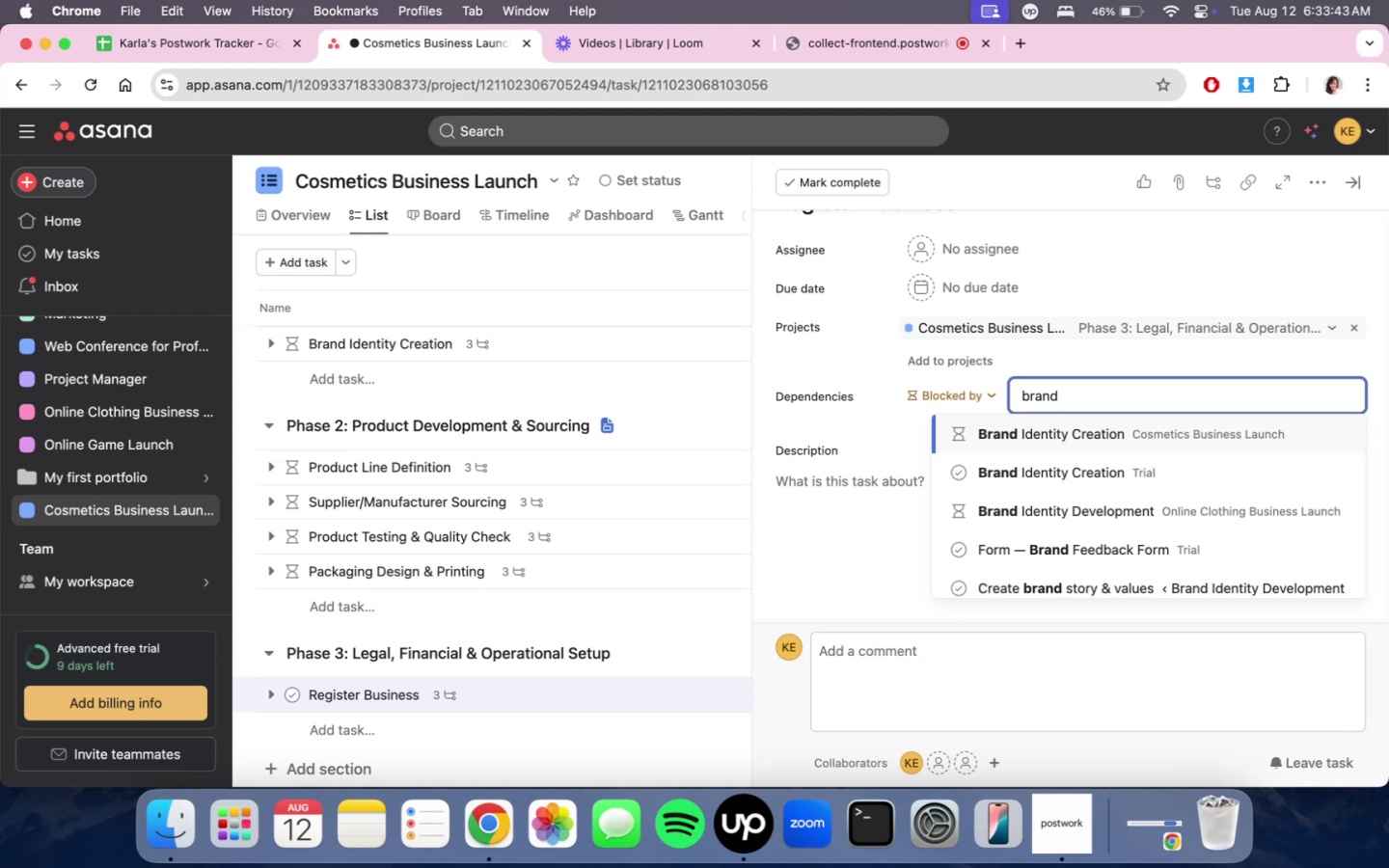 
scroll: coordinate [489, 389], scroll_direction: up, amount: 8.0
 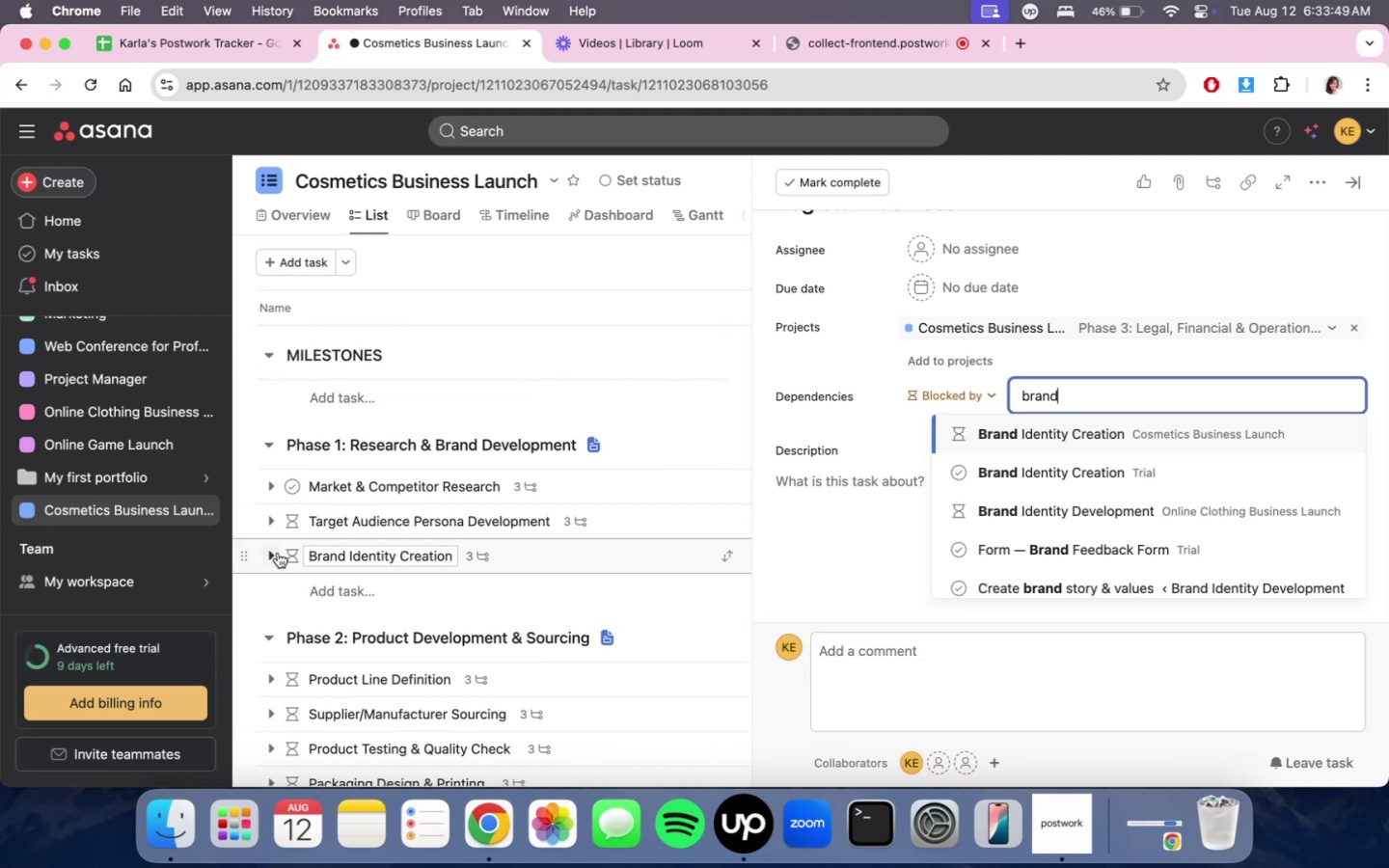 
left_click([270, 555])
 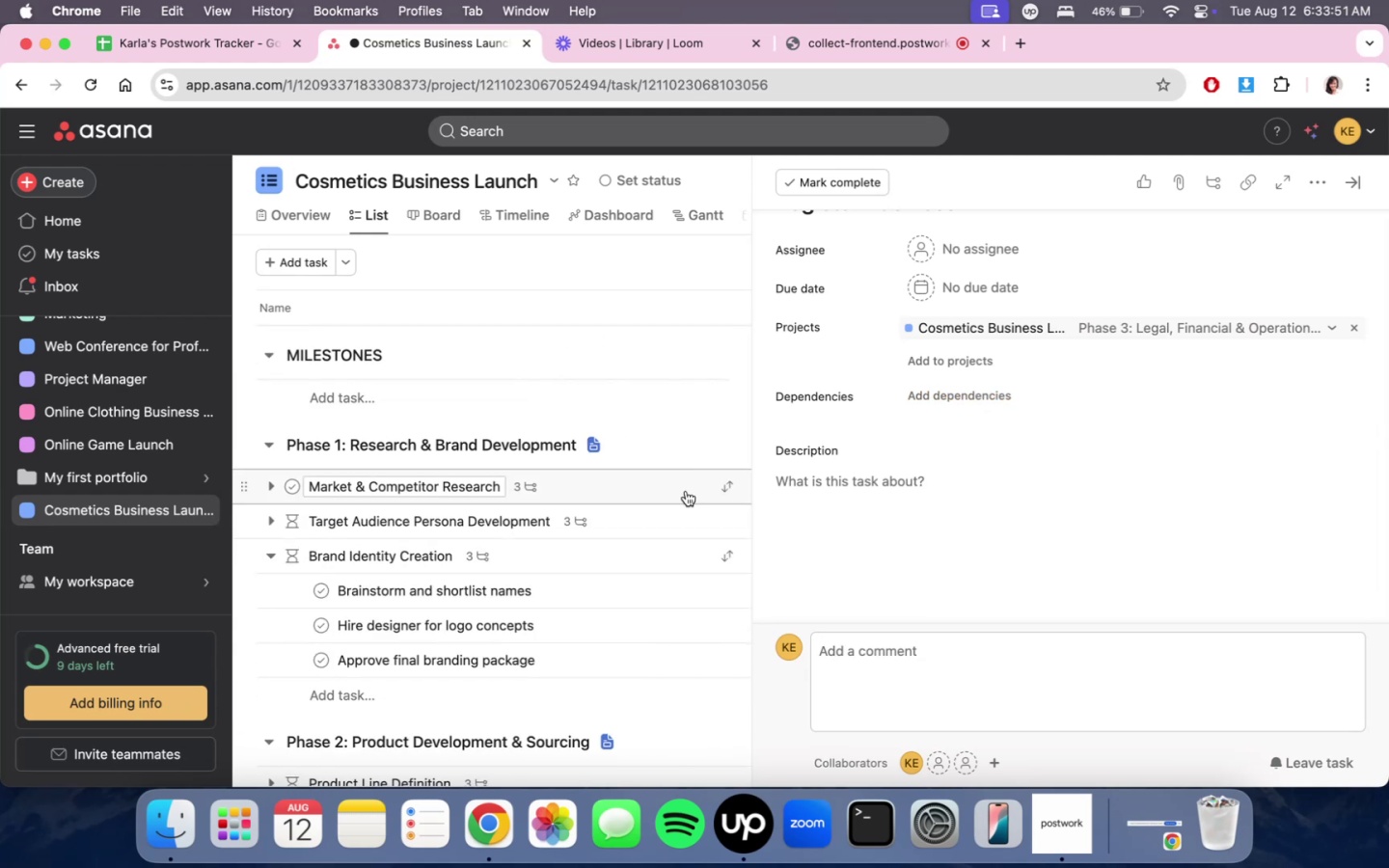 
scroll: coordinate [661, 590], scroll_direction: down, amount: 2.0
 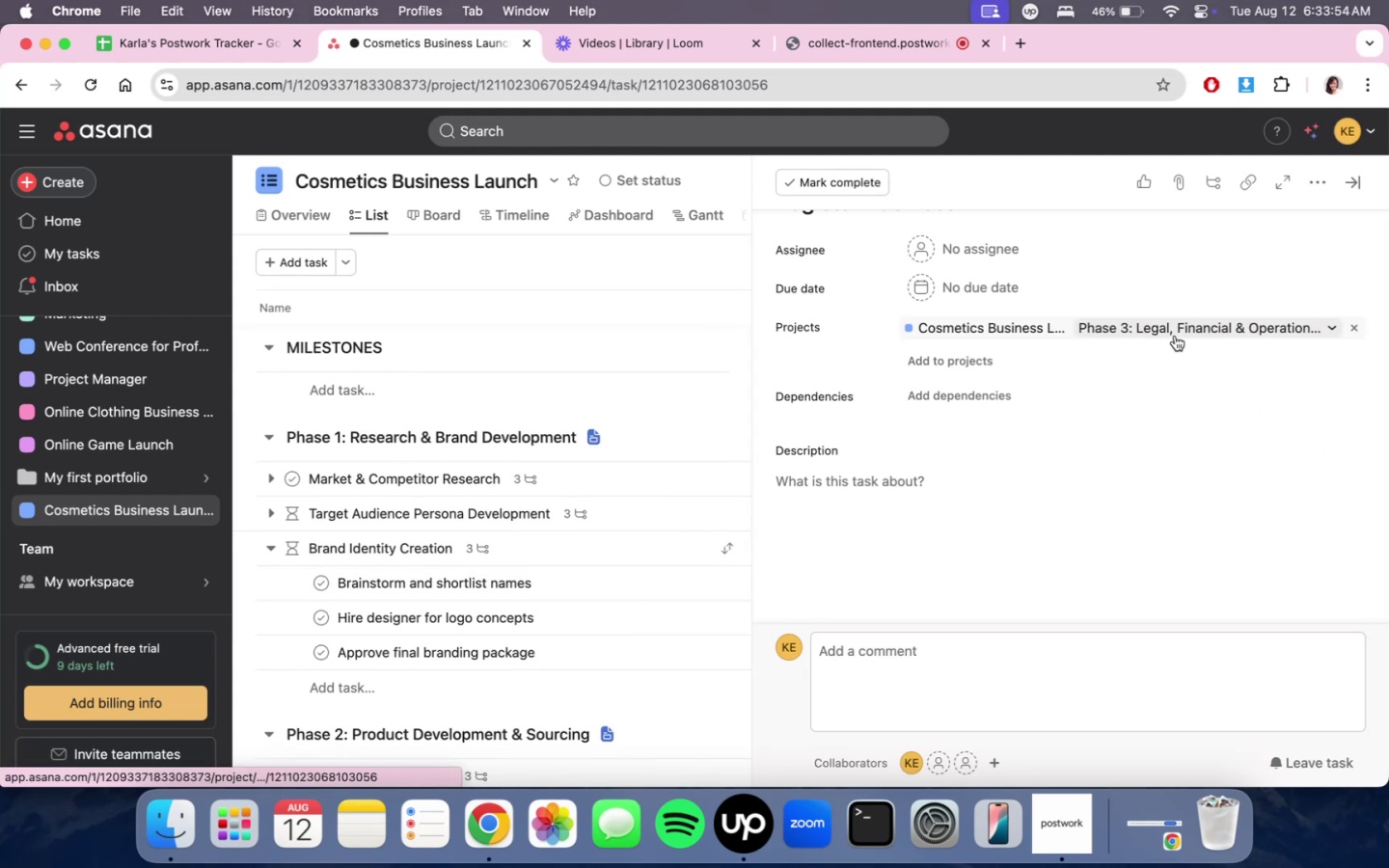 
left_click([1006, 393])
 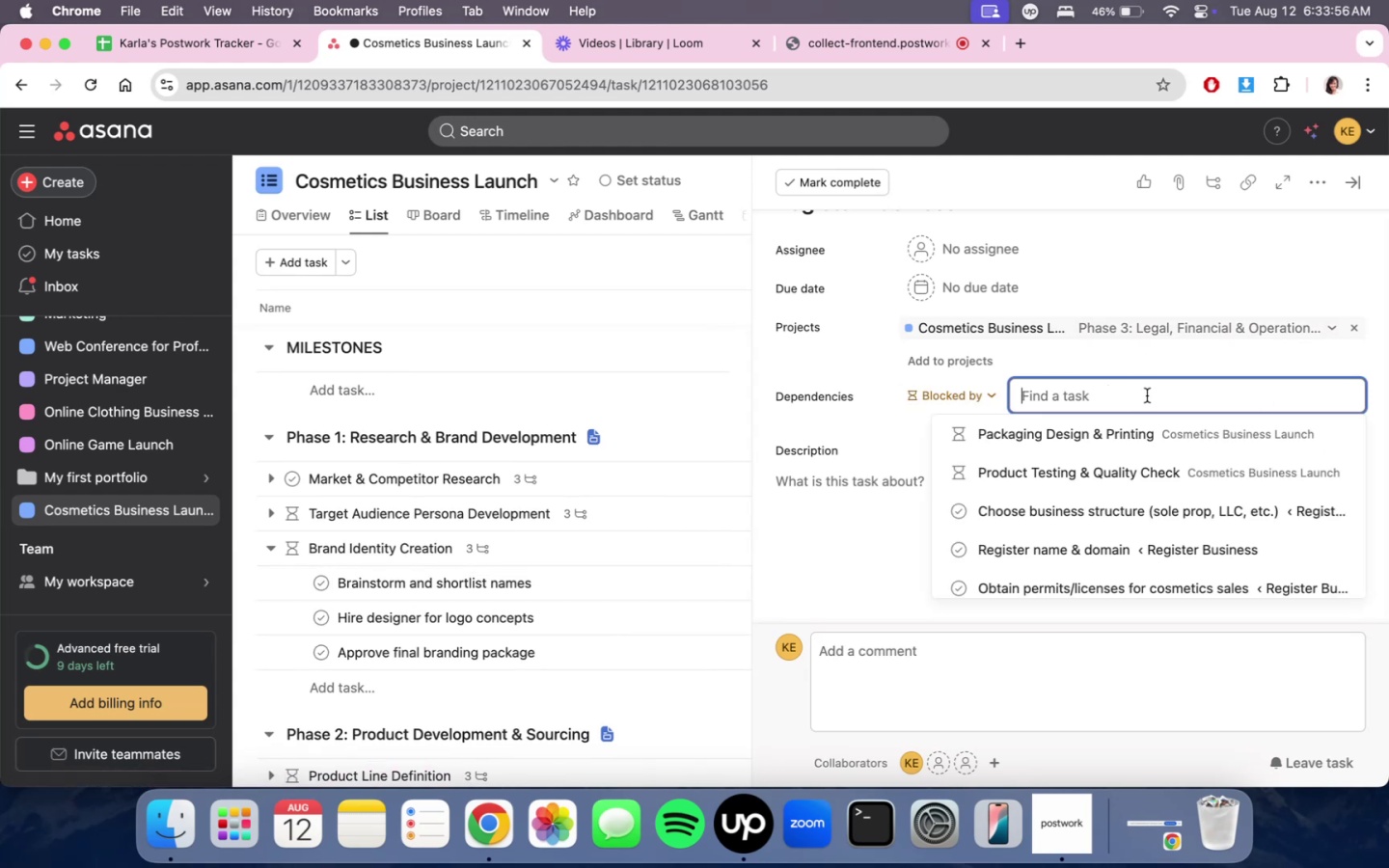 
type(brand)
 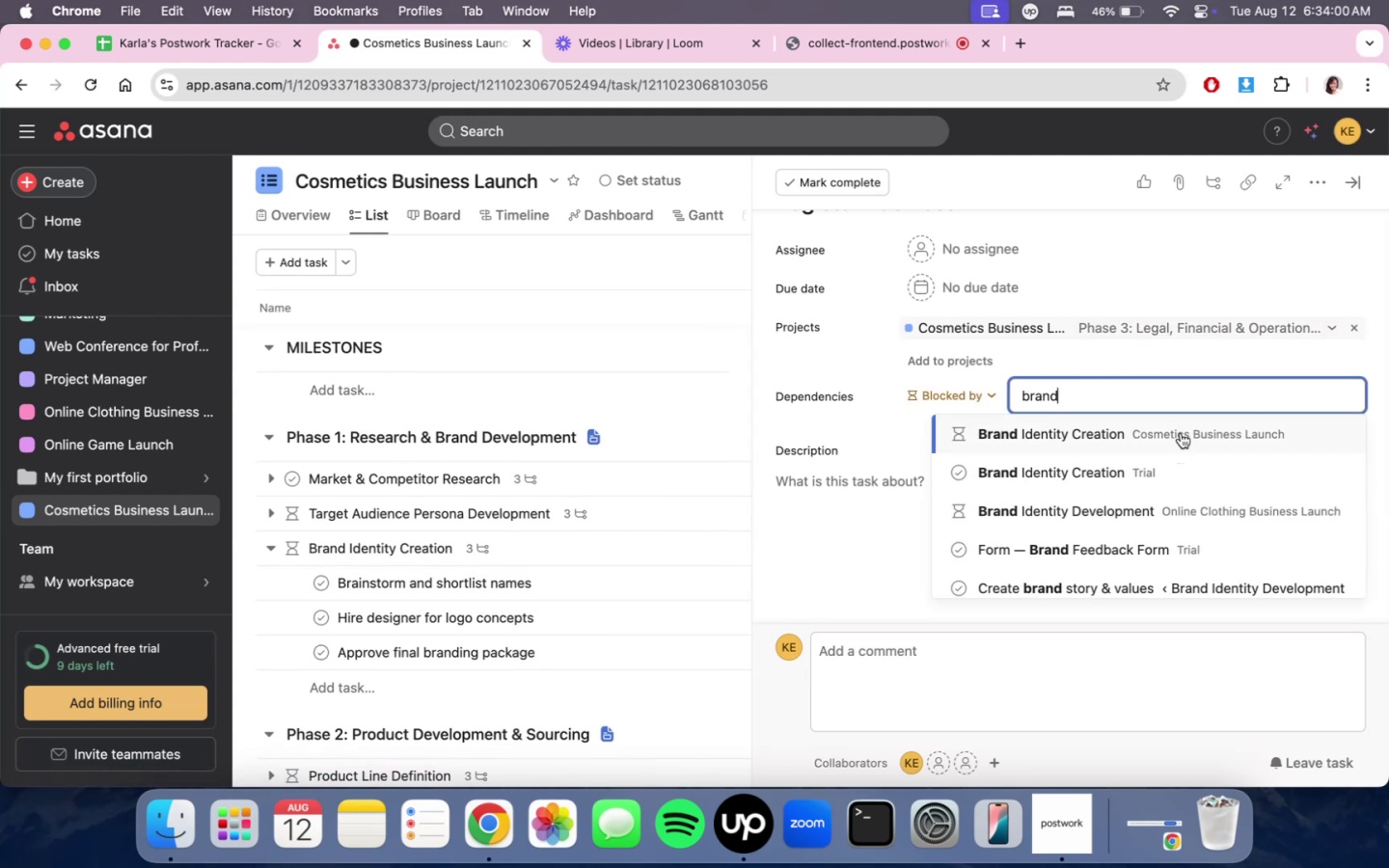 
scroll: coordinate [1204, 529], scroll_direction: down, amount: 3.0
 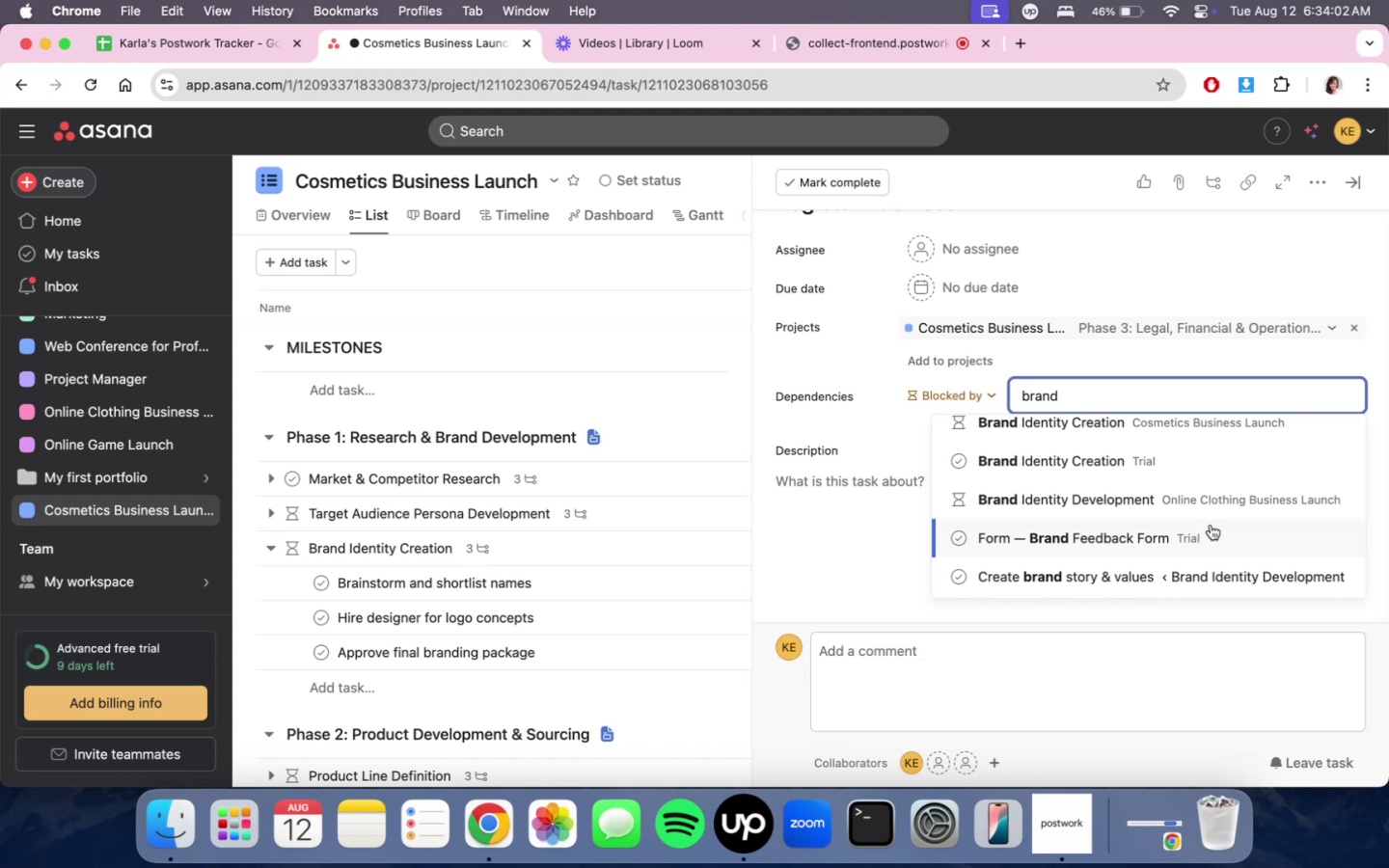 
left_click([1237, 423])
 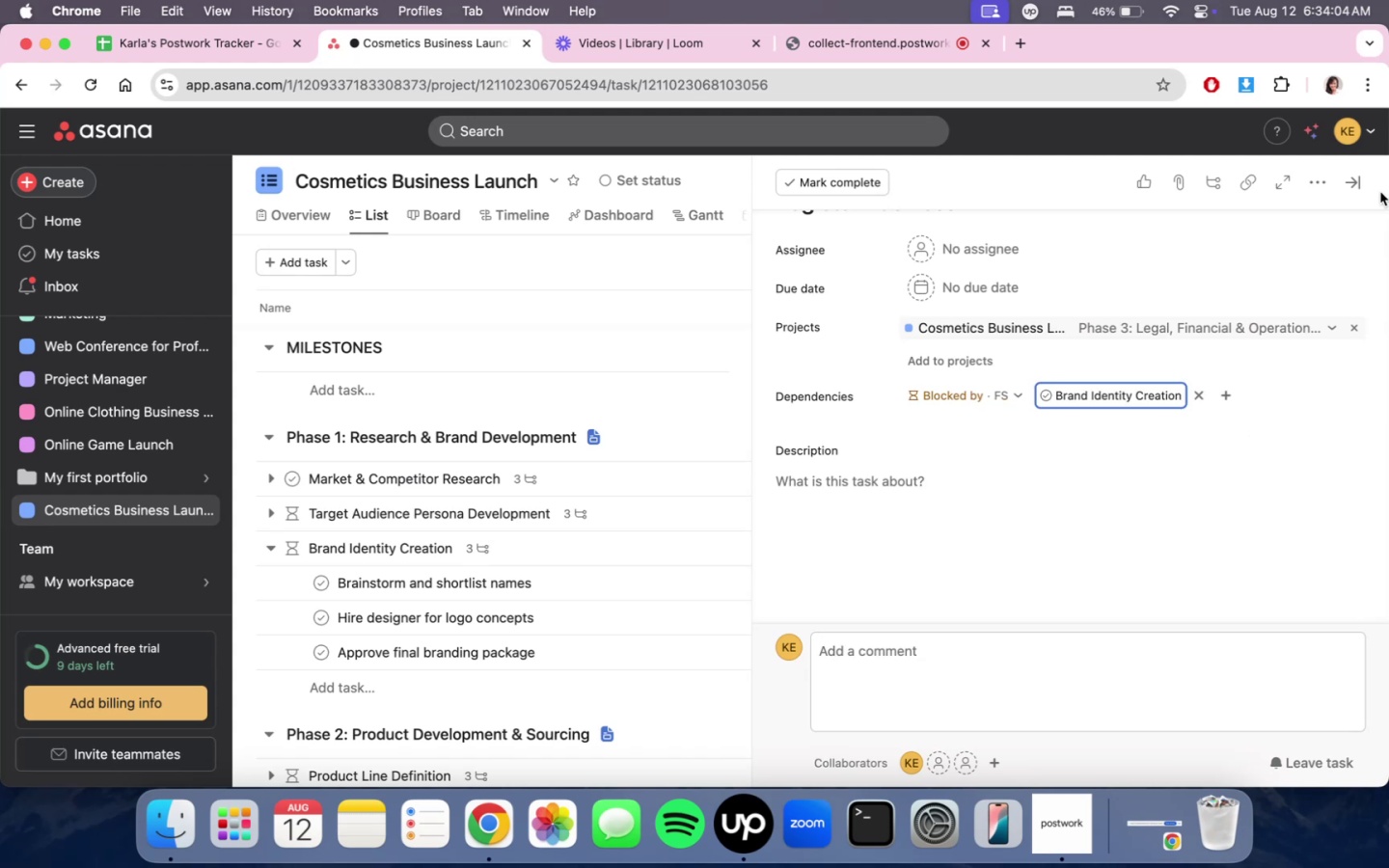 
left_click([1364, 179])
 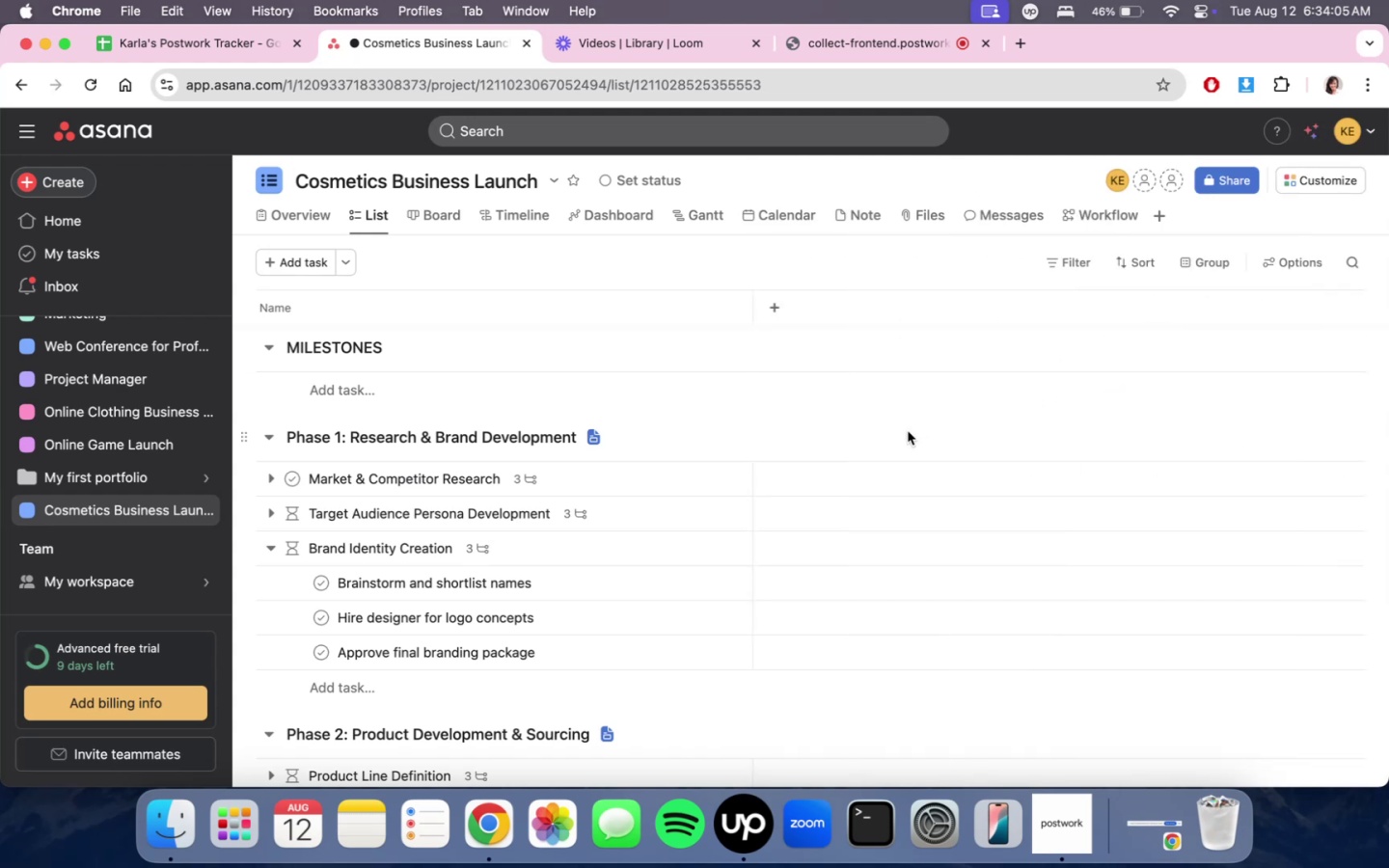 
scroll: coordinate [919, 568], scroll_direction: down, amount: 15.0
 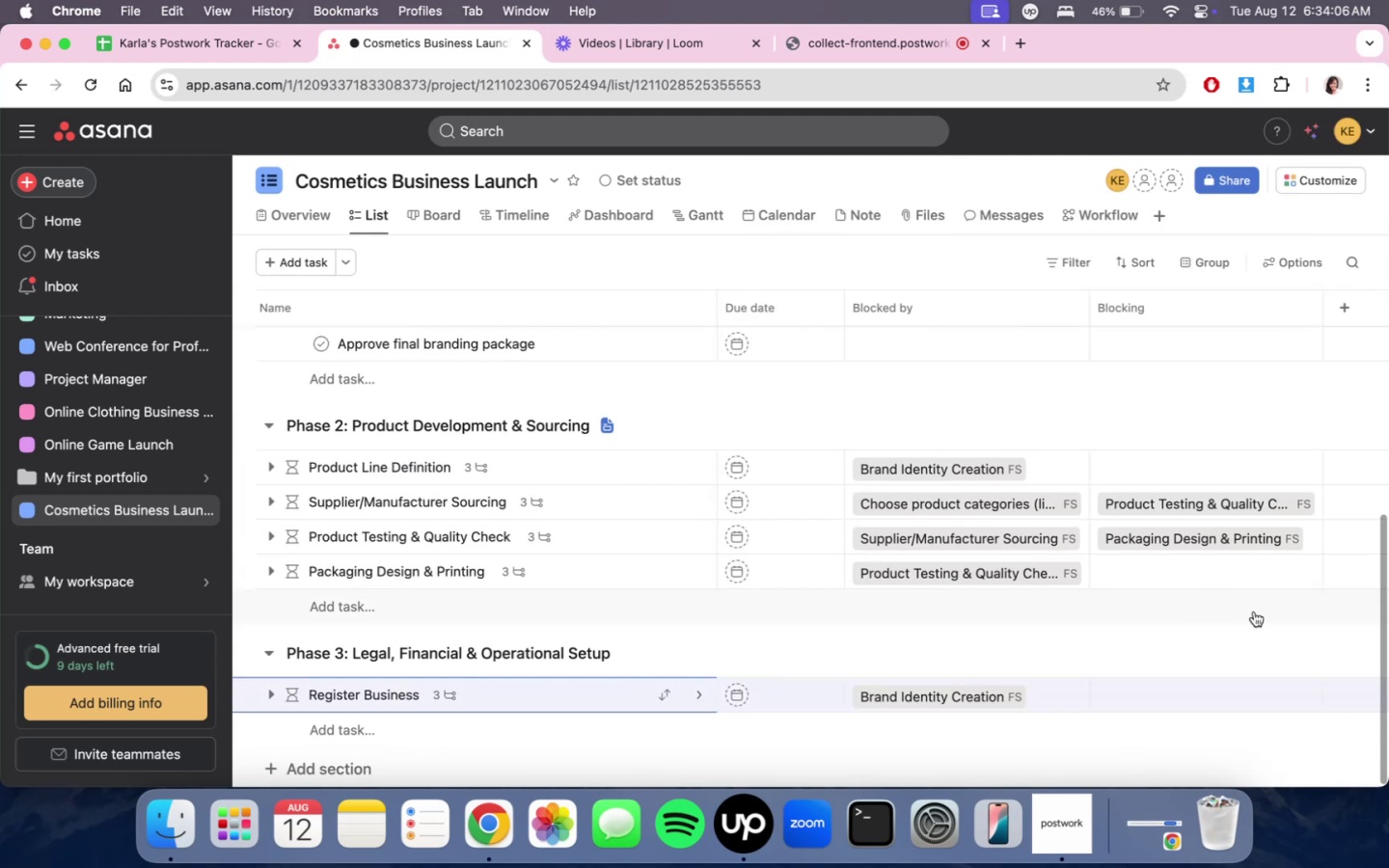 
scroll: coordinate [1128, 513], scroll_direction: up, amount: 22.0
 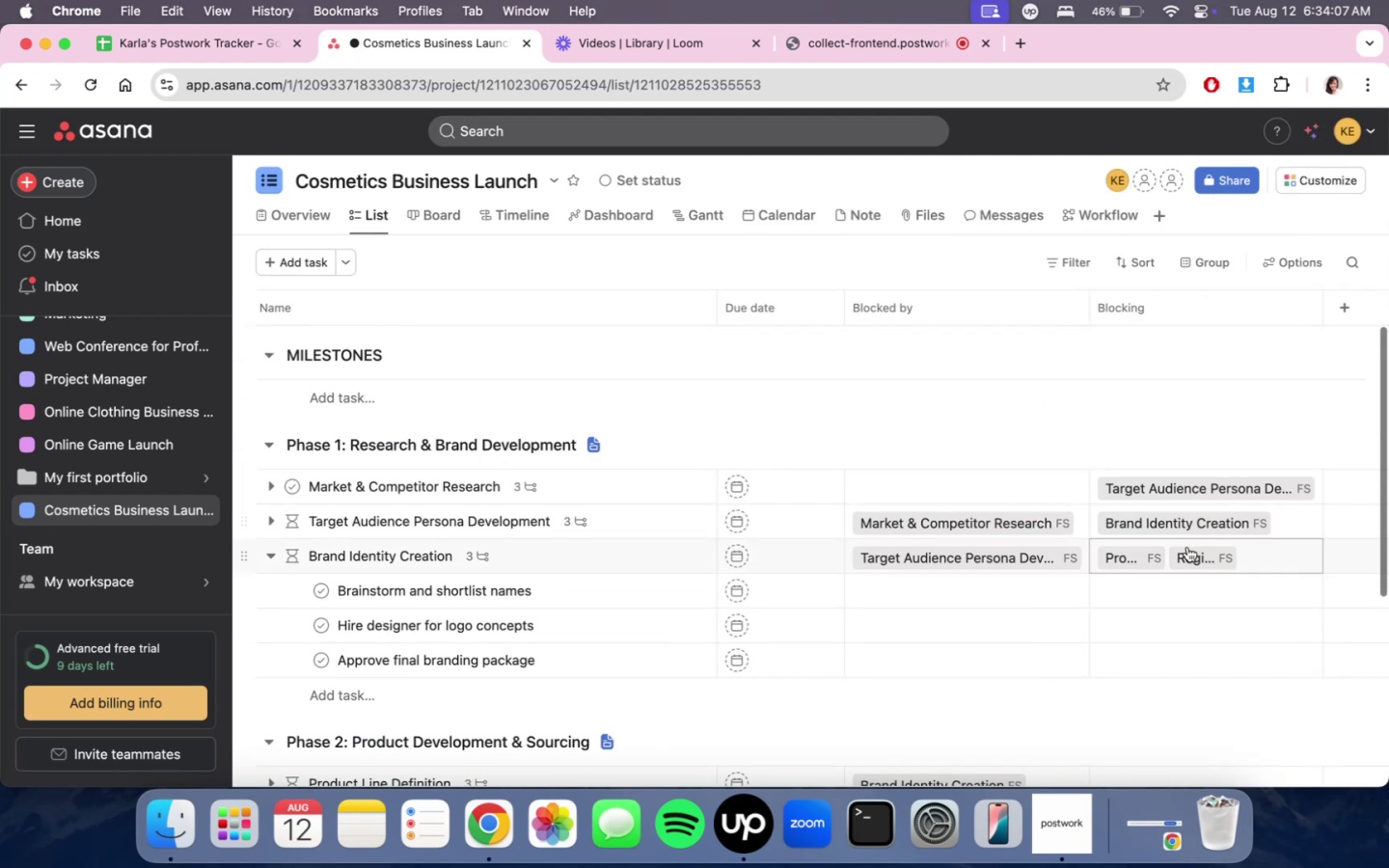 
scroll: coordinate [1190, 580], scroll_direction: none, amount: 0.0
 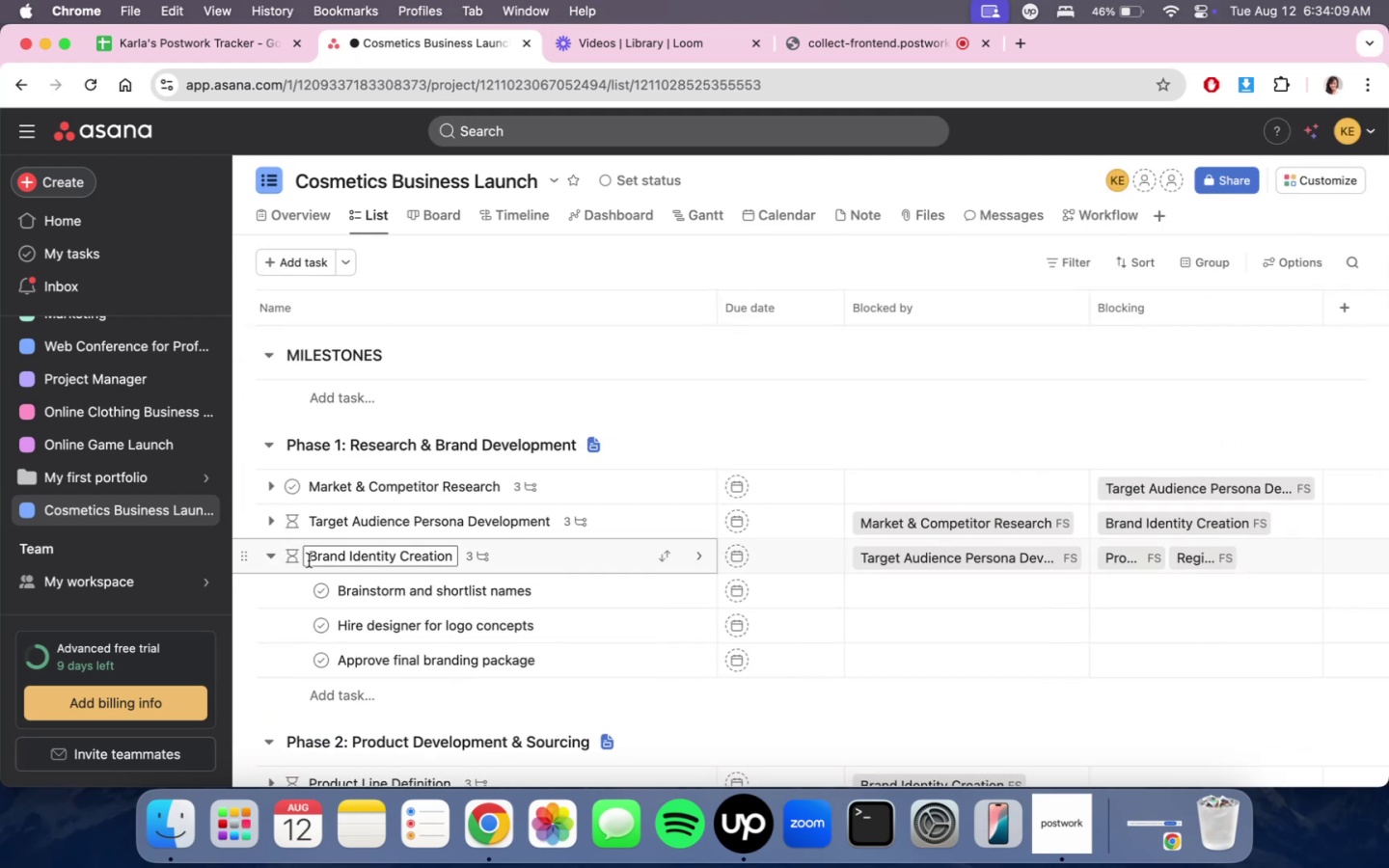 
left_click([270, 560])
 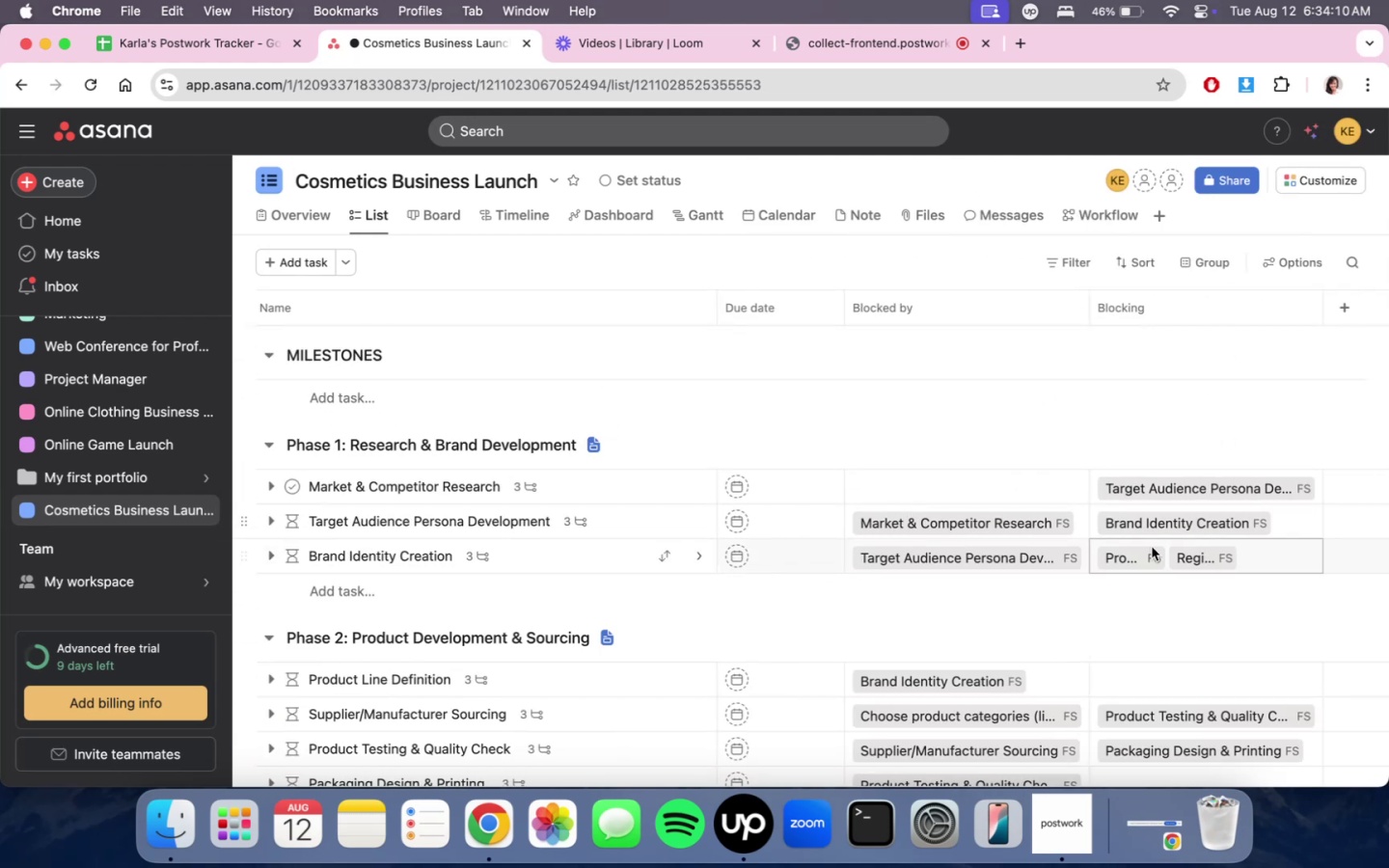 
scroll: coordinate [1175, 604], scroll_direction: up, amount: 4.0
 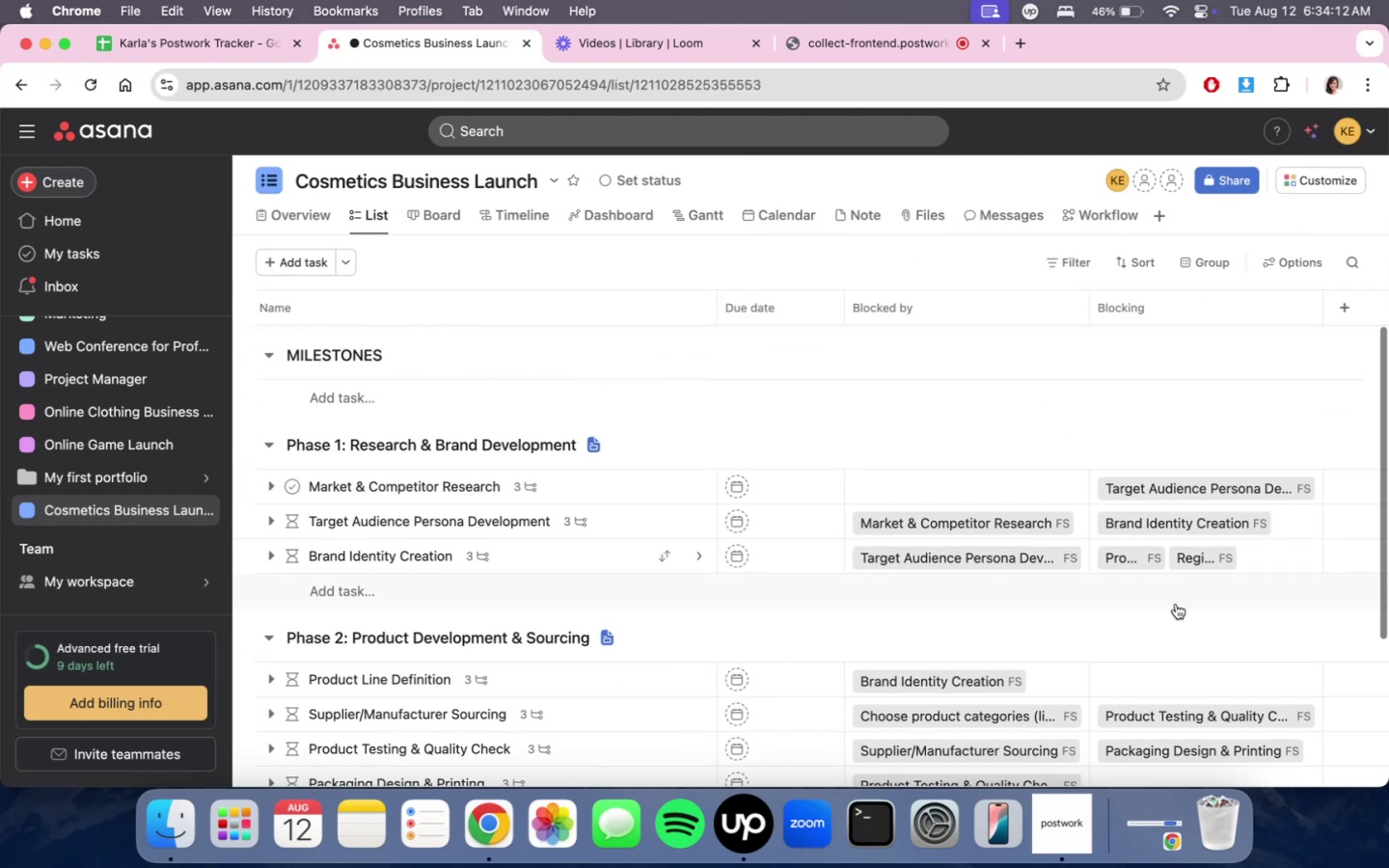 
scroll: coordinate [1176, 600], scroll_direction: down, amount: 11.0
 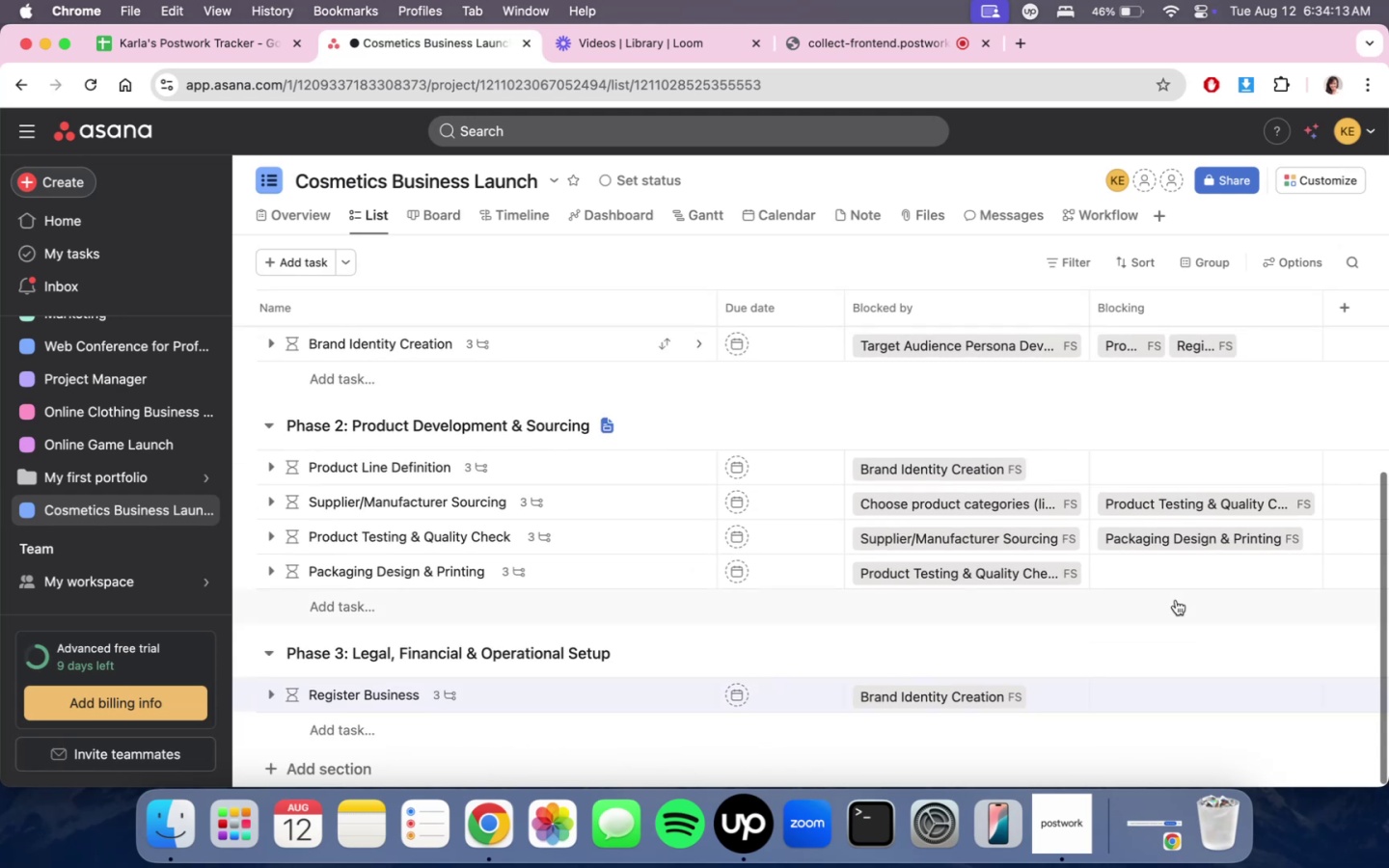 
scroll: coordinate [1182, 597], scroll_direction: none, amount: 0.0
 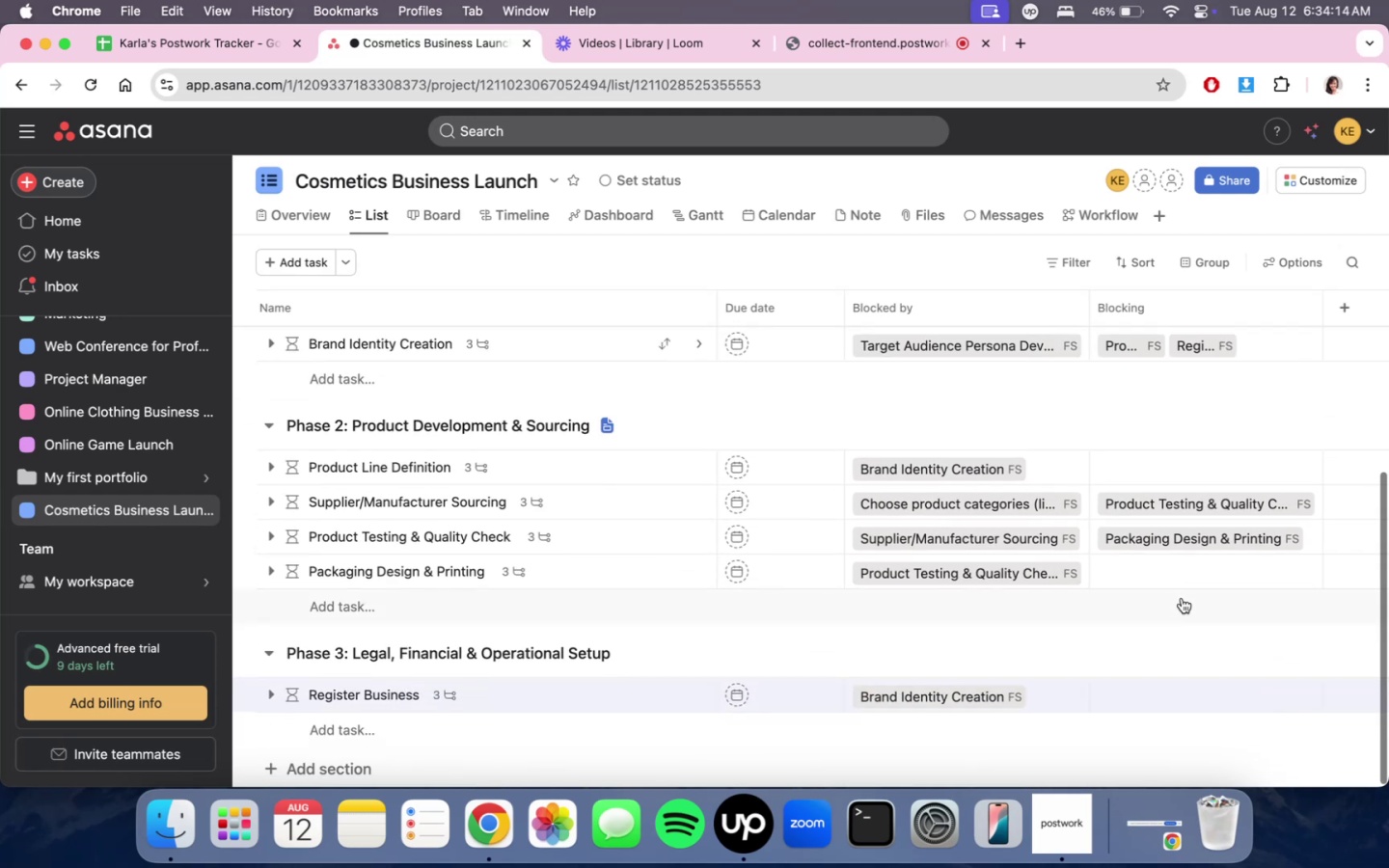 
scroll: coordinate [1185, 599], scroll_direction: down, amount: 2.0
 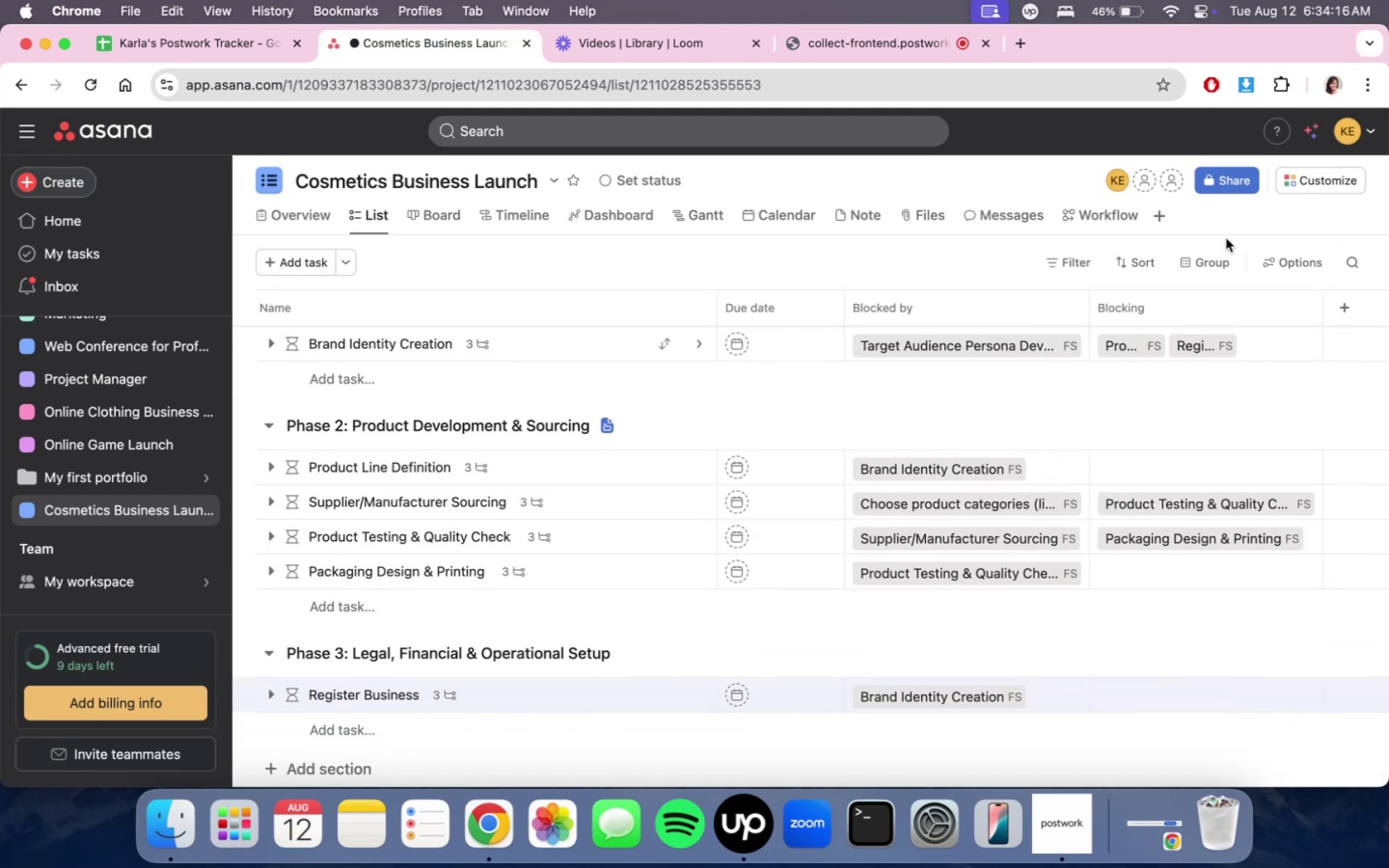 
left_click_drag(start_coordinate=[829, 37], to_coordinate=[815, 38])
 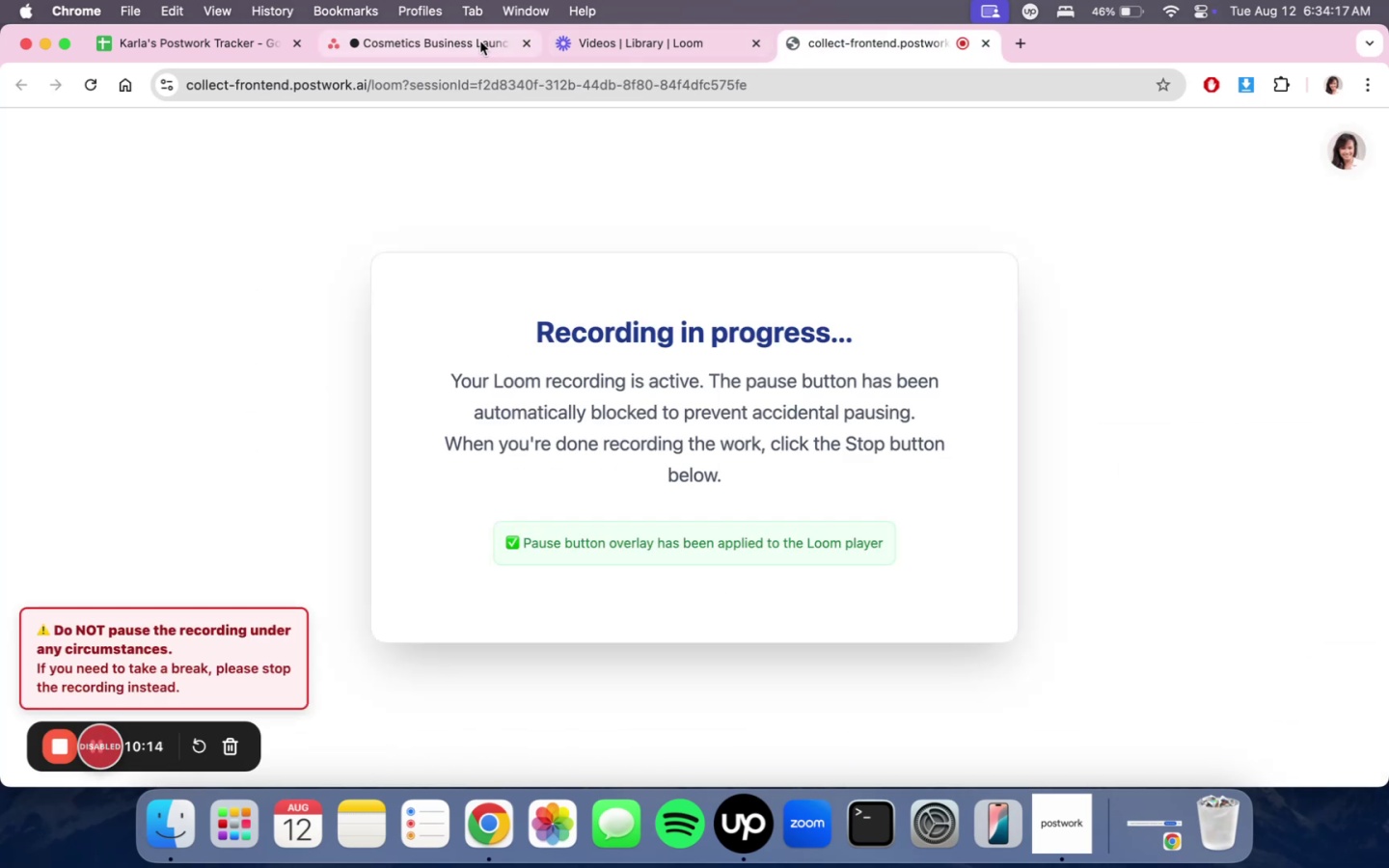 
double_click([475, 41])
 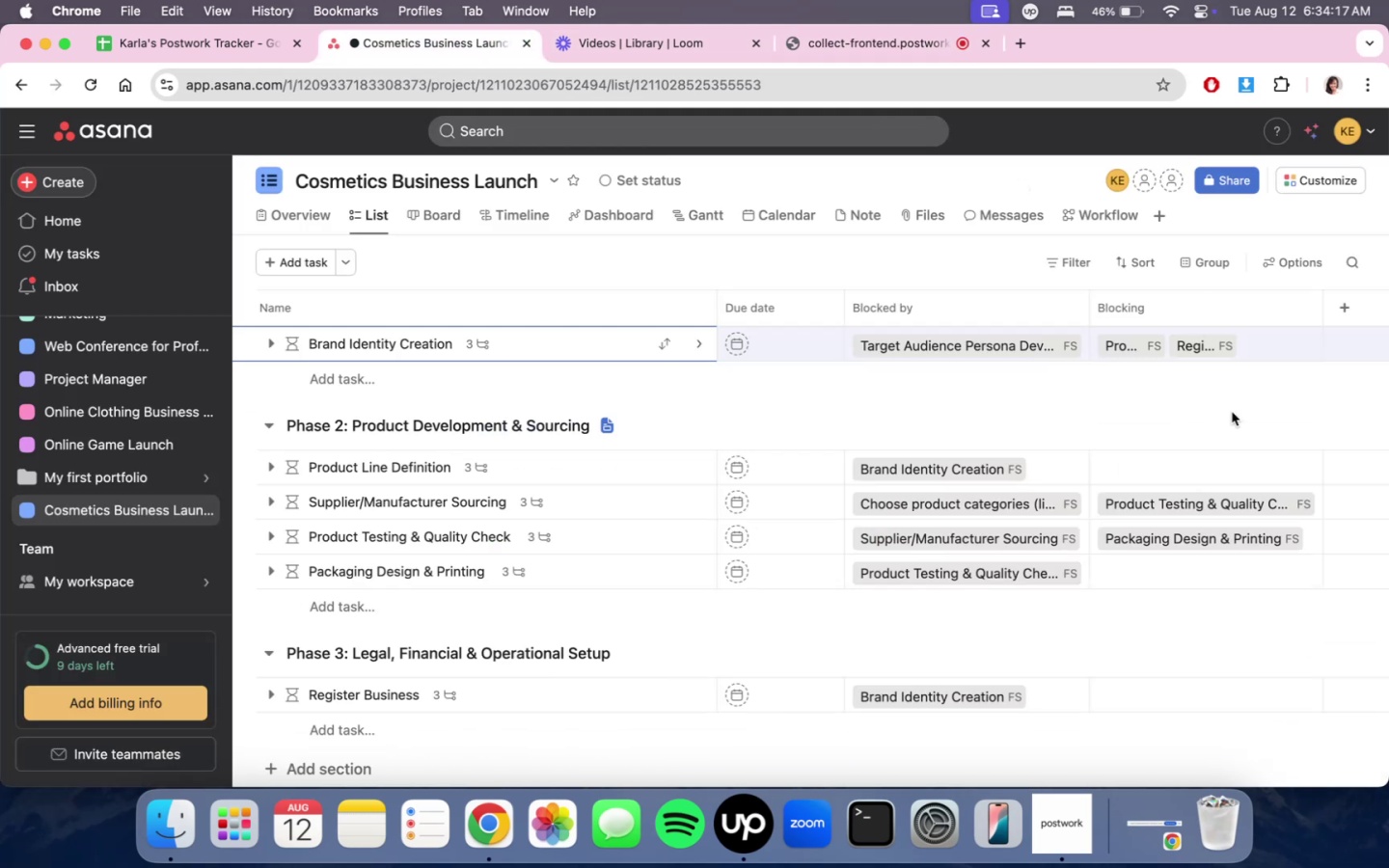 
scroll: coordinate [1227, 508], scroll_direction: down, amount: 10.0
 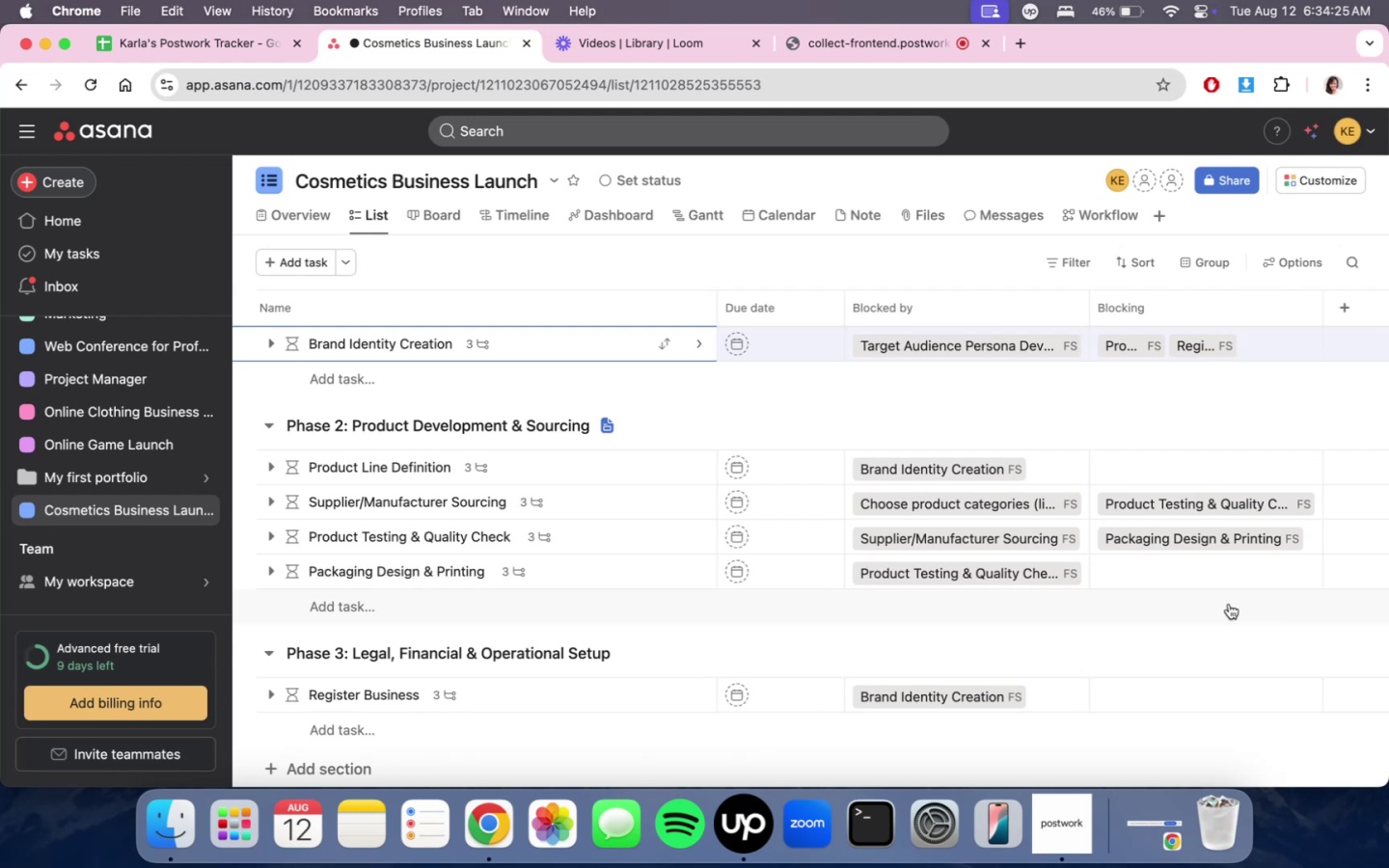 
wait(13.53)
 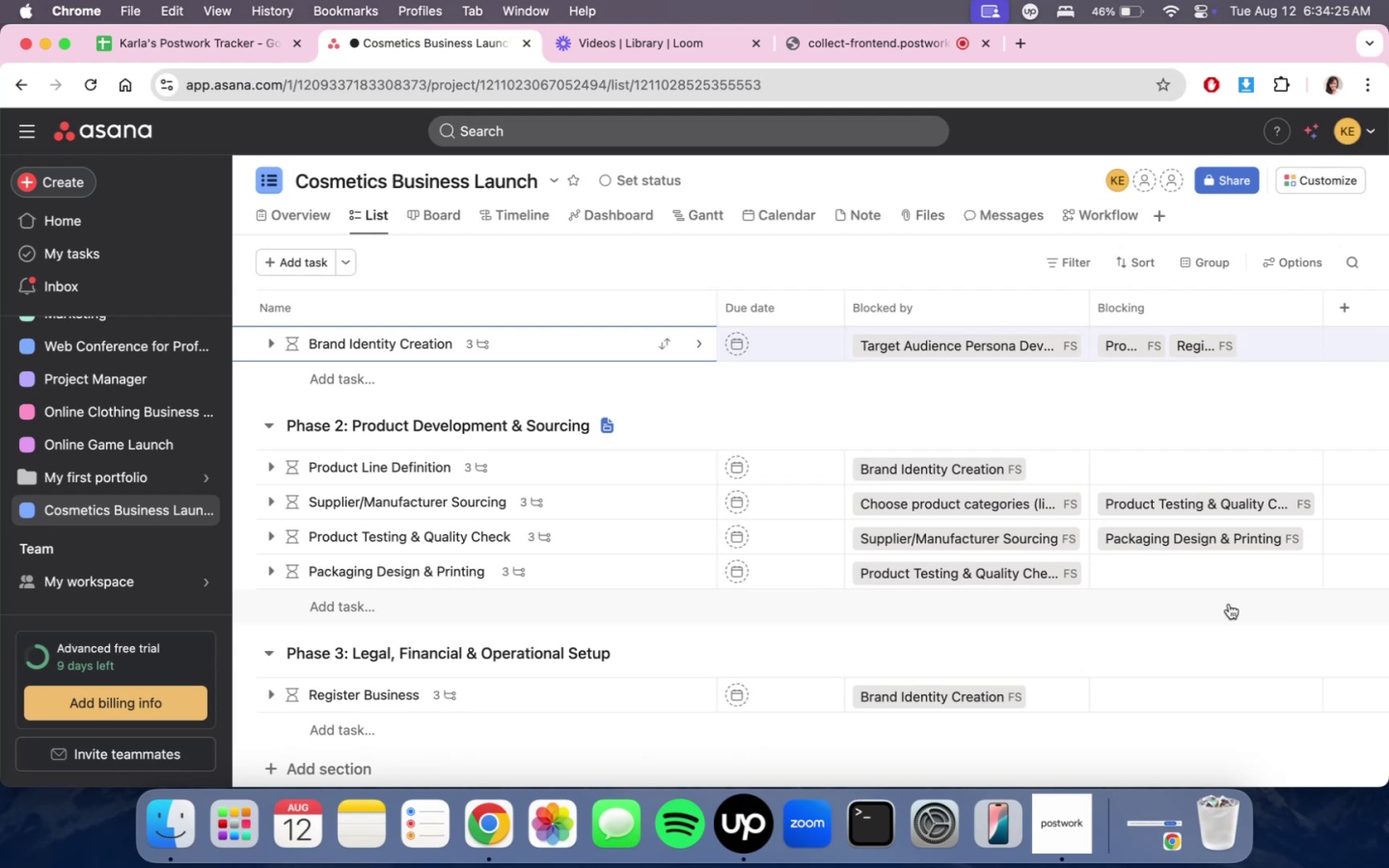 
scroll: coordinate [1121, 497], scroll_direction: down, amount: 7.0
 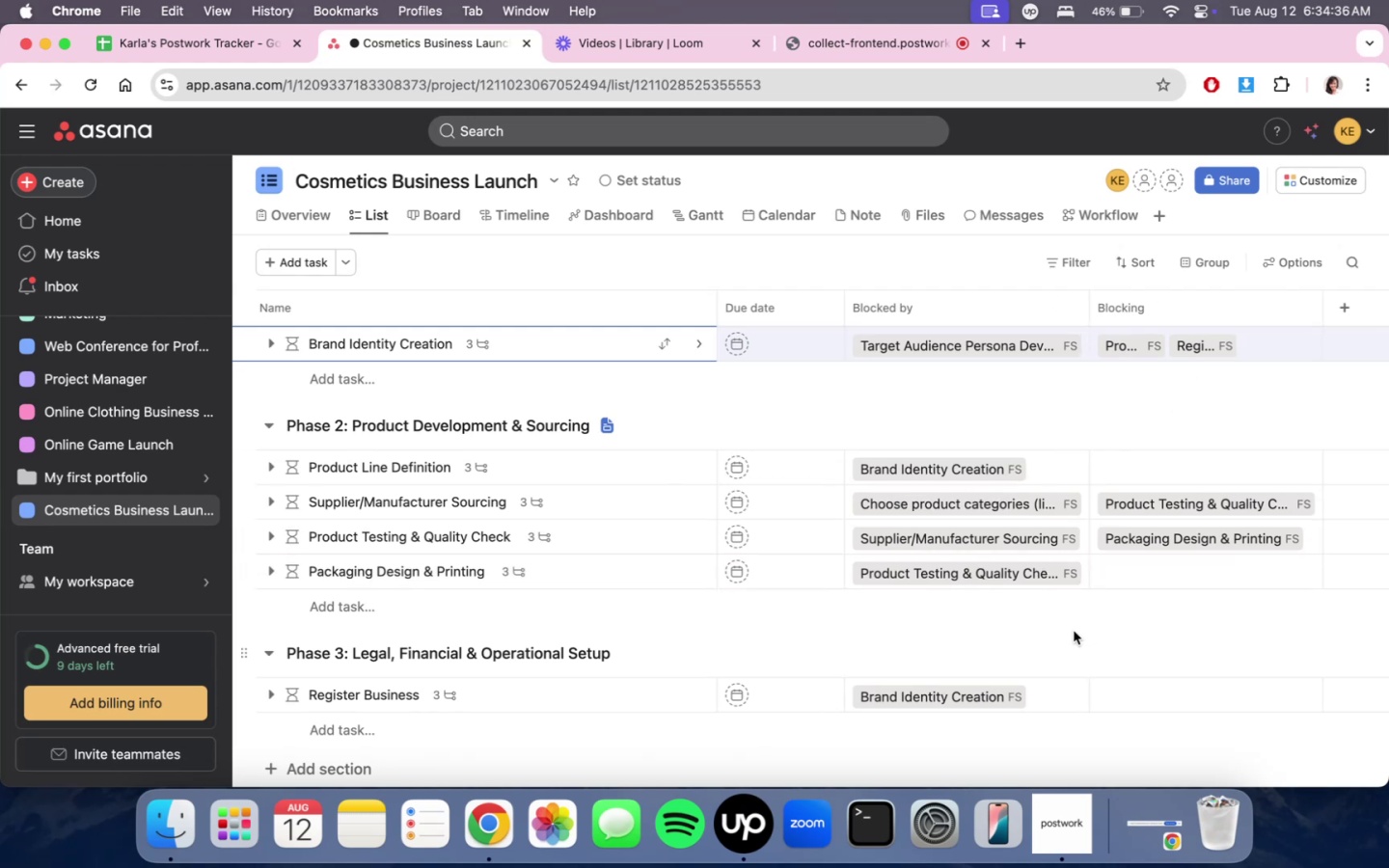 
wait(5.64)
 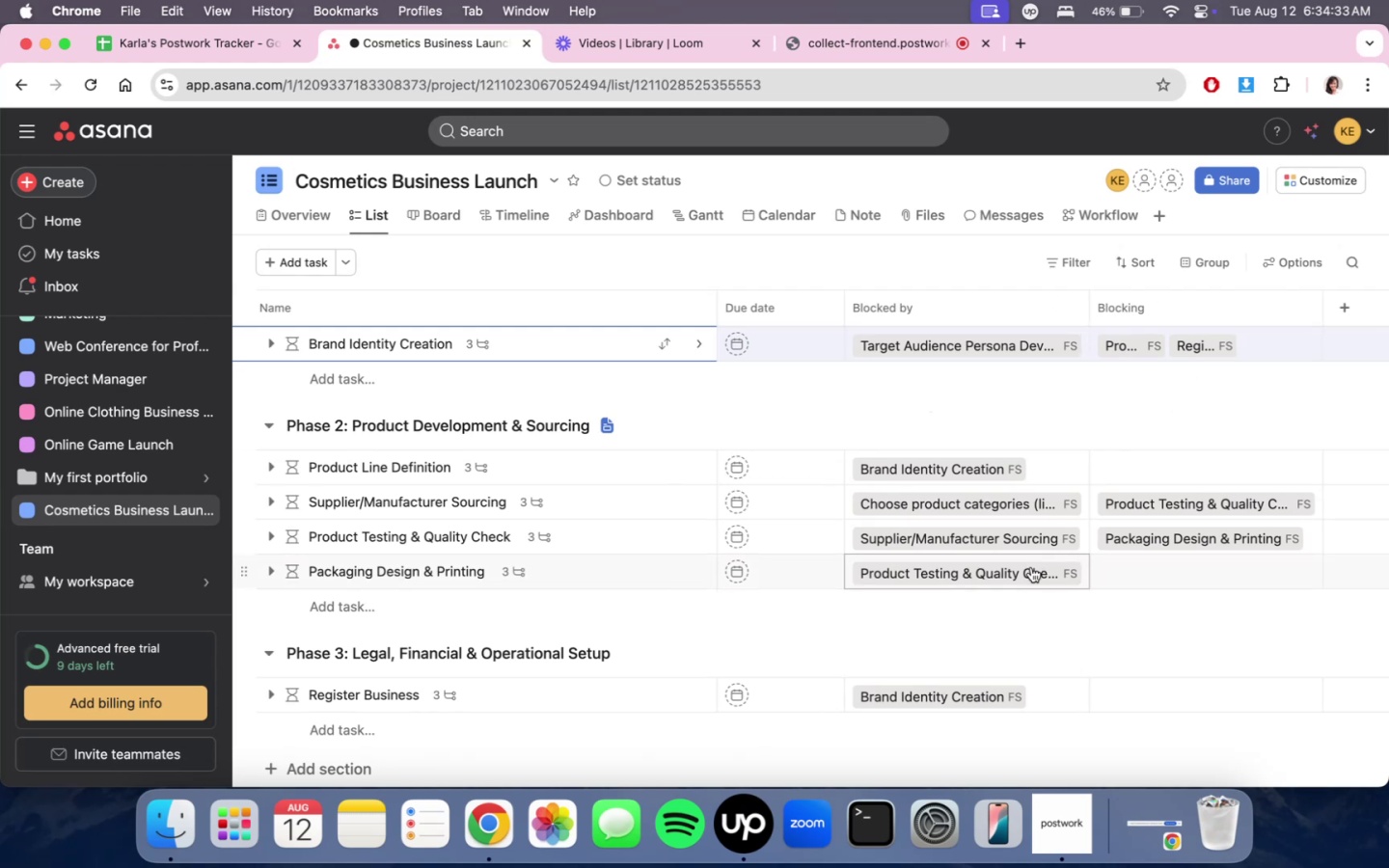 
scroll: coordinate [1060, 686], scroll_direction: down, amount: 3.0
 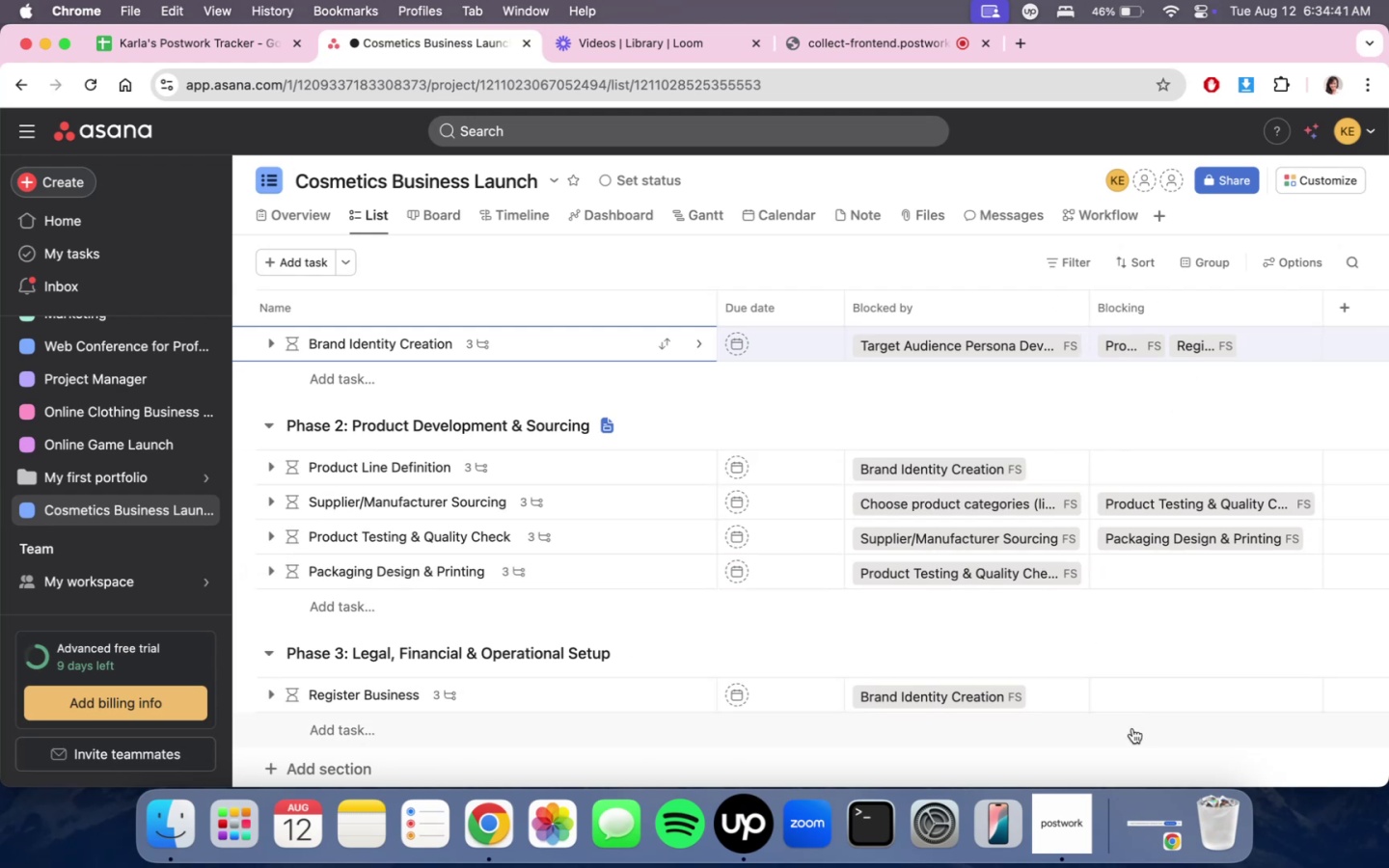 
wait(5.03)
 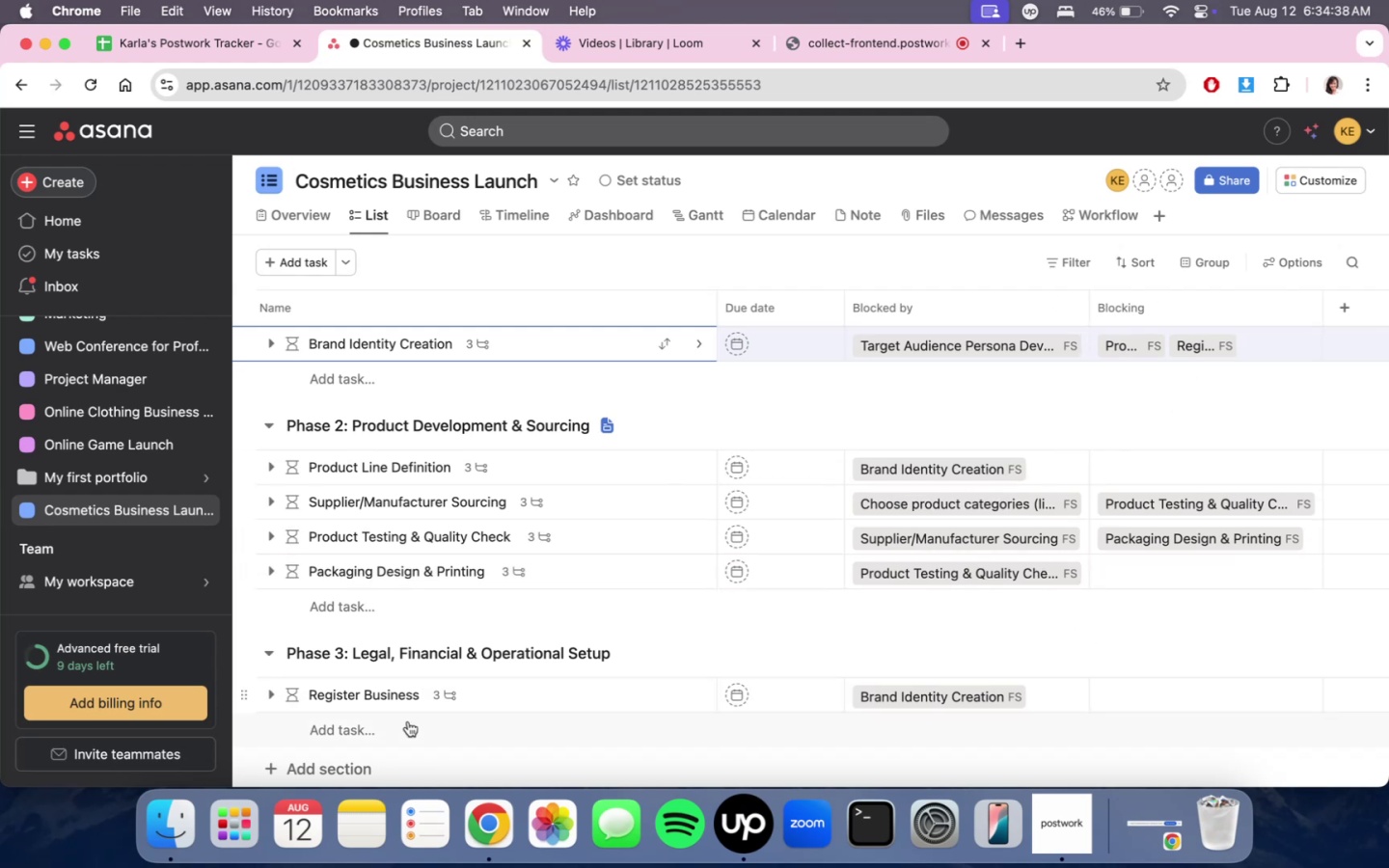 
left_click([596, 700])
 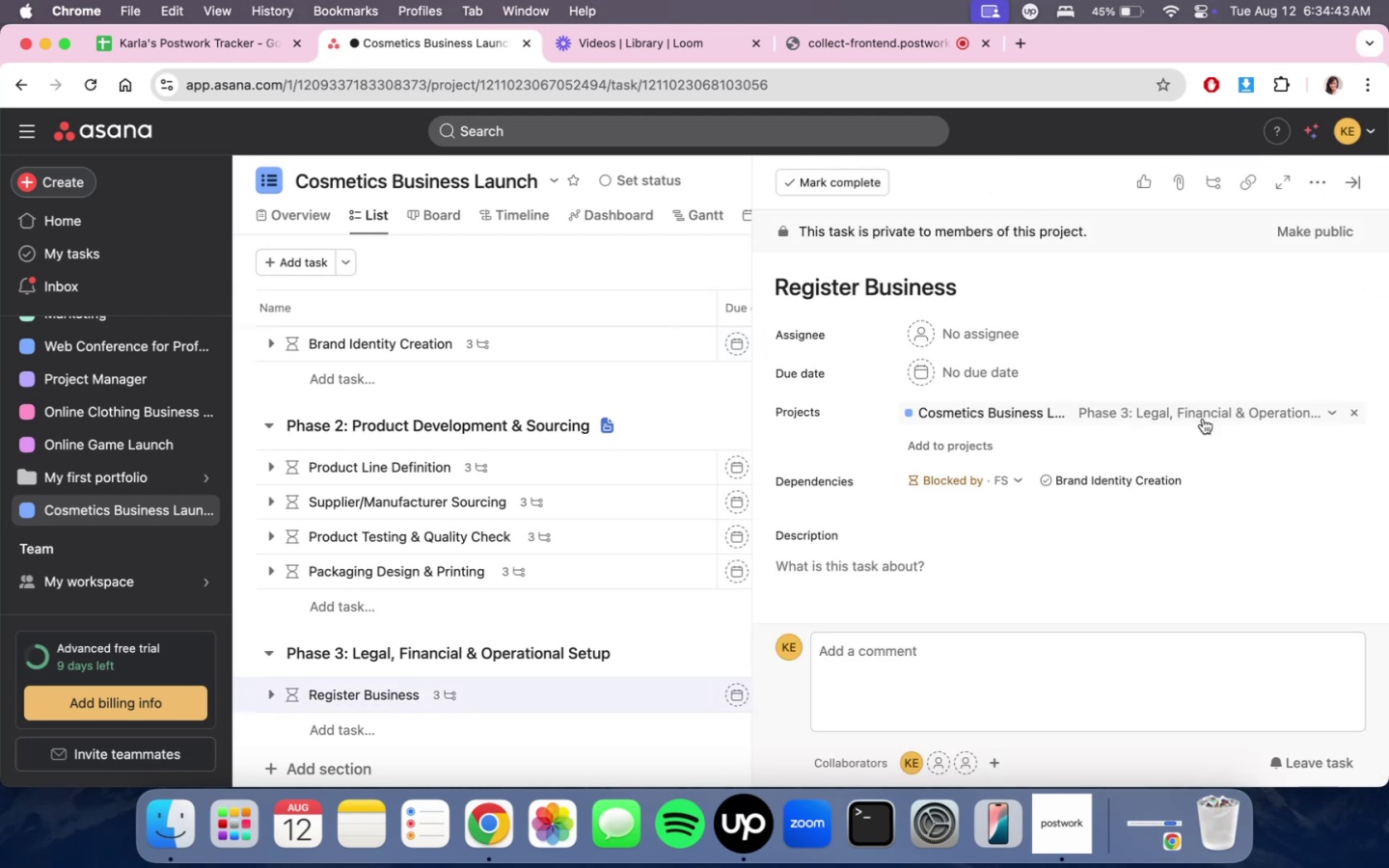 
scroll: coordinate [1212, 563], scroll_direction: down, amount: 14.0
 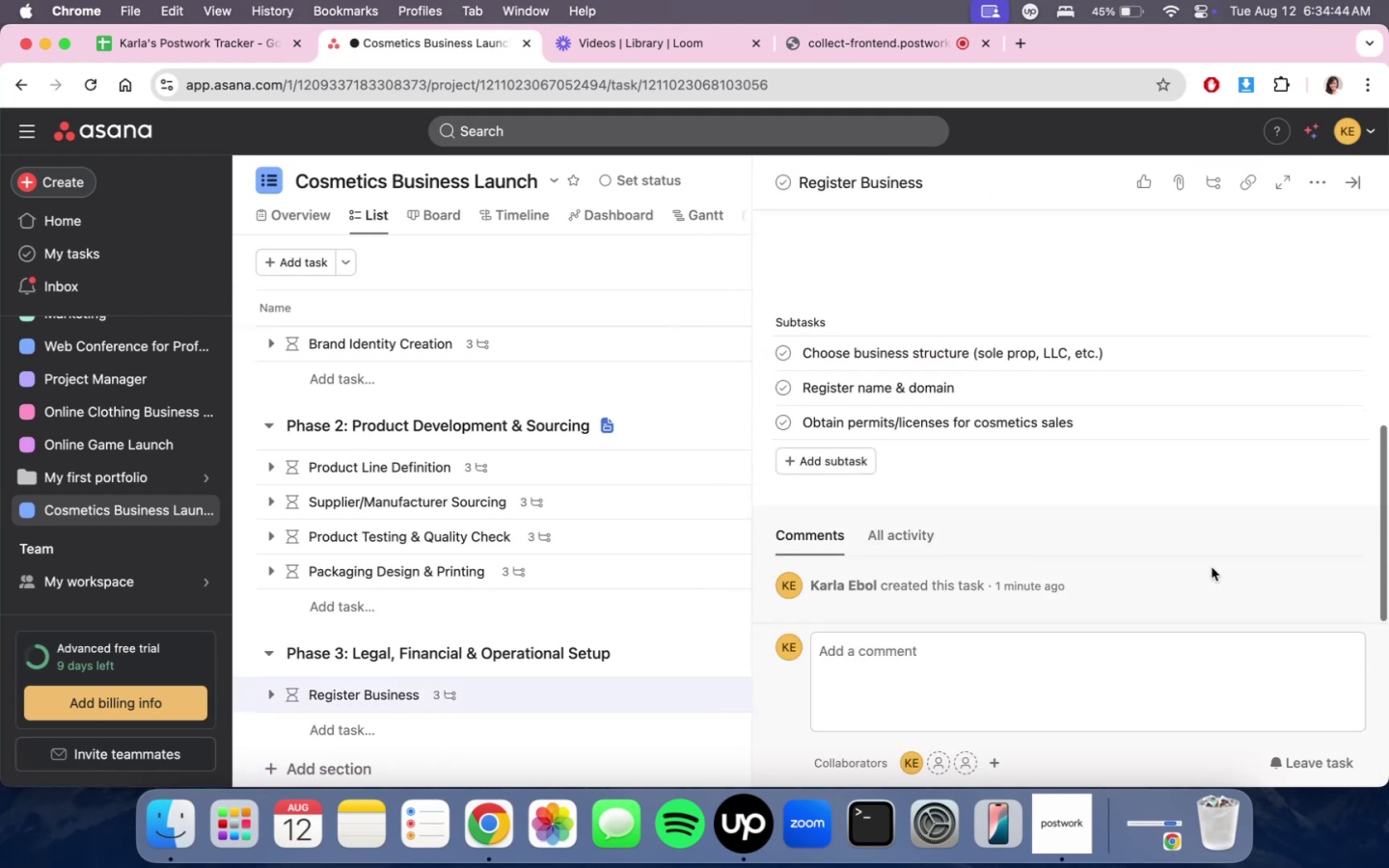 
scroll: coordinate [1212, 566], scroll_direction: up, amount: 6.0
 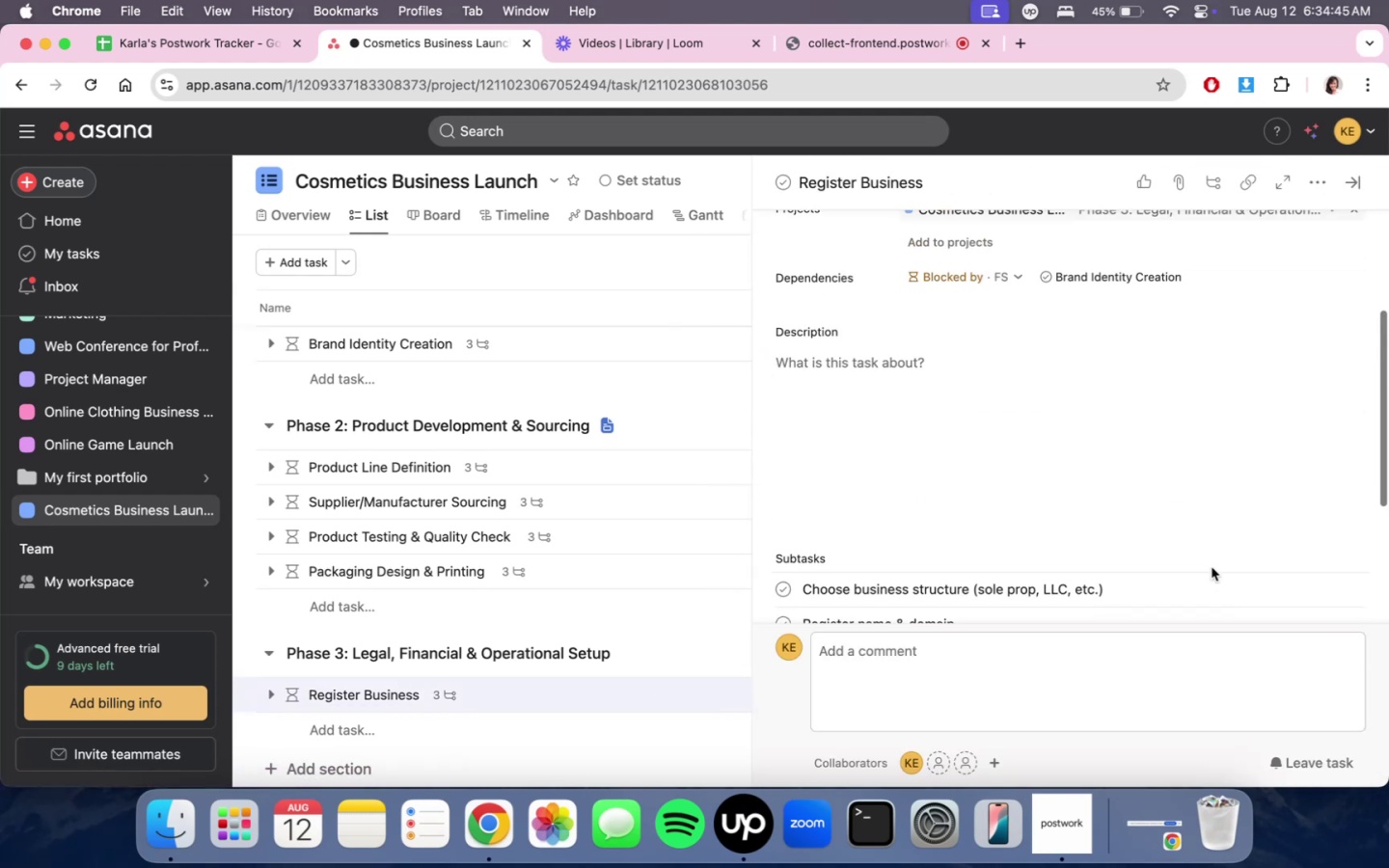 
scroll: coordinate [1209, 572], scroll_direction: down, amount: 2.0
 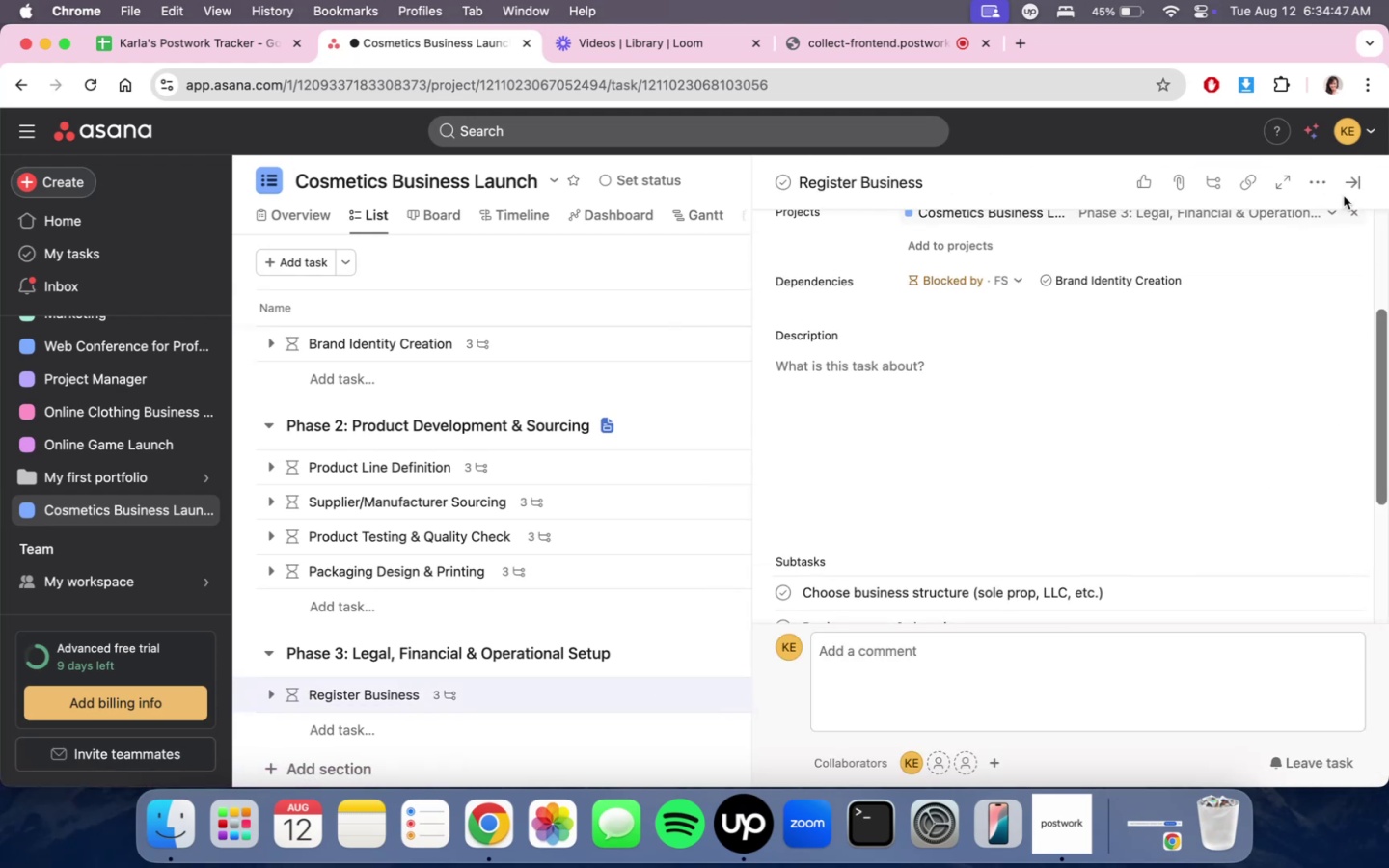 
left_click([1343, 190])
 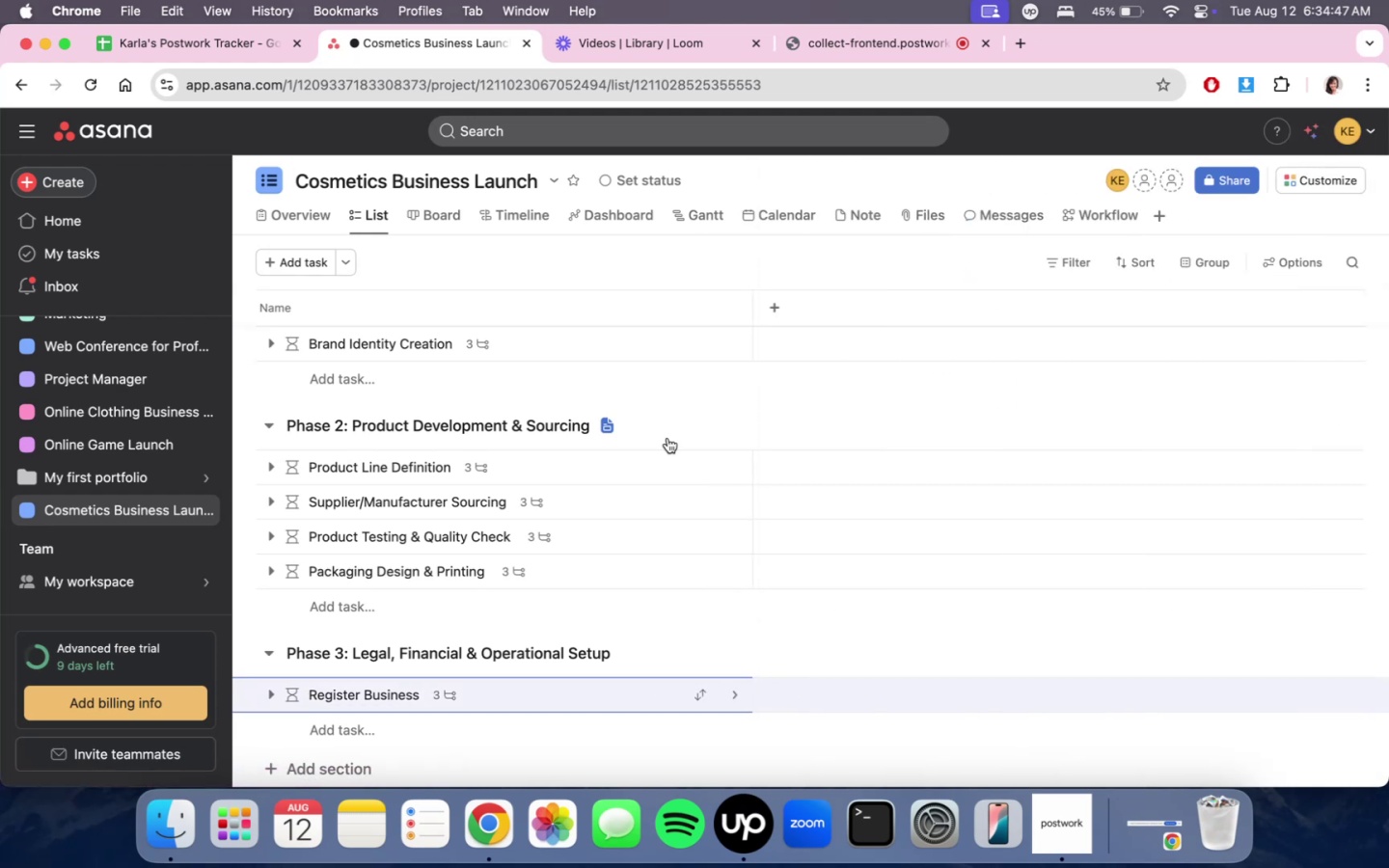 
scroll: coordinate [569, 657], scroll_direction: down, amount: 3.0
 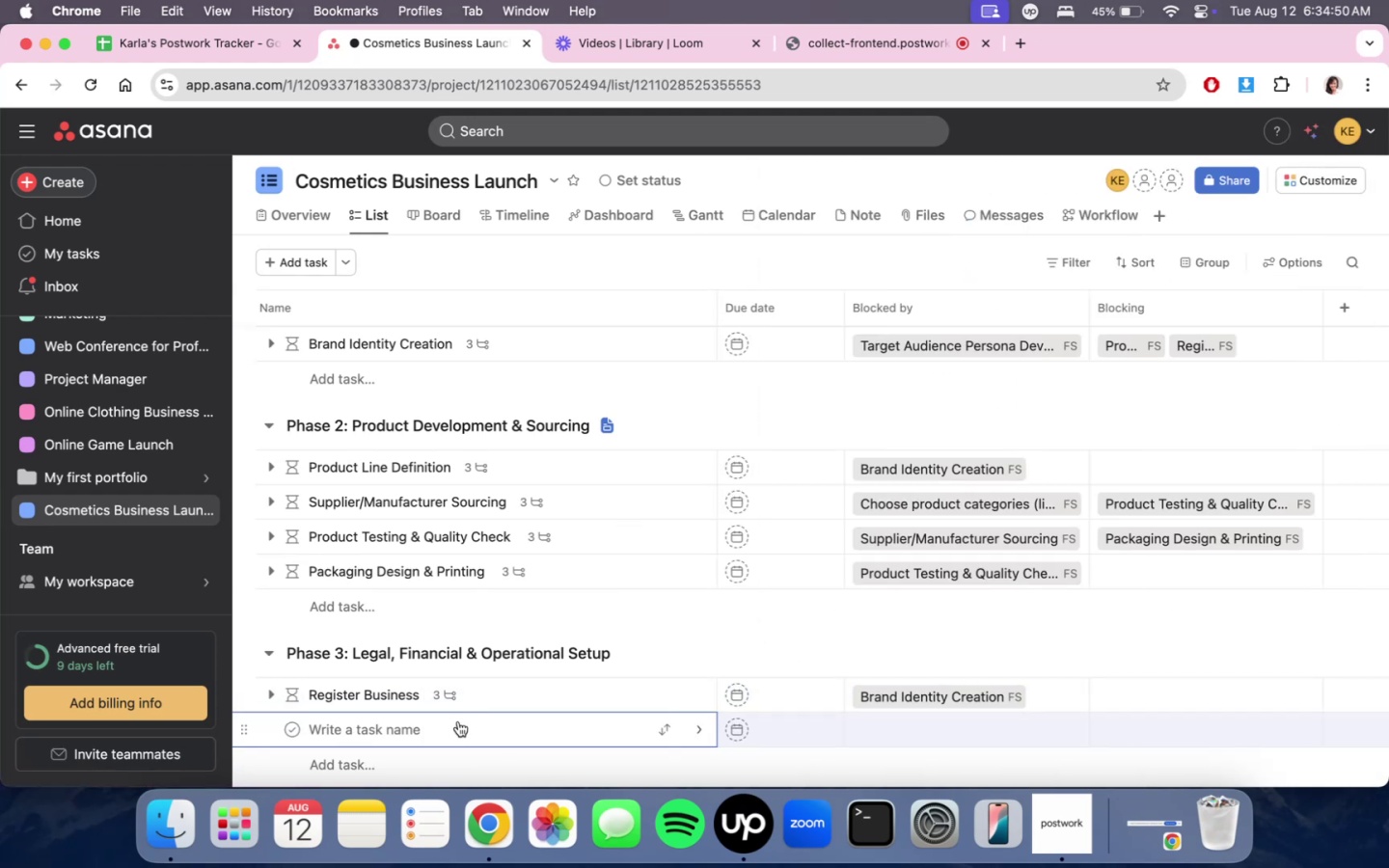 
left_click([571, 539])
 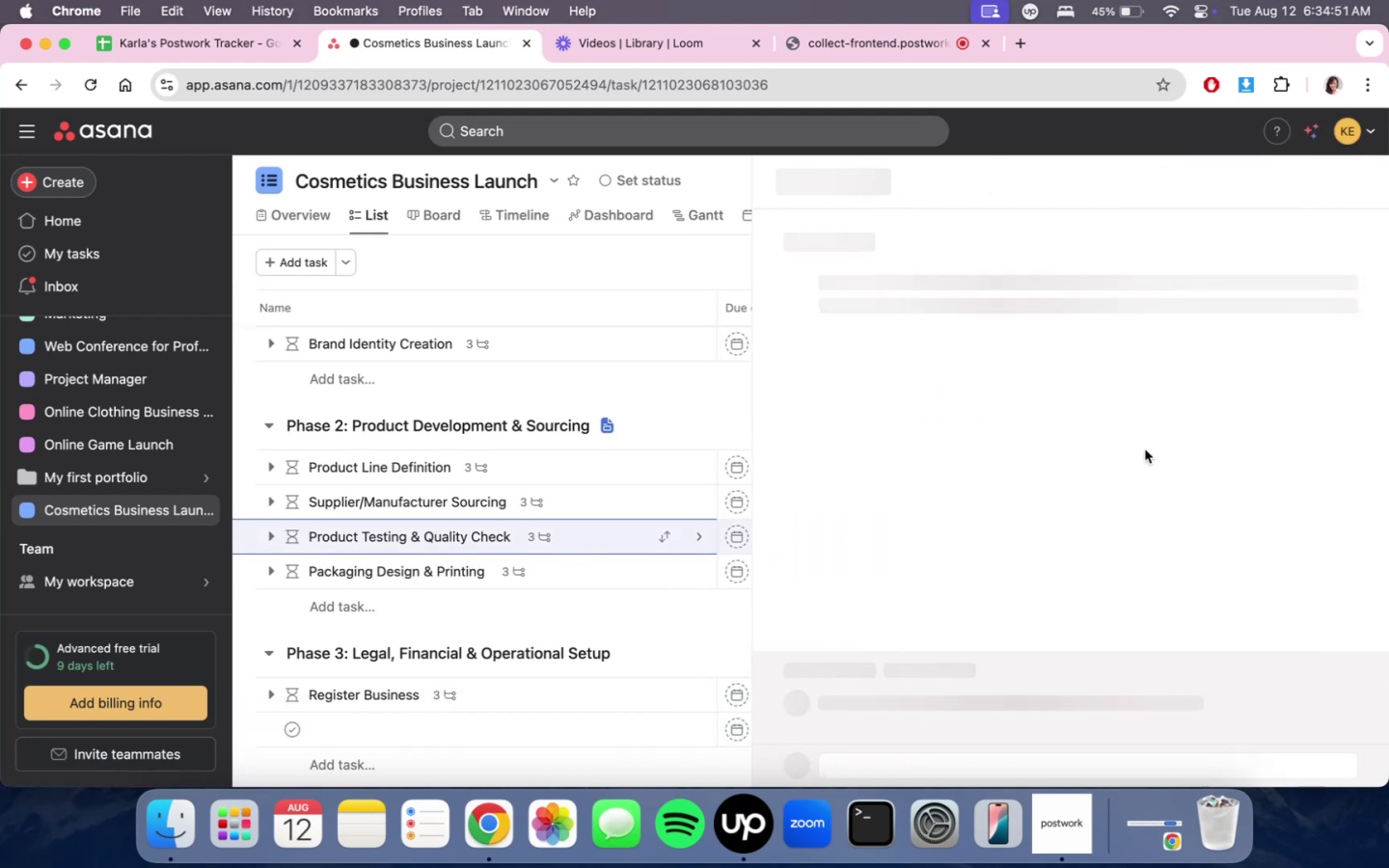 
scroll: coordinate [1144, 538], scroll_direction: down, amount: 7.0
 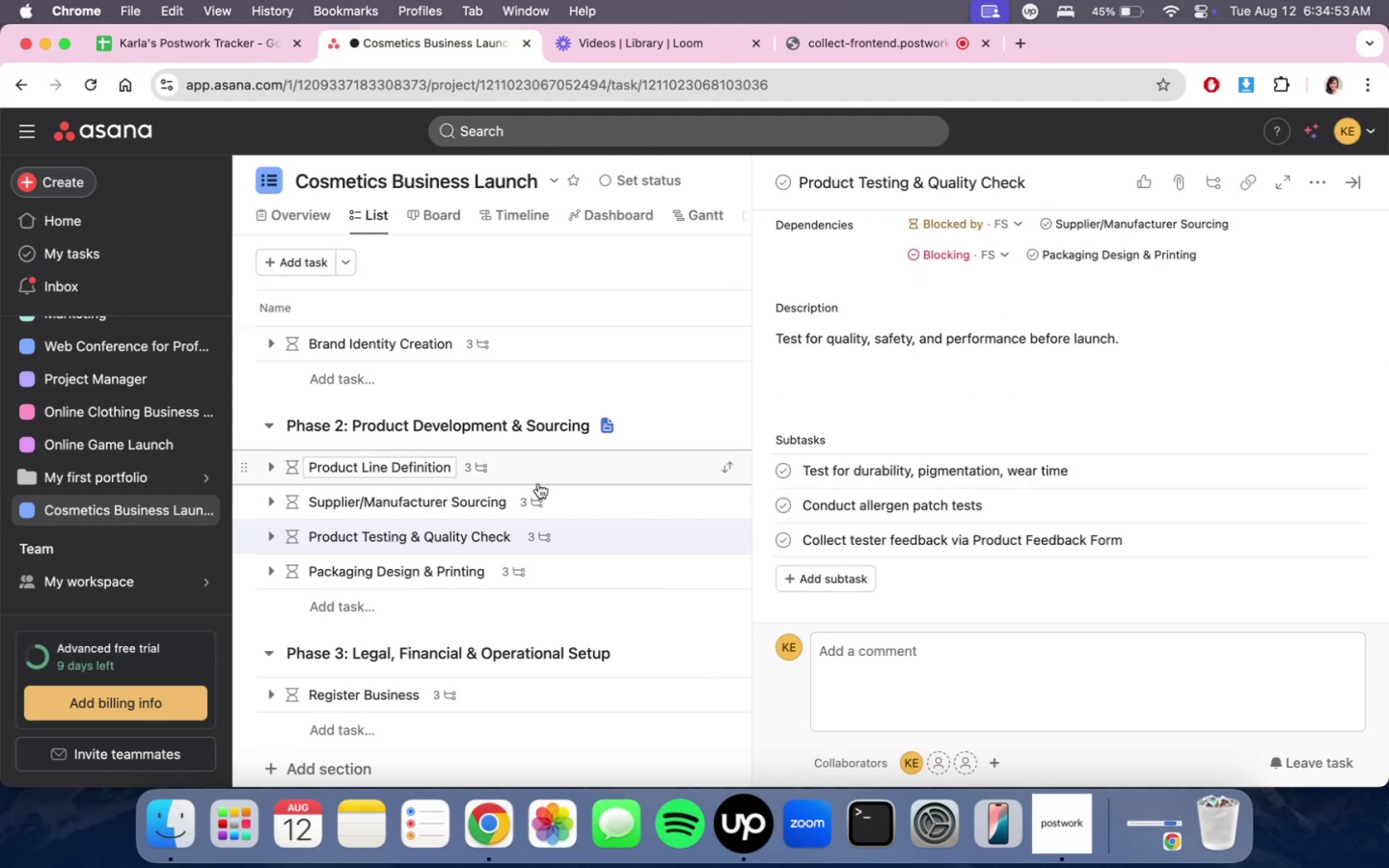 
left_click([536, 488])
 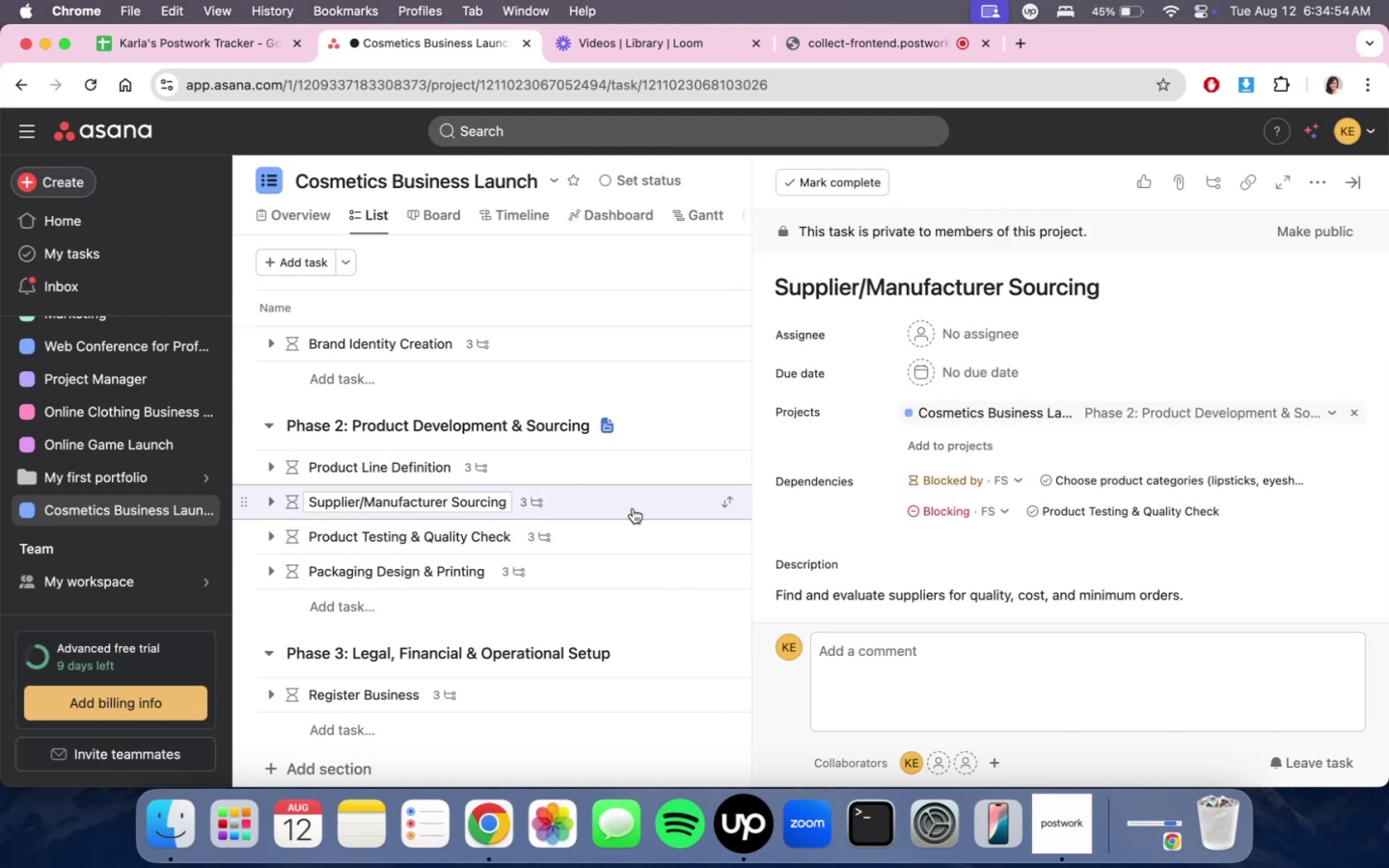 
left_click([632, 507])
 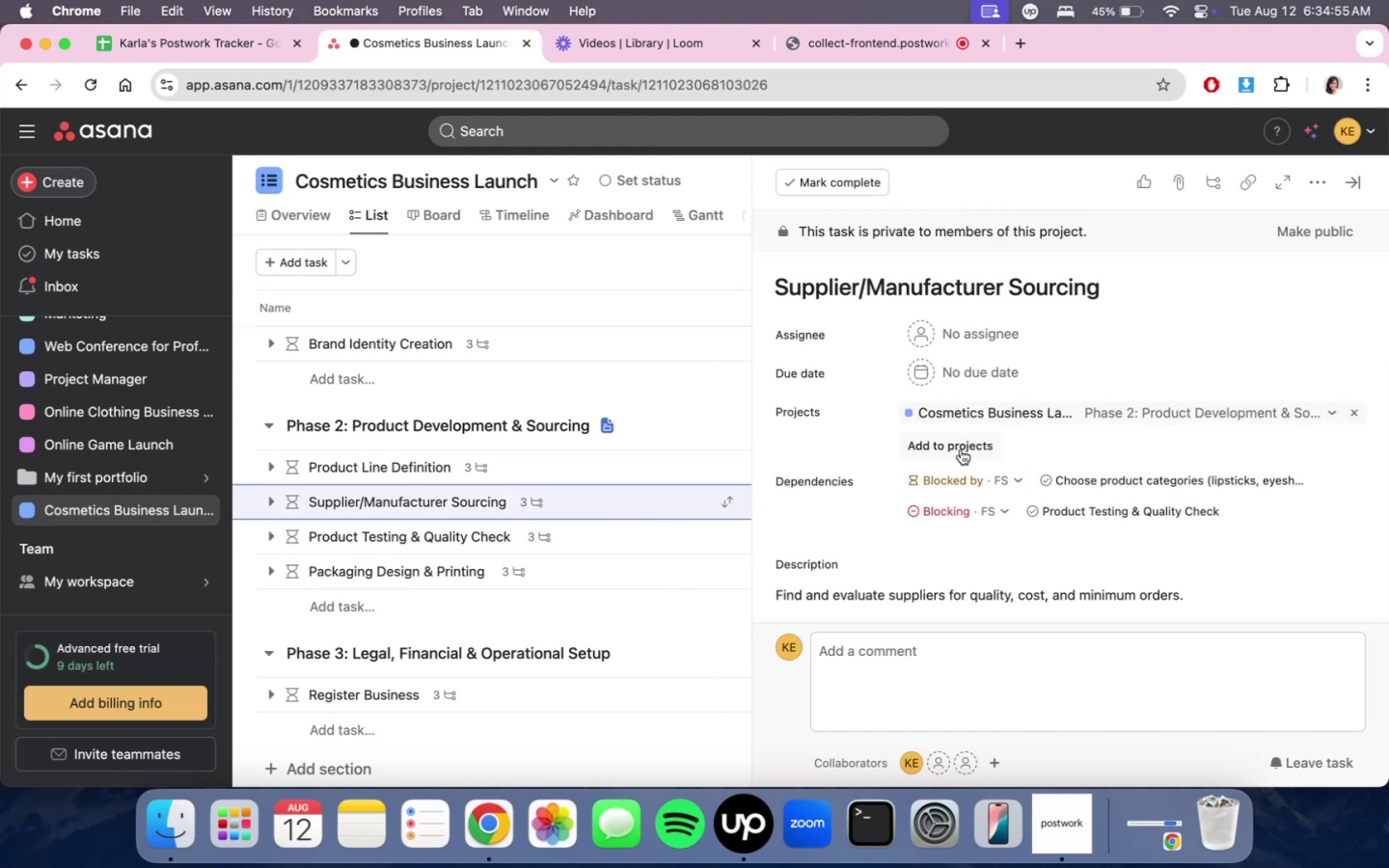 
scroll: coordinate [1059, 545], scroll_direction: down, amount: 23.0
 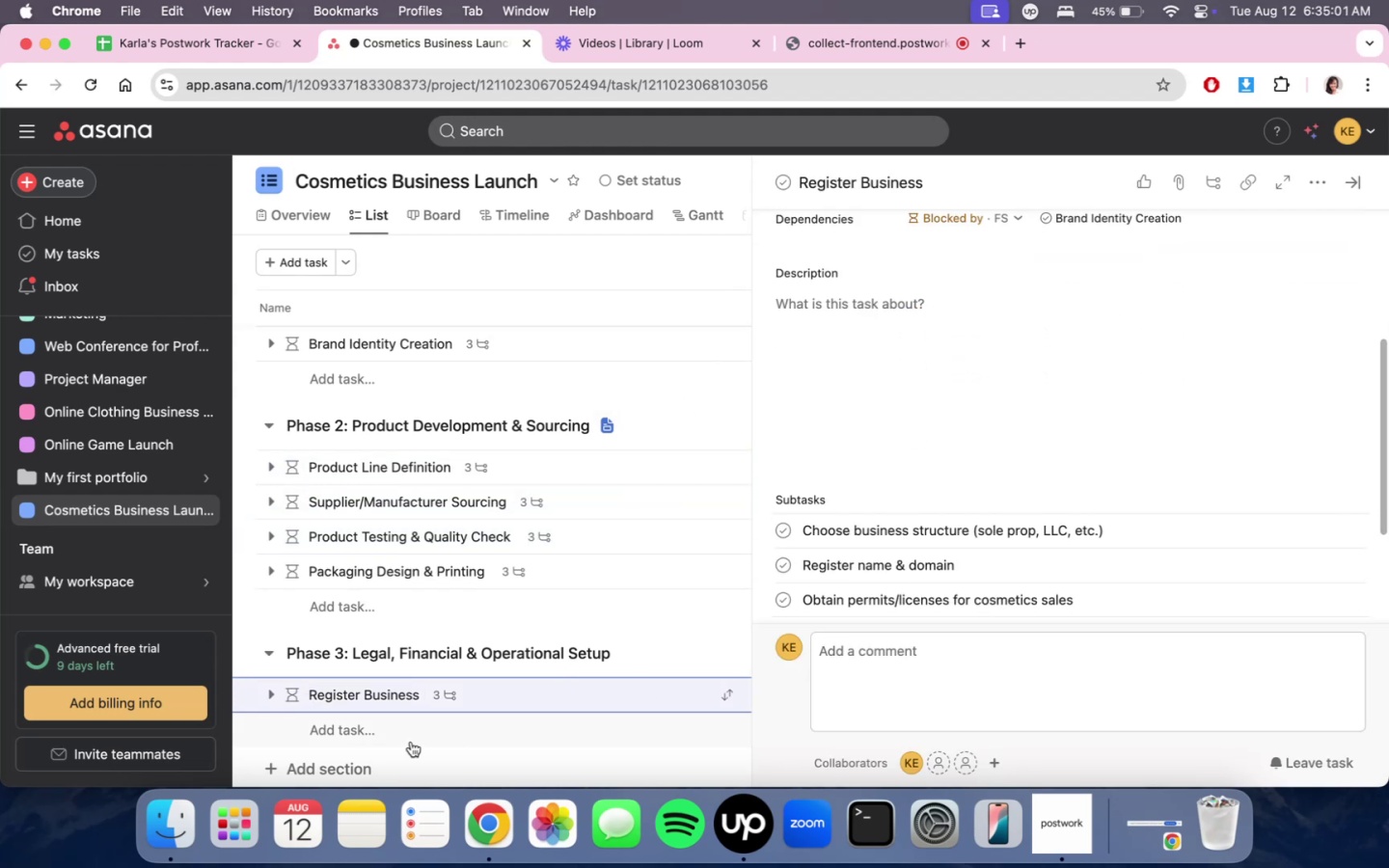 
left_click([410, 735])
 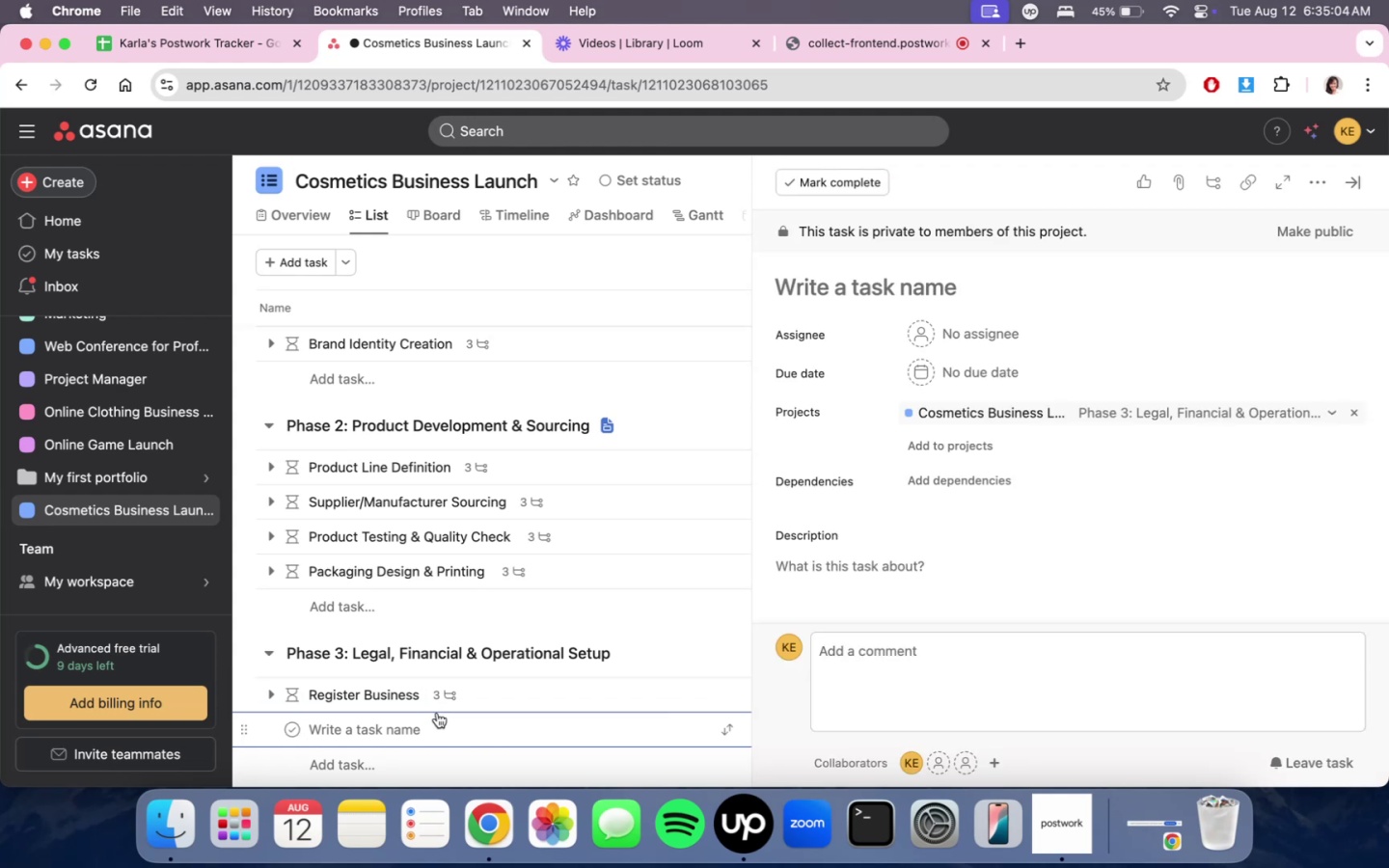 
type(Fian)
key(Backspace)
key(Backspace)
type(nancial setup)
key(Backspace)
key(Backspace)
key(Backspace)
key(Backspace)
key(Backspace)
type(Setup)
 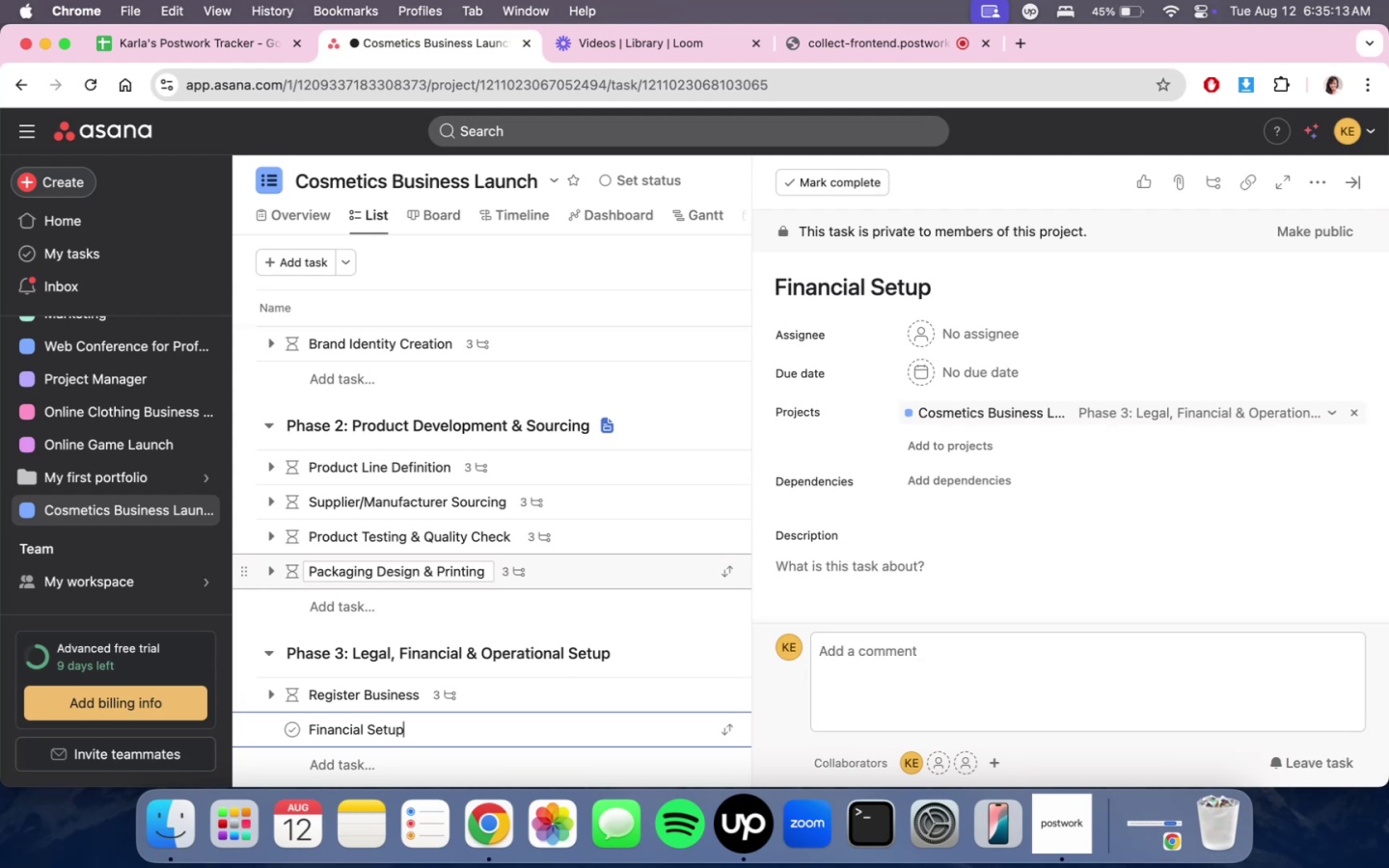 
key(Enter)
 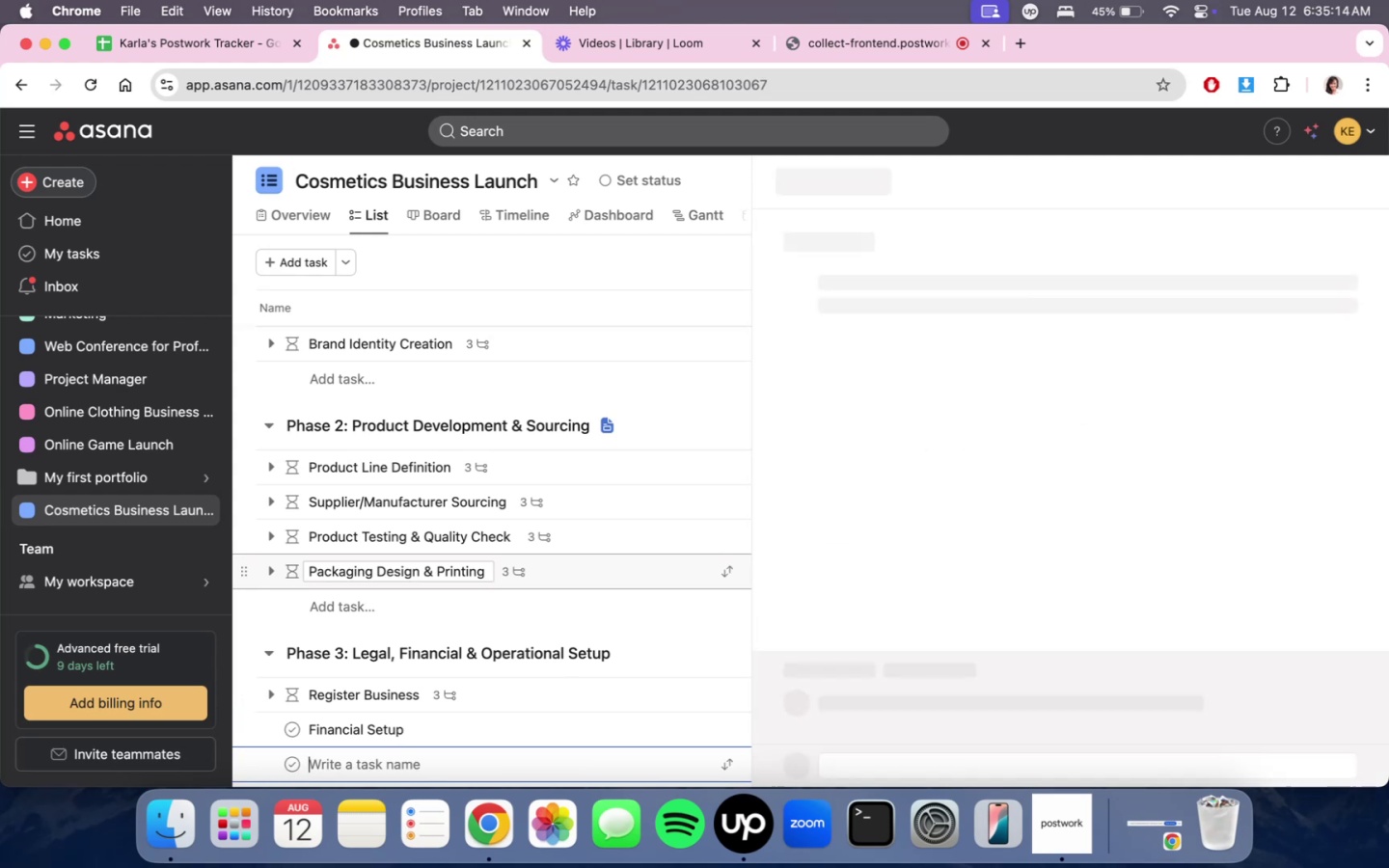 
type(Complain)
key(Backspace)
key(Backspace)
key(Backspace)
type(iance & Labeling Requirements)
 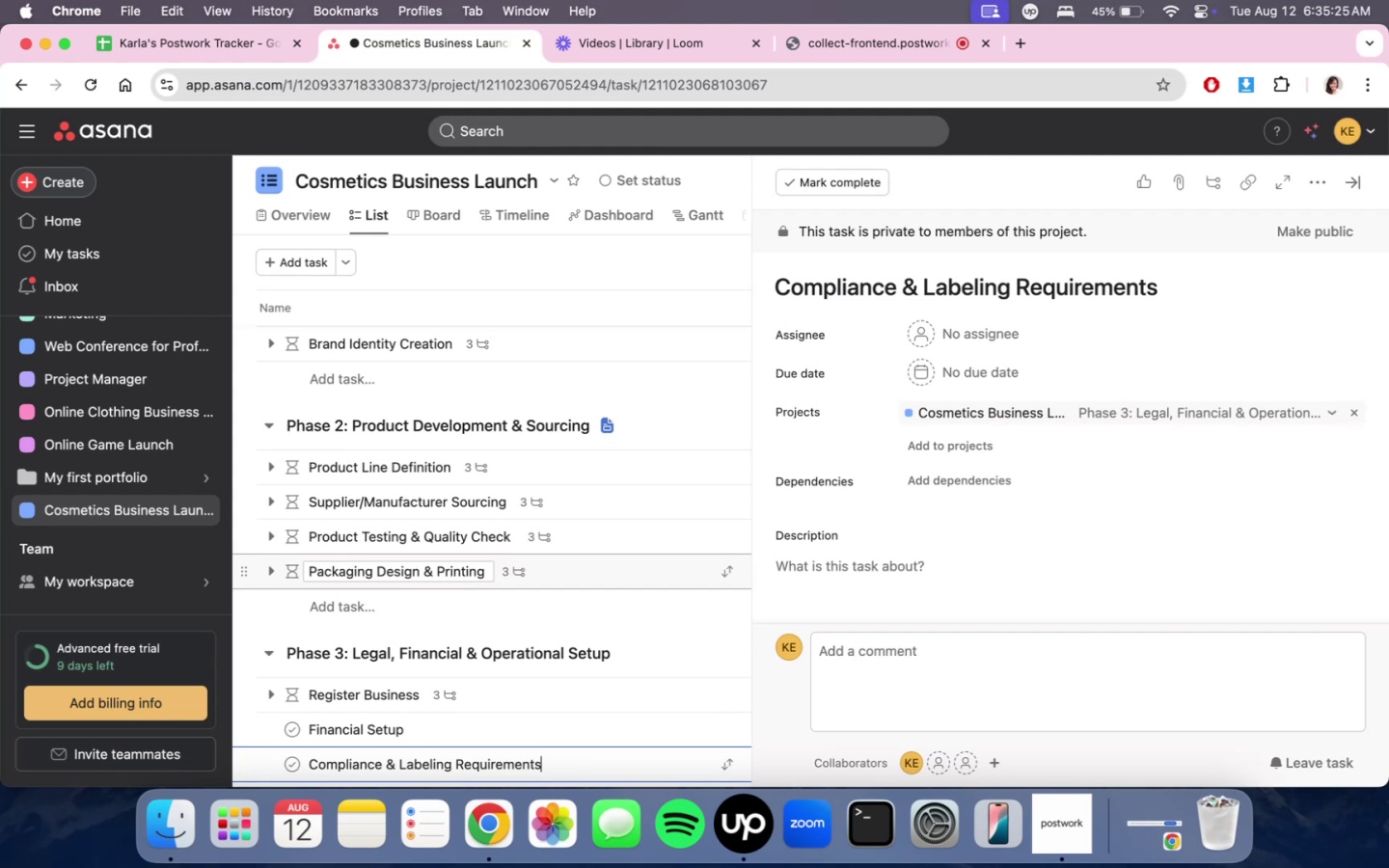 
scroll: coordinate [1008, 511], scroll_direction: down, amount: 23.0
 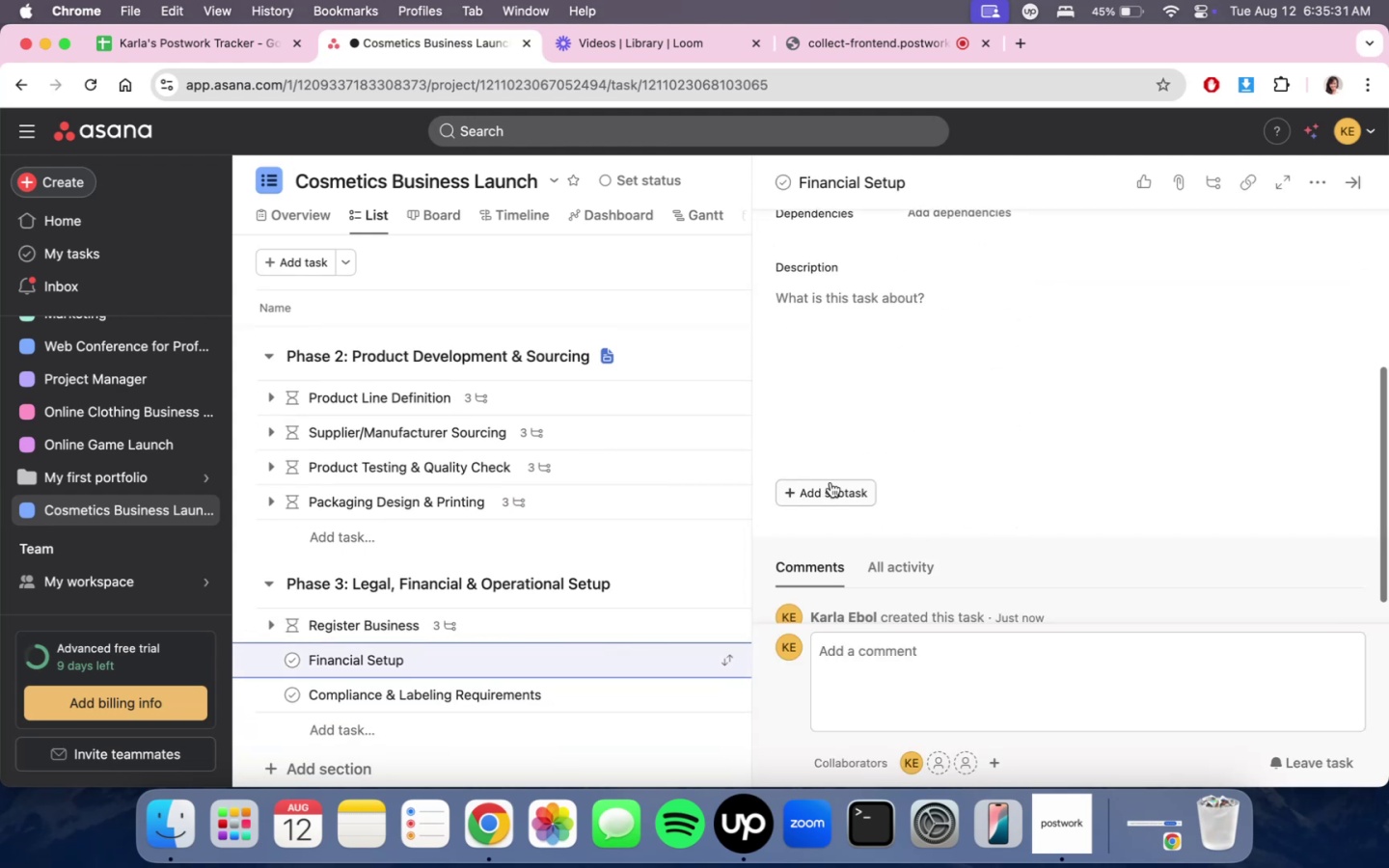 
left_click([830, 481])
 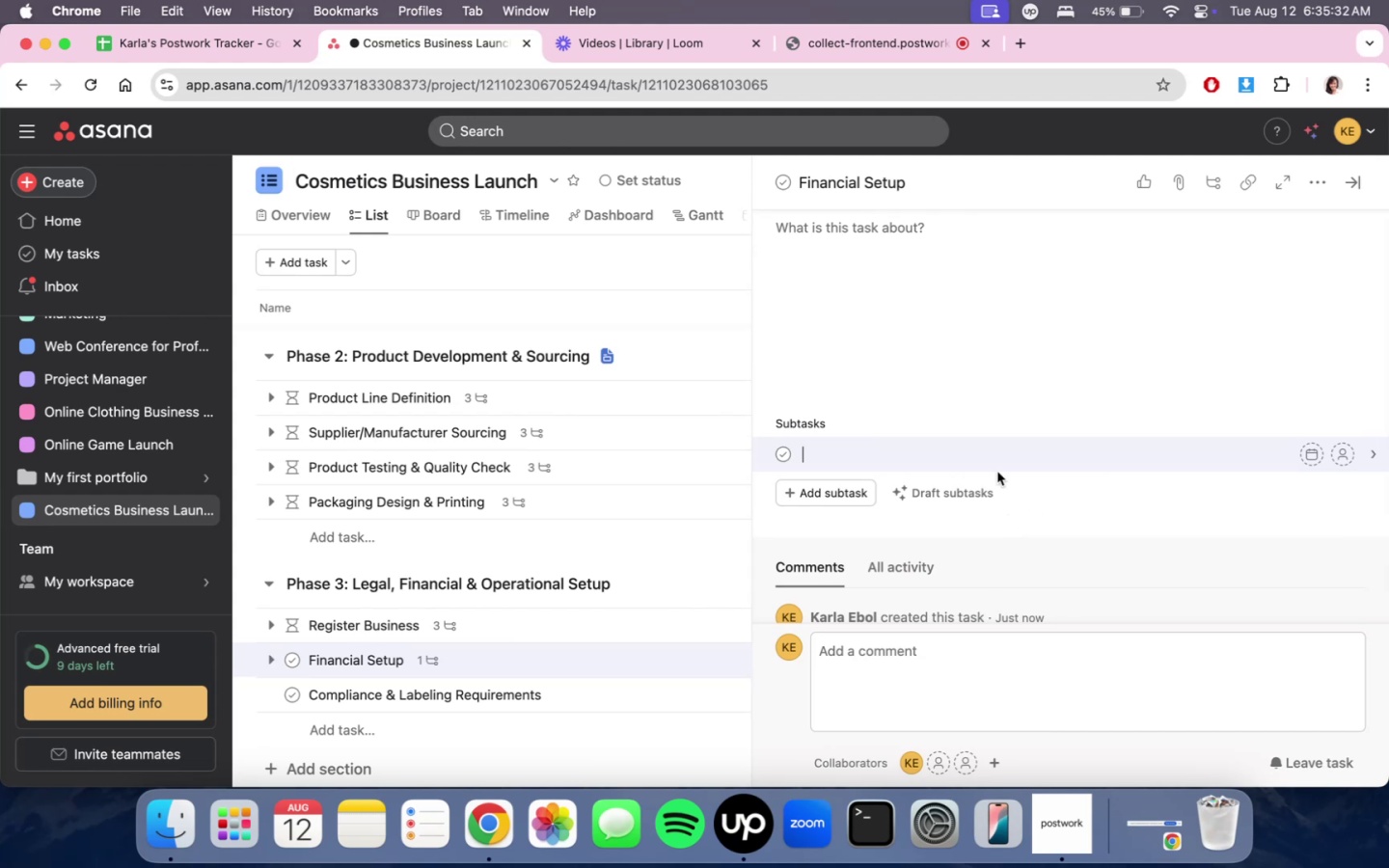 
type(Opn)
key(Backspace)
type(en business bank account)
 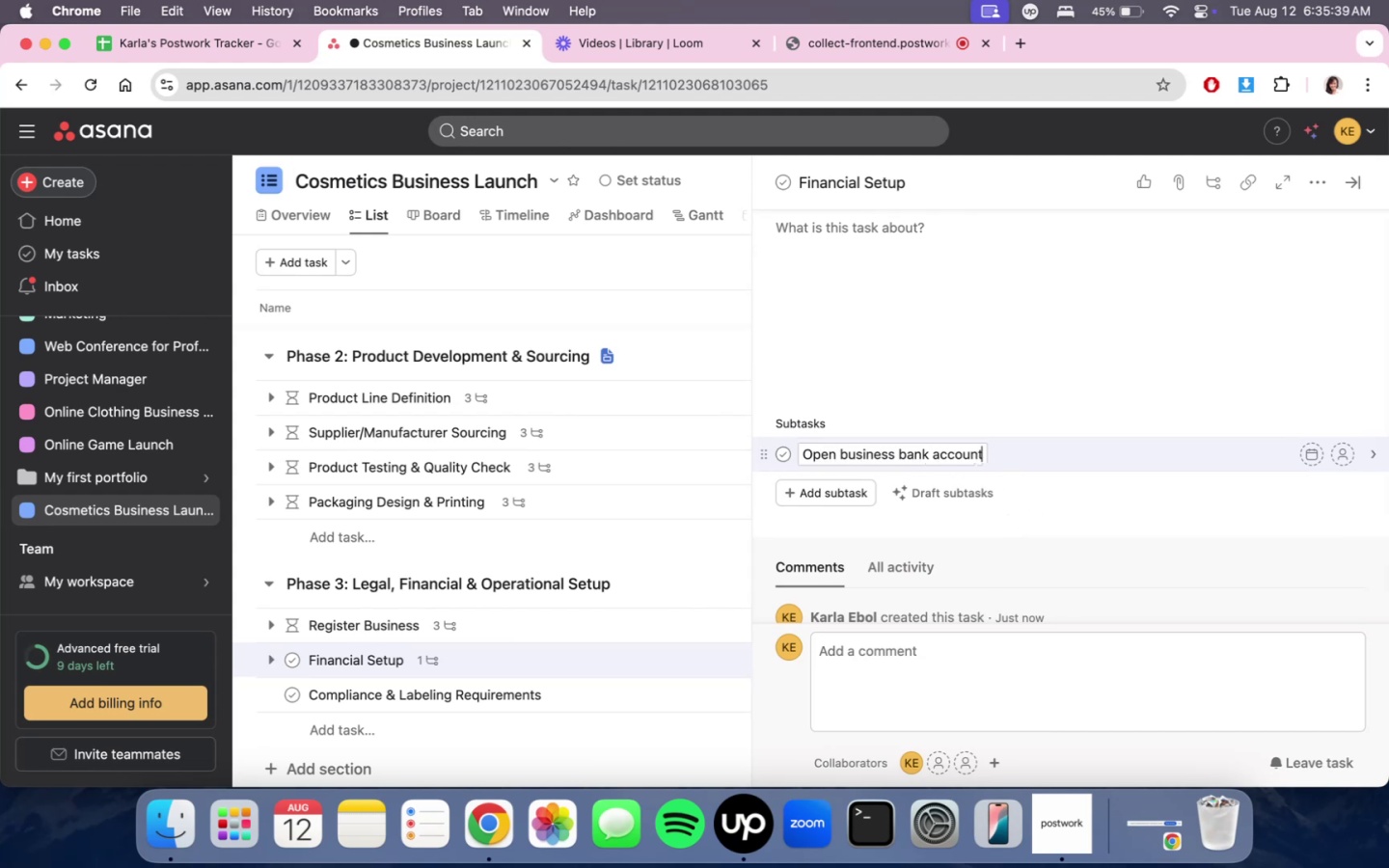 
key(Enter)
 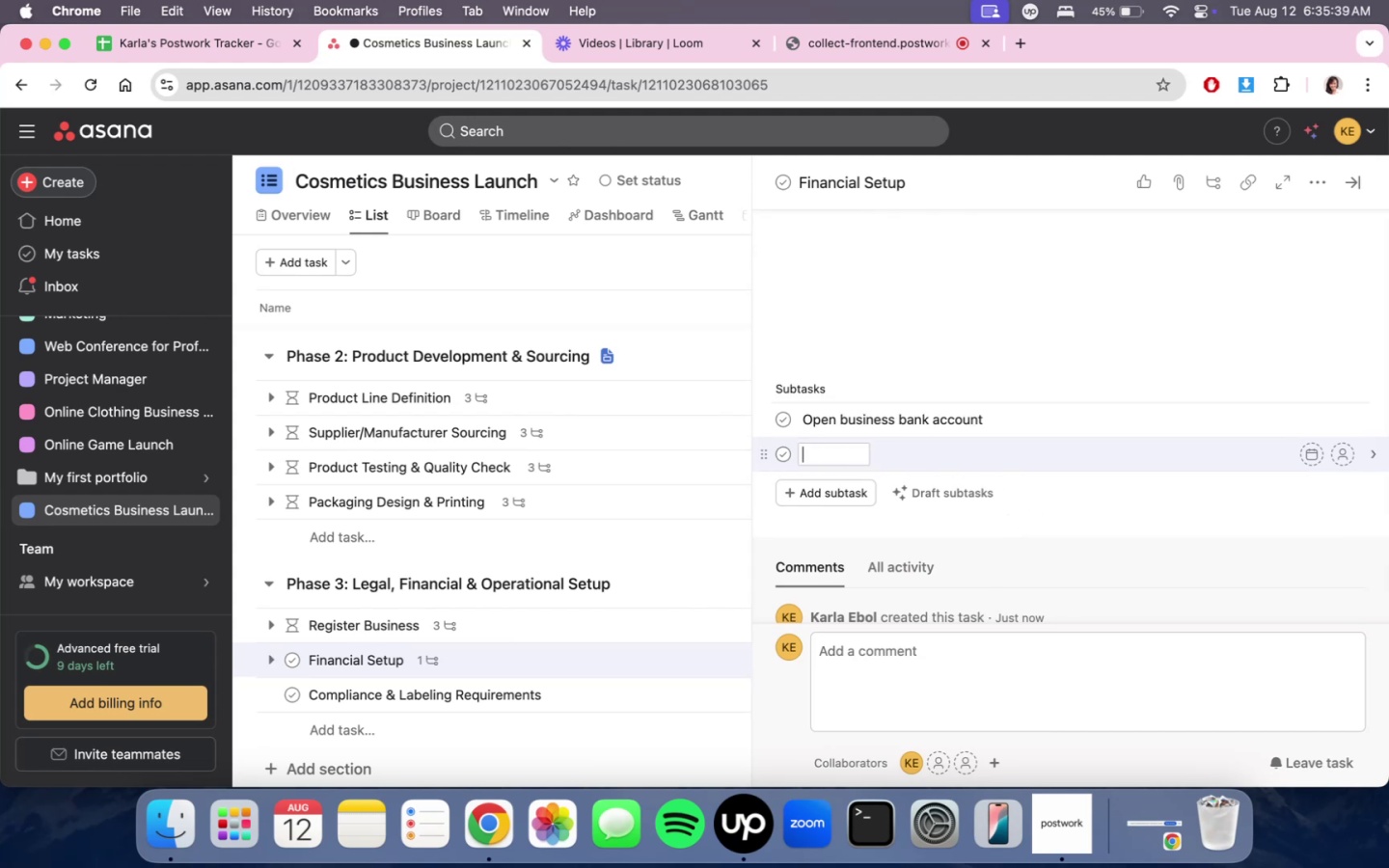 
type(Set up accounting software)
 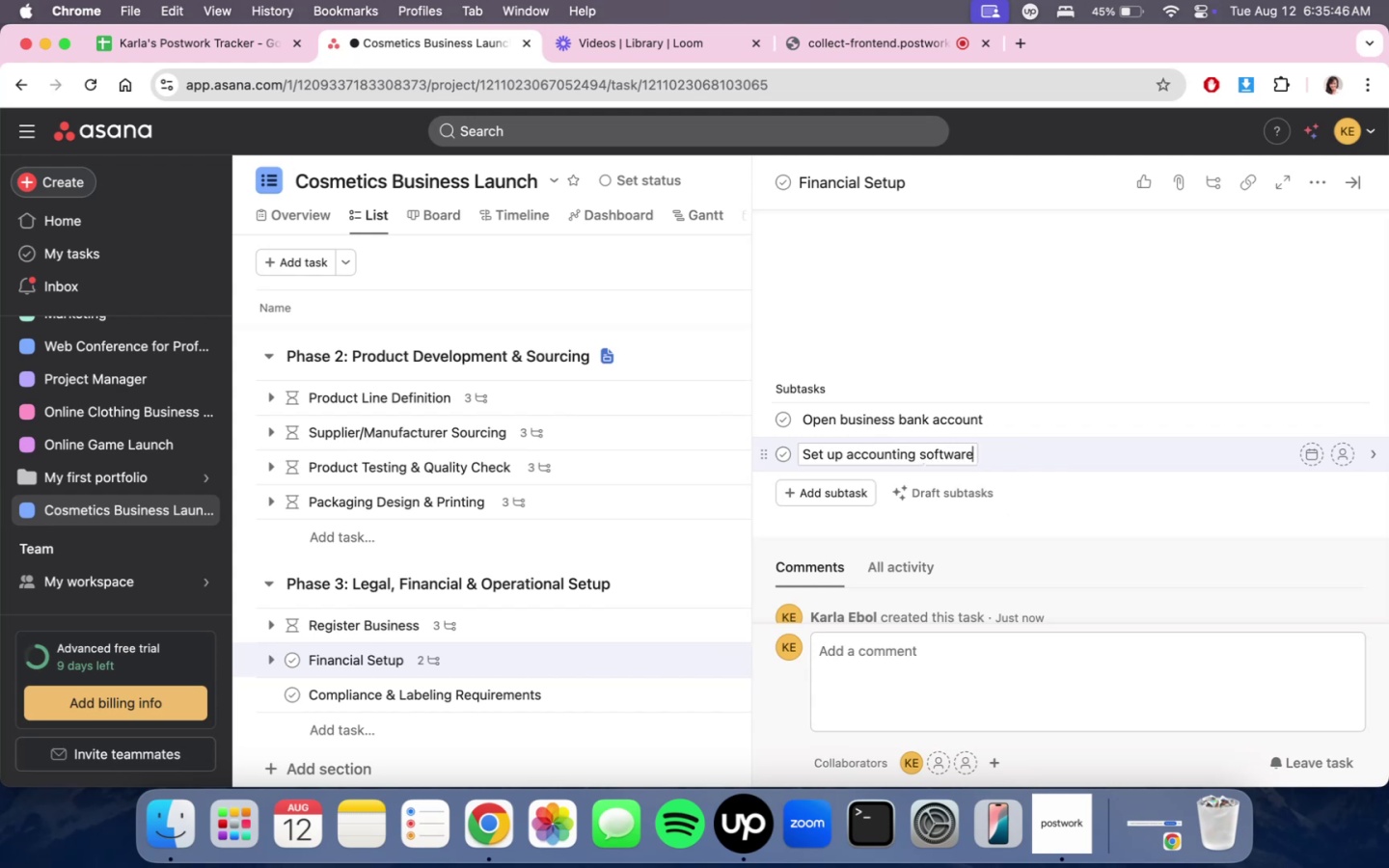 
key(Enter)
 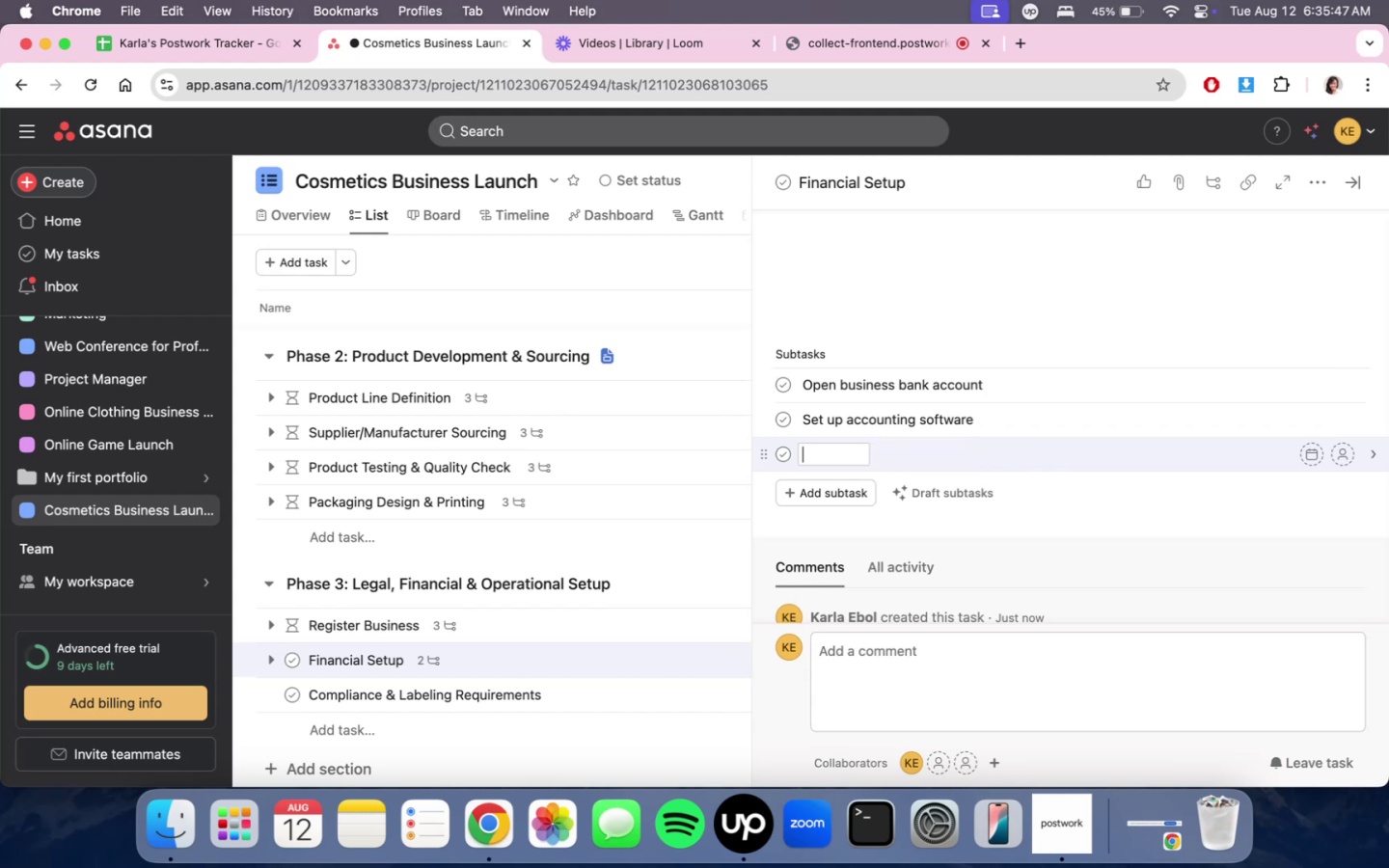 
type(Plan initial bus)
key(Backspace)
key(Backspace)
type(udget & cah)
key(Backspace)
type(s )
key(Backspace)
type(h flow forecast)
 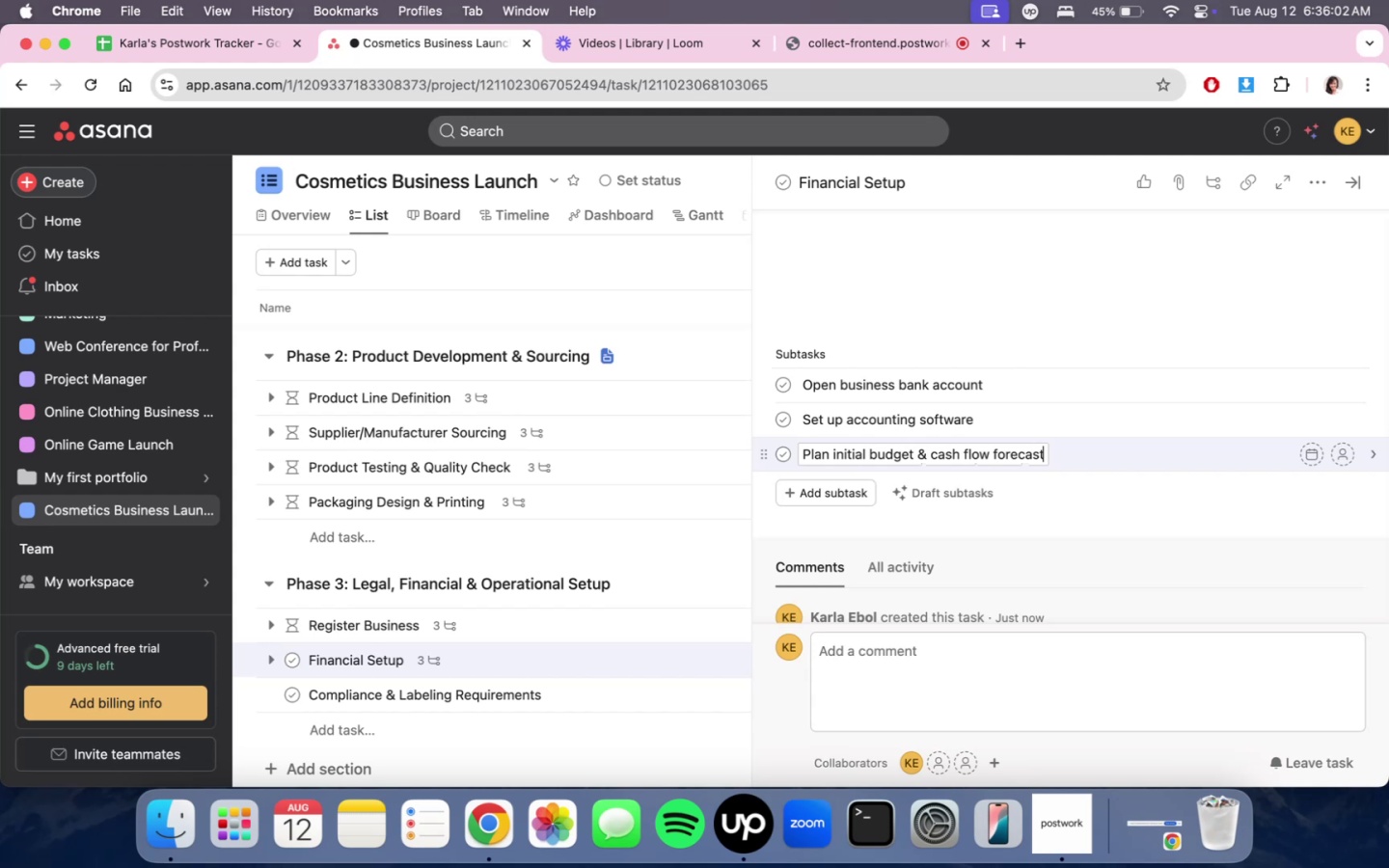 
wait(5.66)
 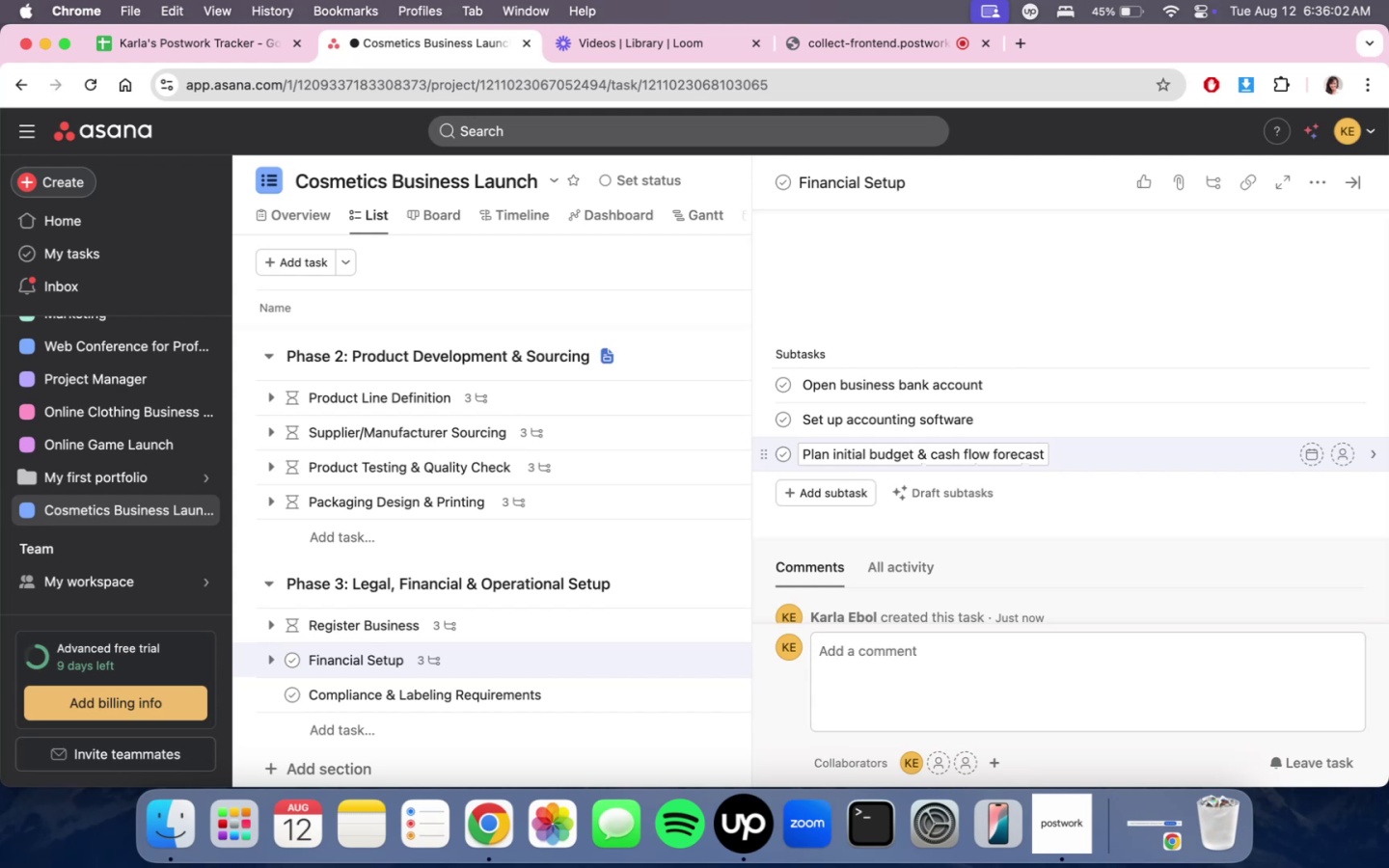 
scroll: coordinate [1018, 522], scroll_direction: up, amount: 7.0
 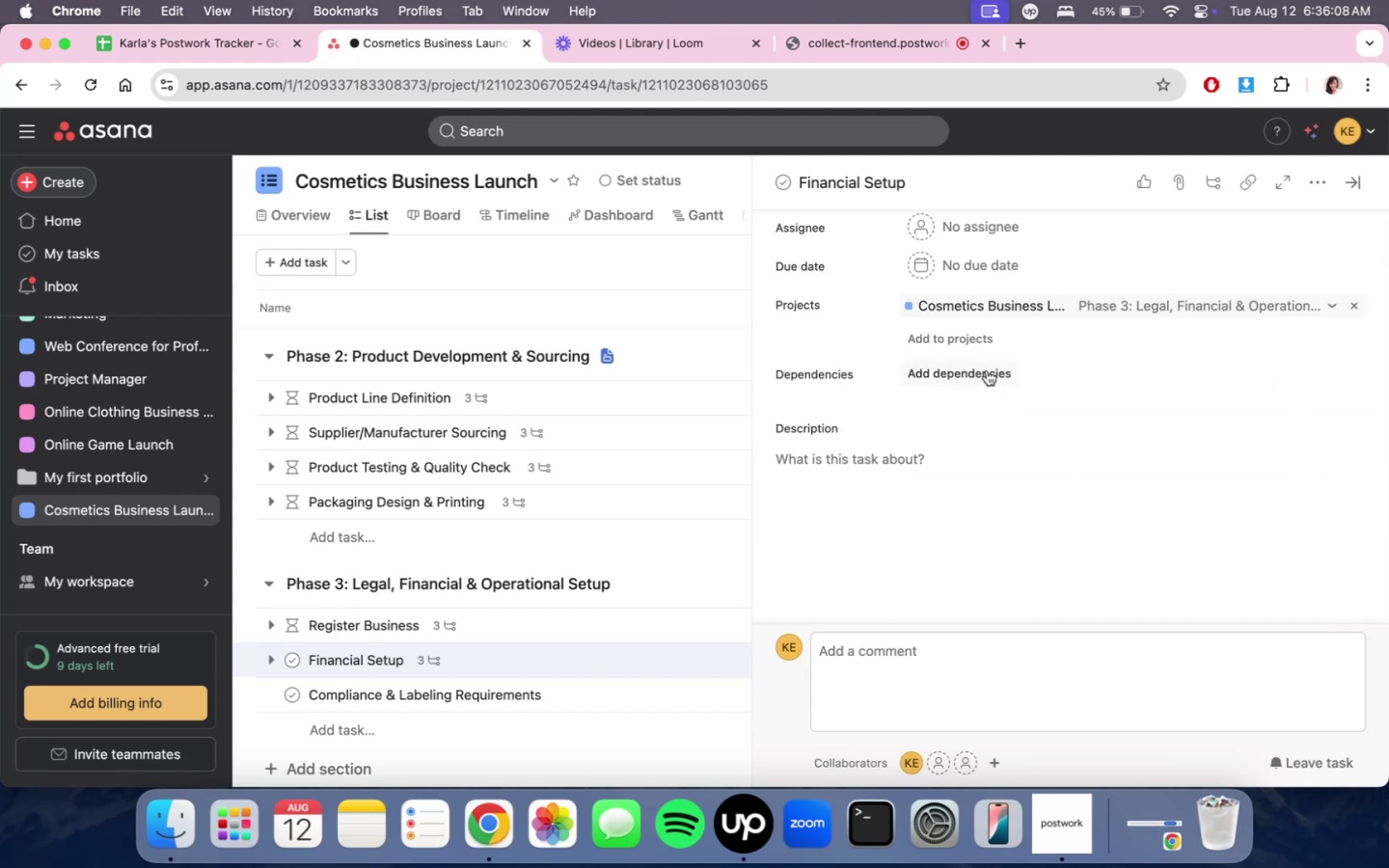 
left_click([984, 374])
 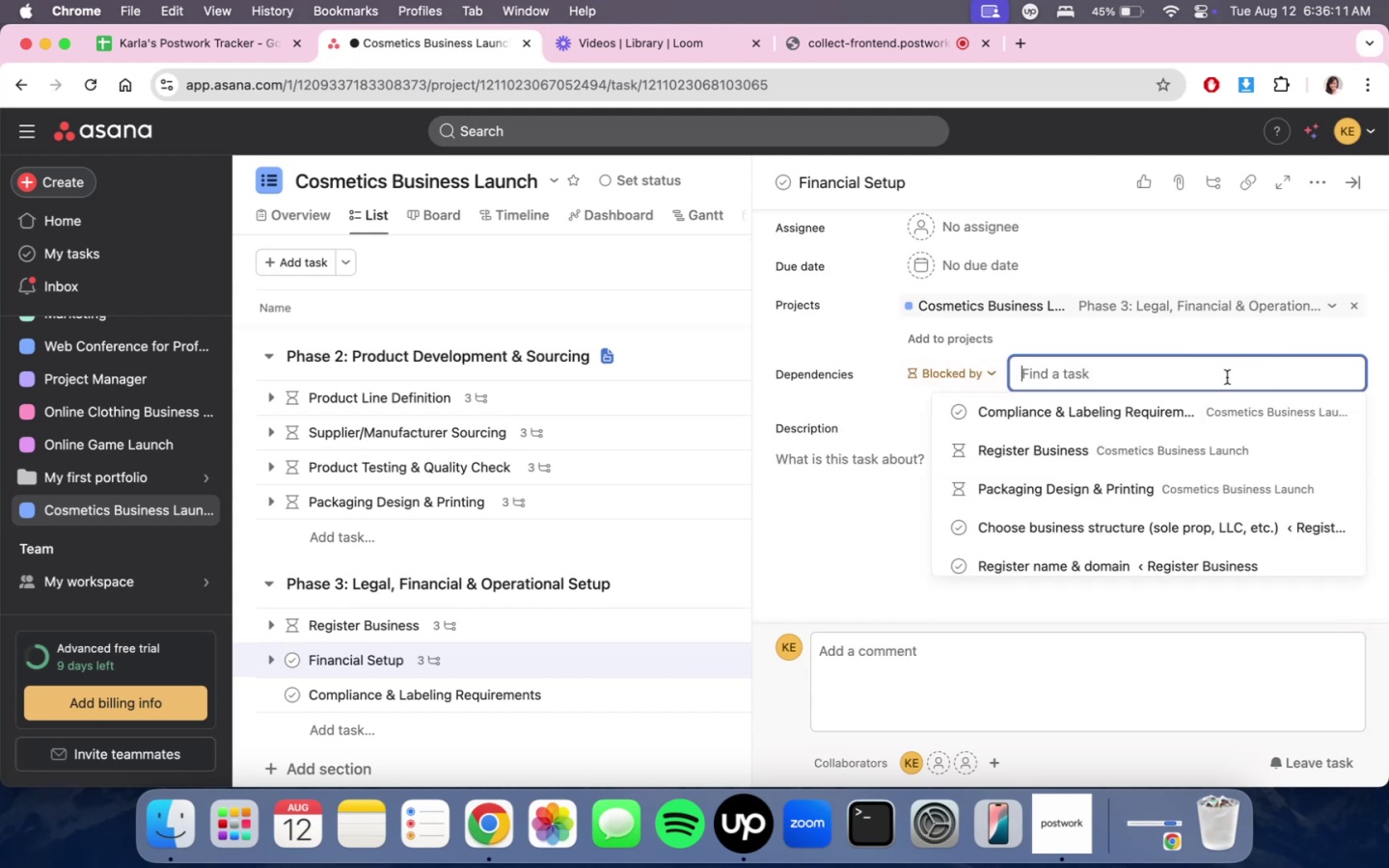 
type(busi)
 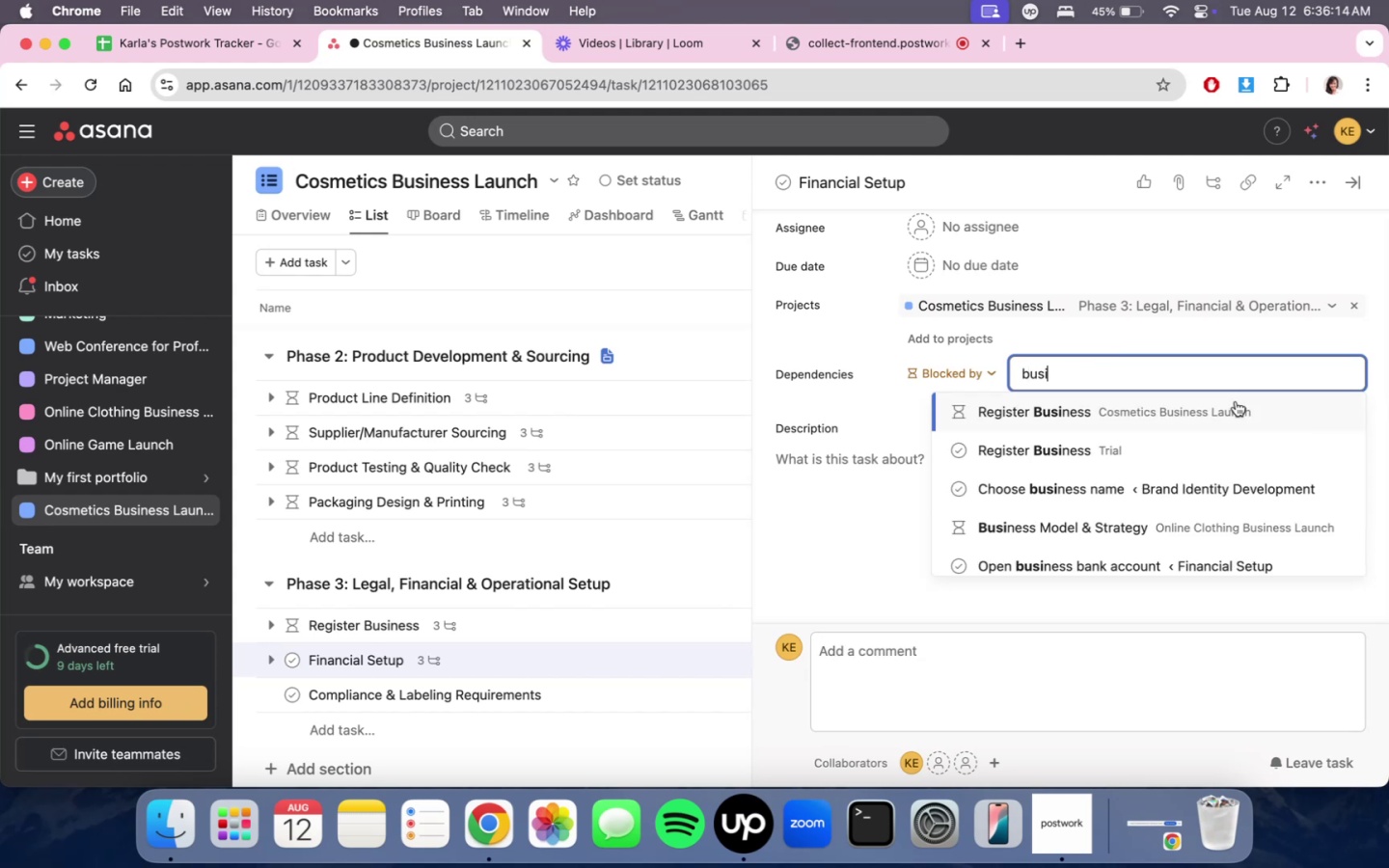 
left_click([1240, 414])
 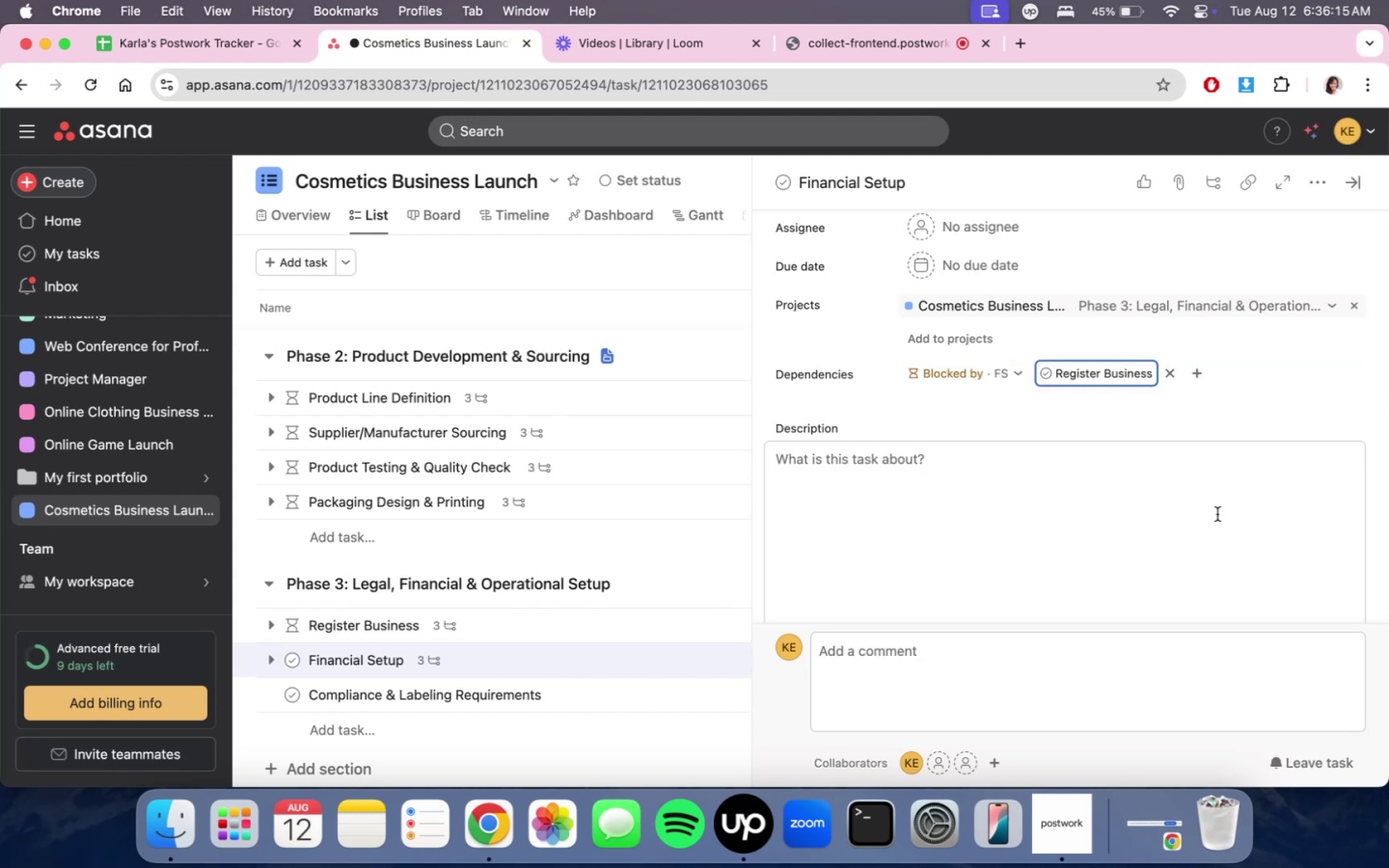 
left_click([1215, 519])
 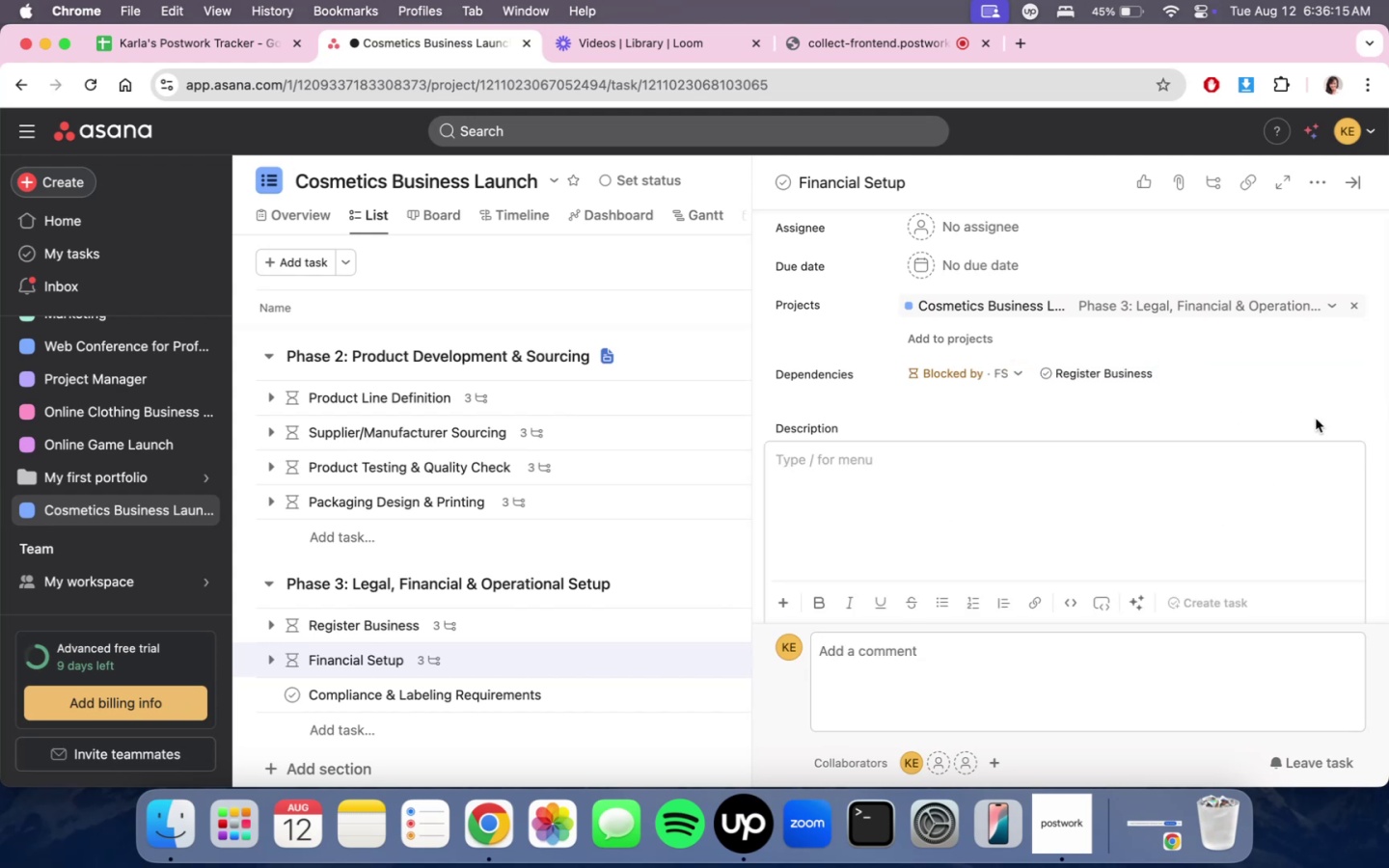 
scroll: coordinate [639, 561], scroll_direction: down, amount: 17.0
 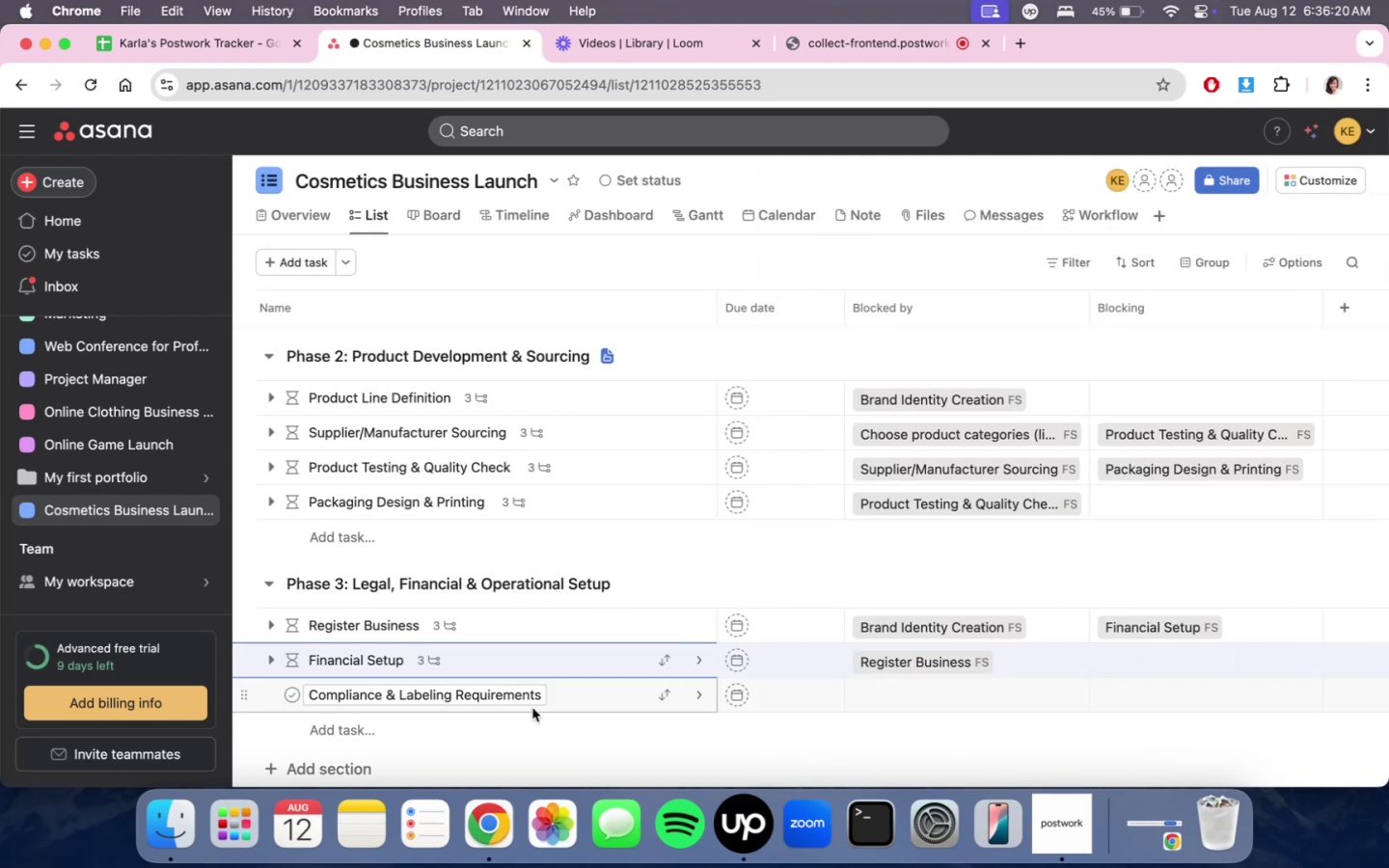 
left_click([613, 710])
 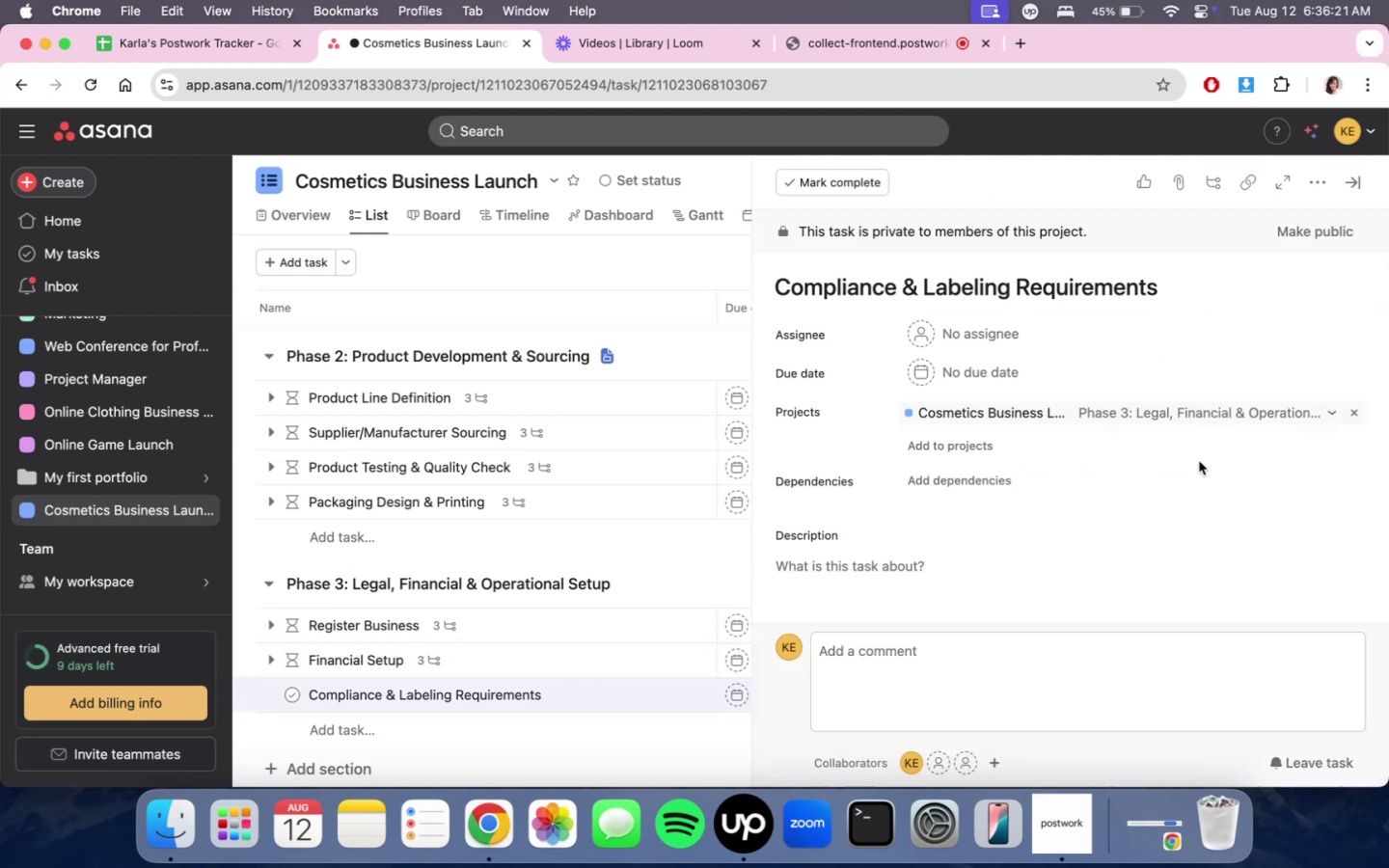 
scroll: coordinate [1200, 540], scroll_direction: down, amount: 11.0
 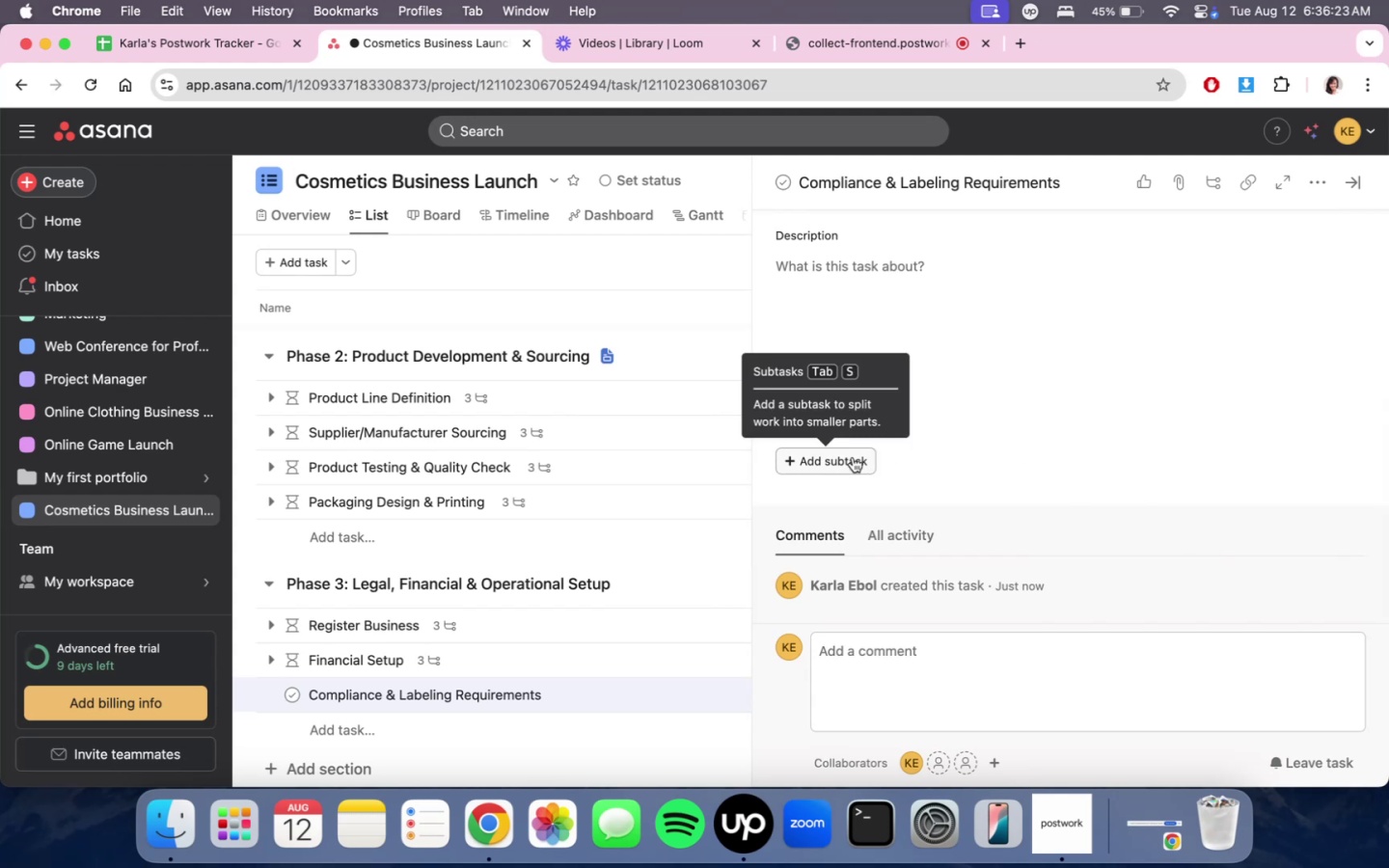 
left_click([853, 457])
 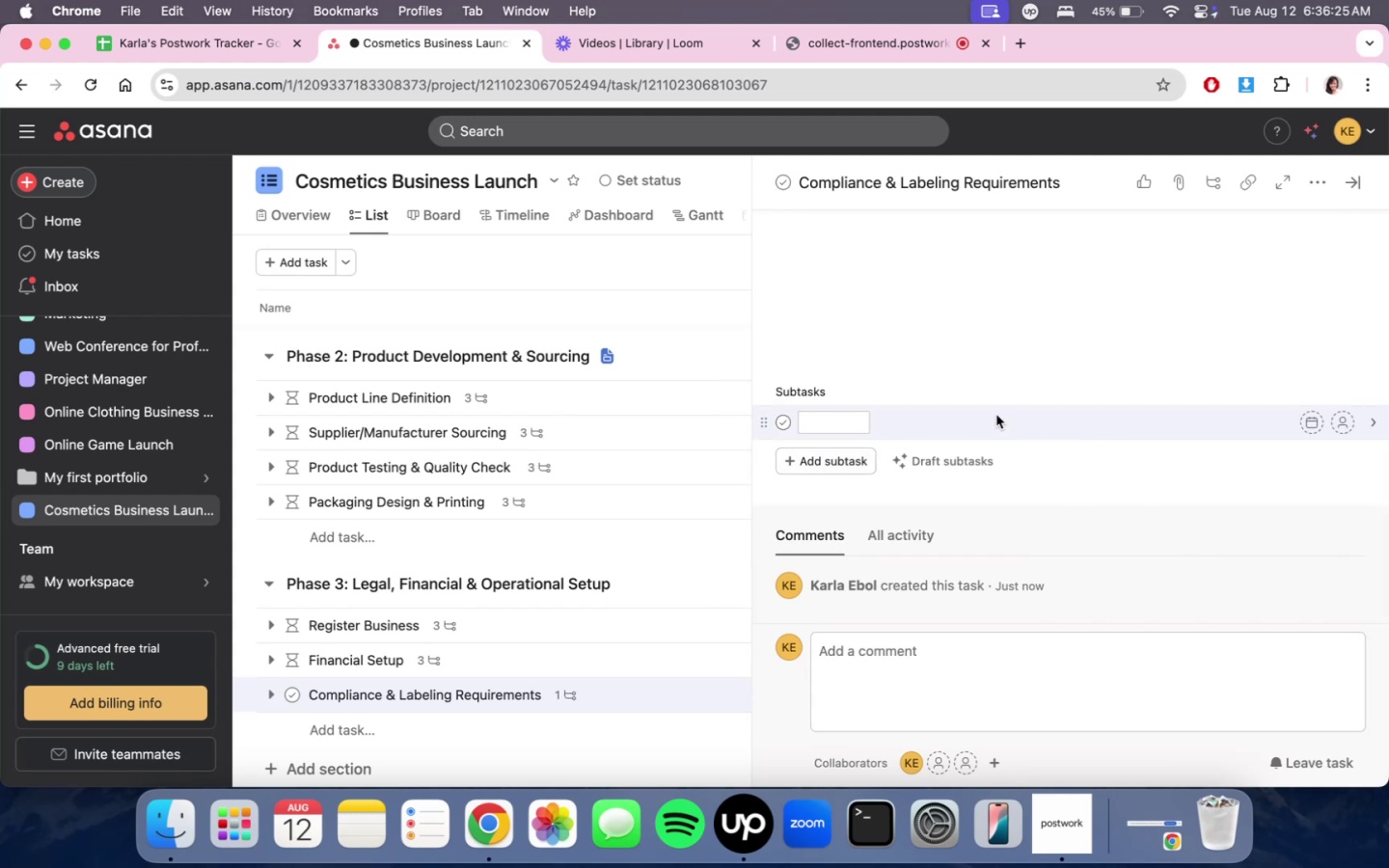 
type(Check FDA/Health Department guidelines)
 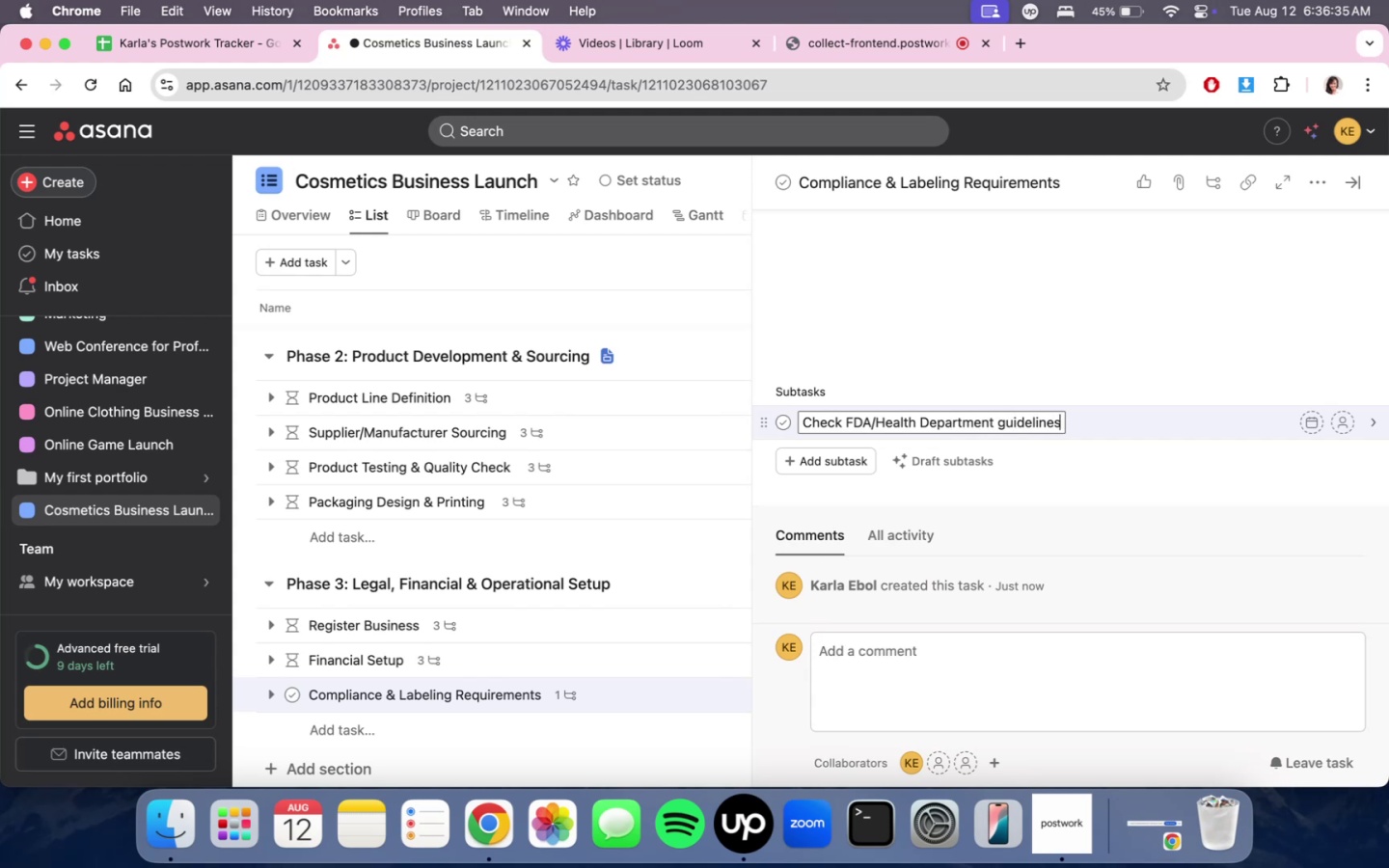 
key(Enter)
 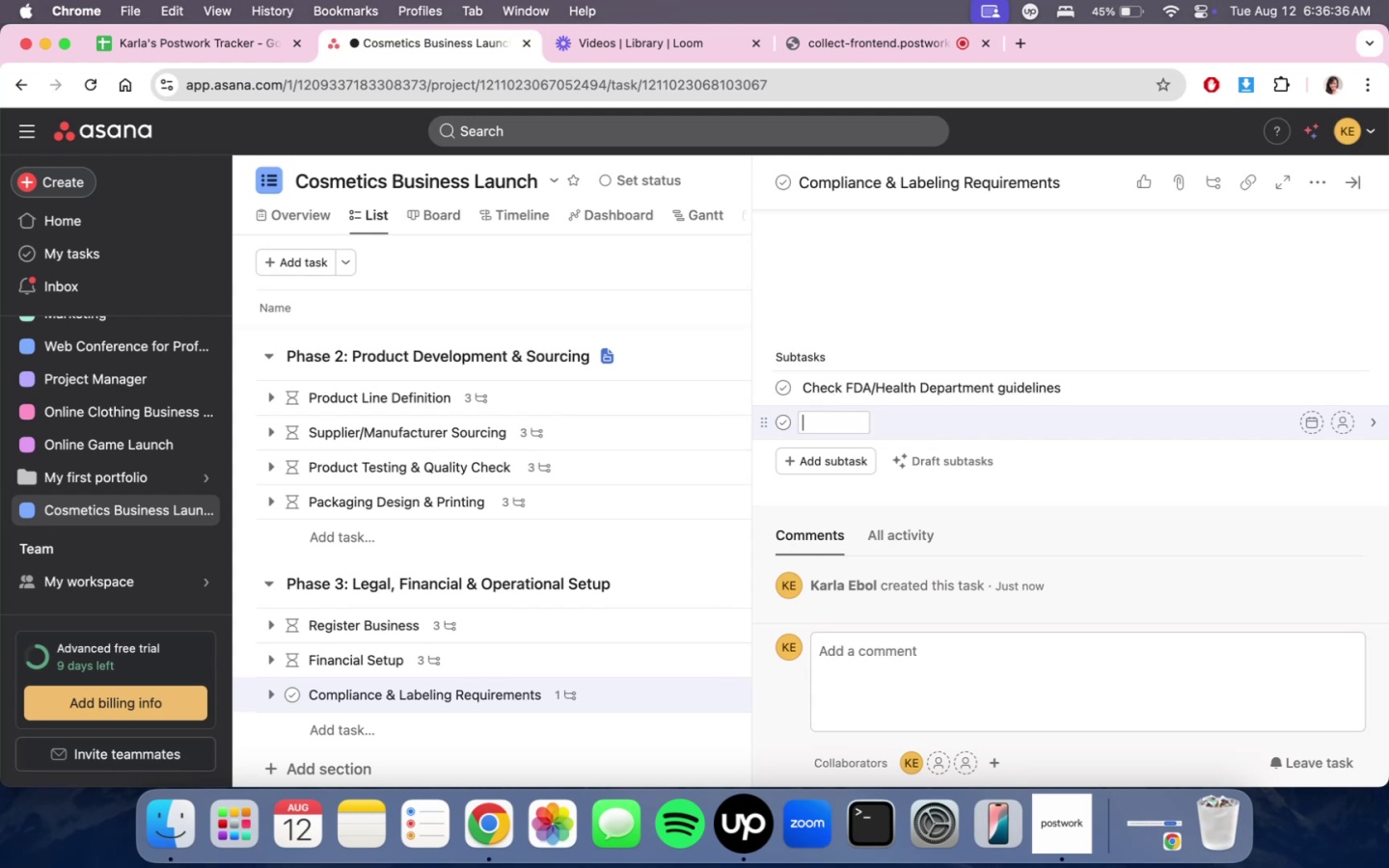 
type(Design ingredient labes)
key(Backspace)
type(ls)
 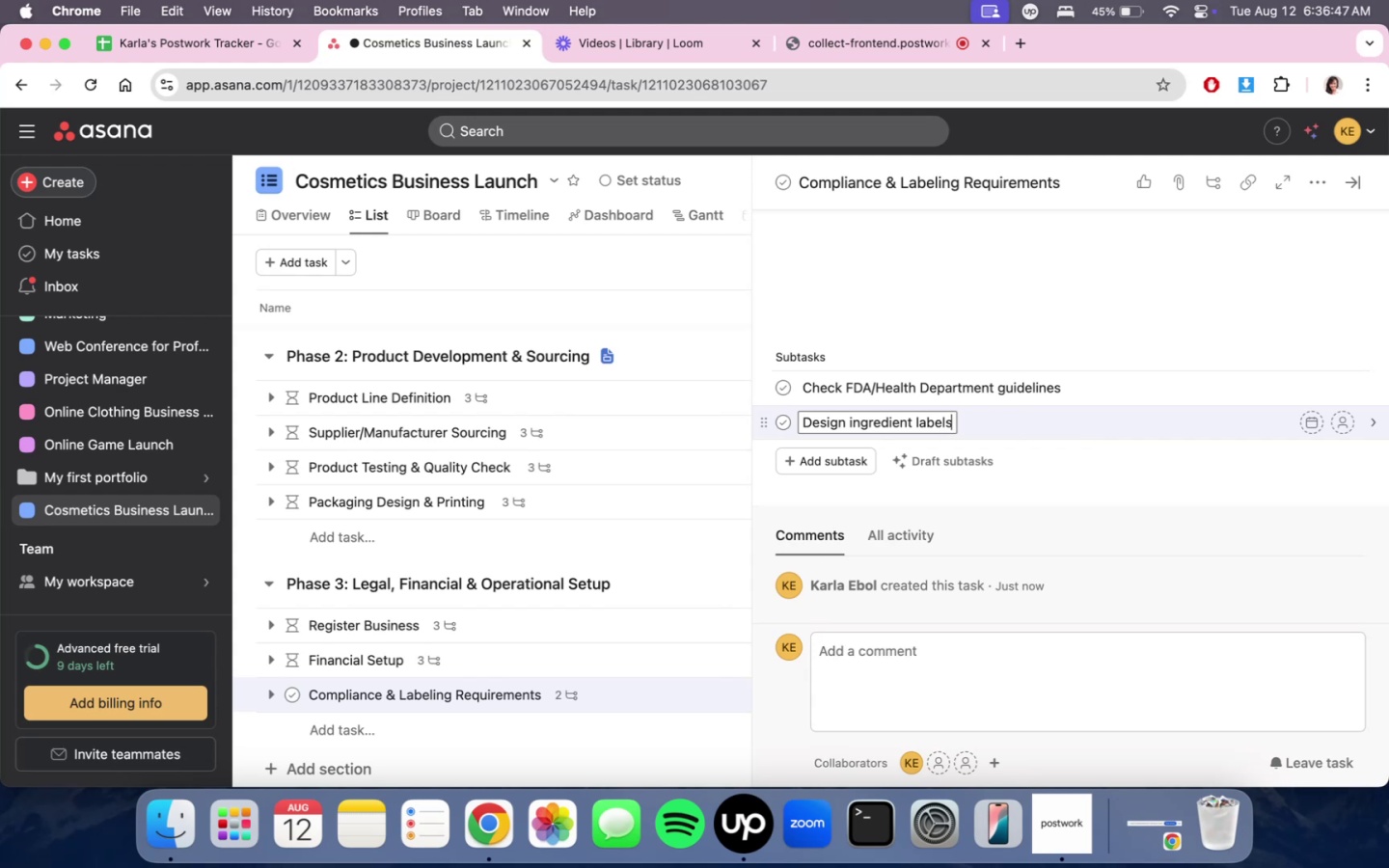 
wait(5.93)
 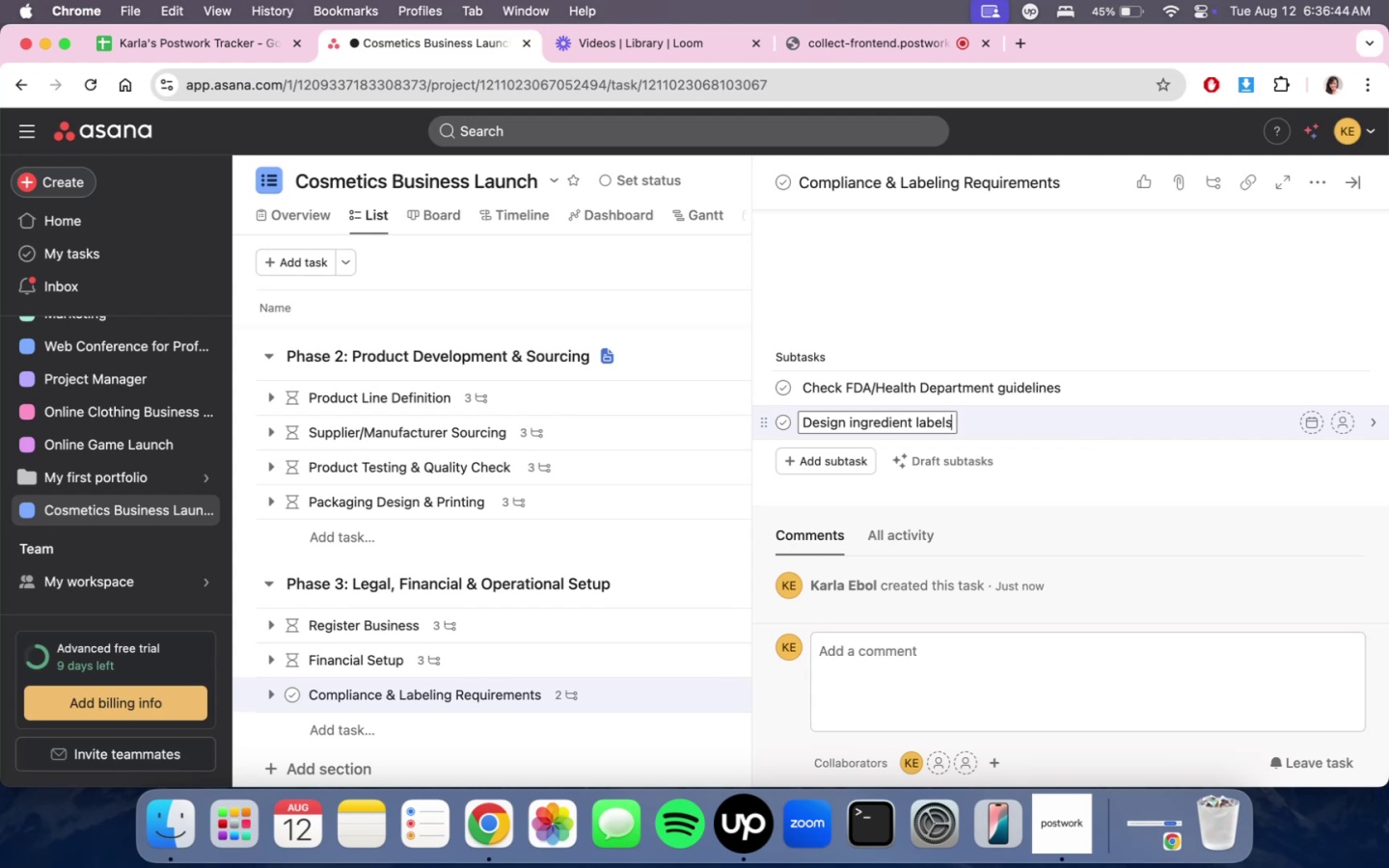 
key(Enter)
 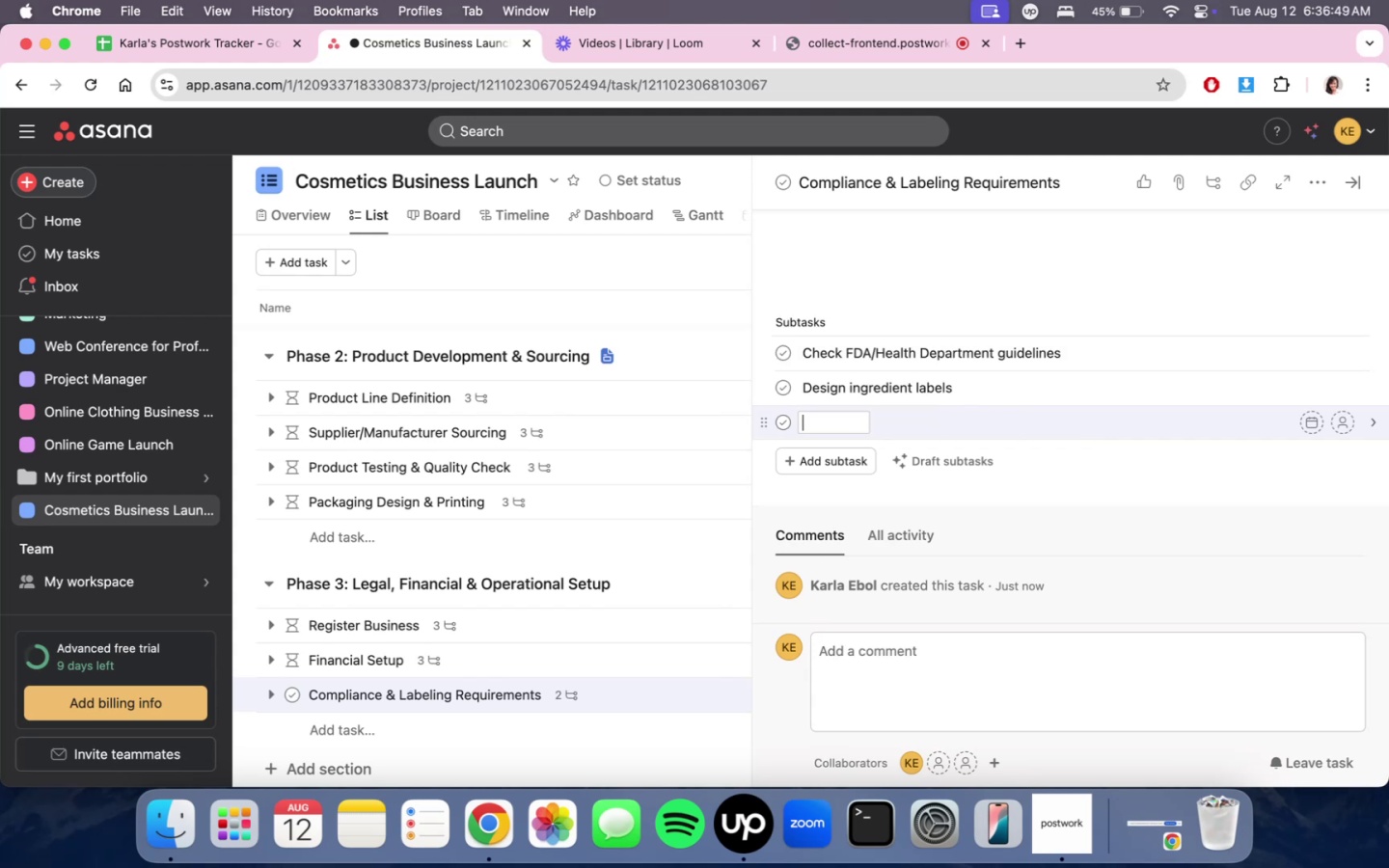 
type(Add batch number )
key(Backspace)
type(s & expiry da)
key(Backspace)
type(y)
key(Backspace)
type(ates)
 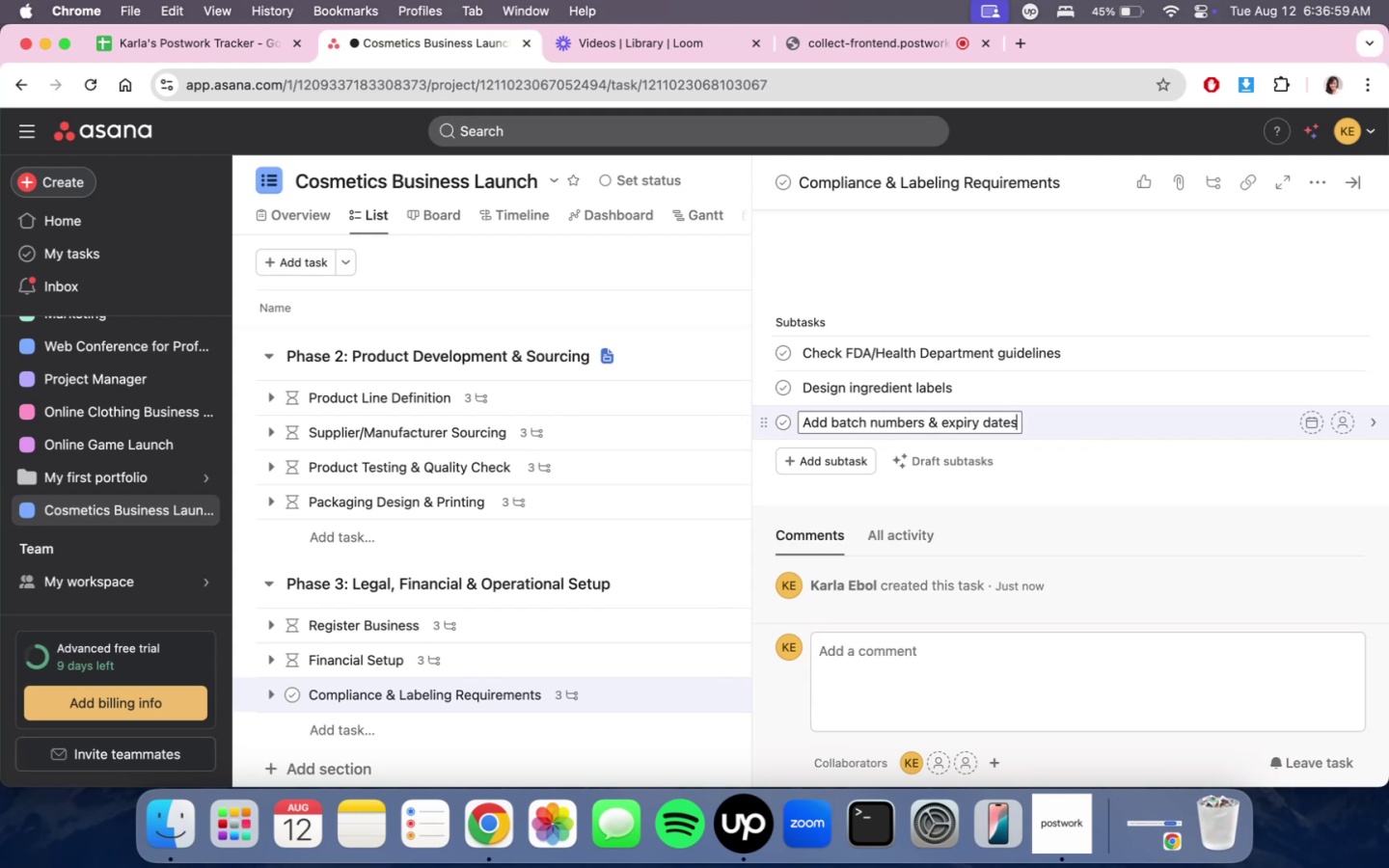 
wait(5.13)
 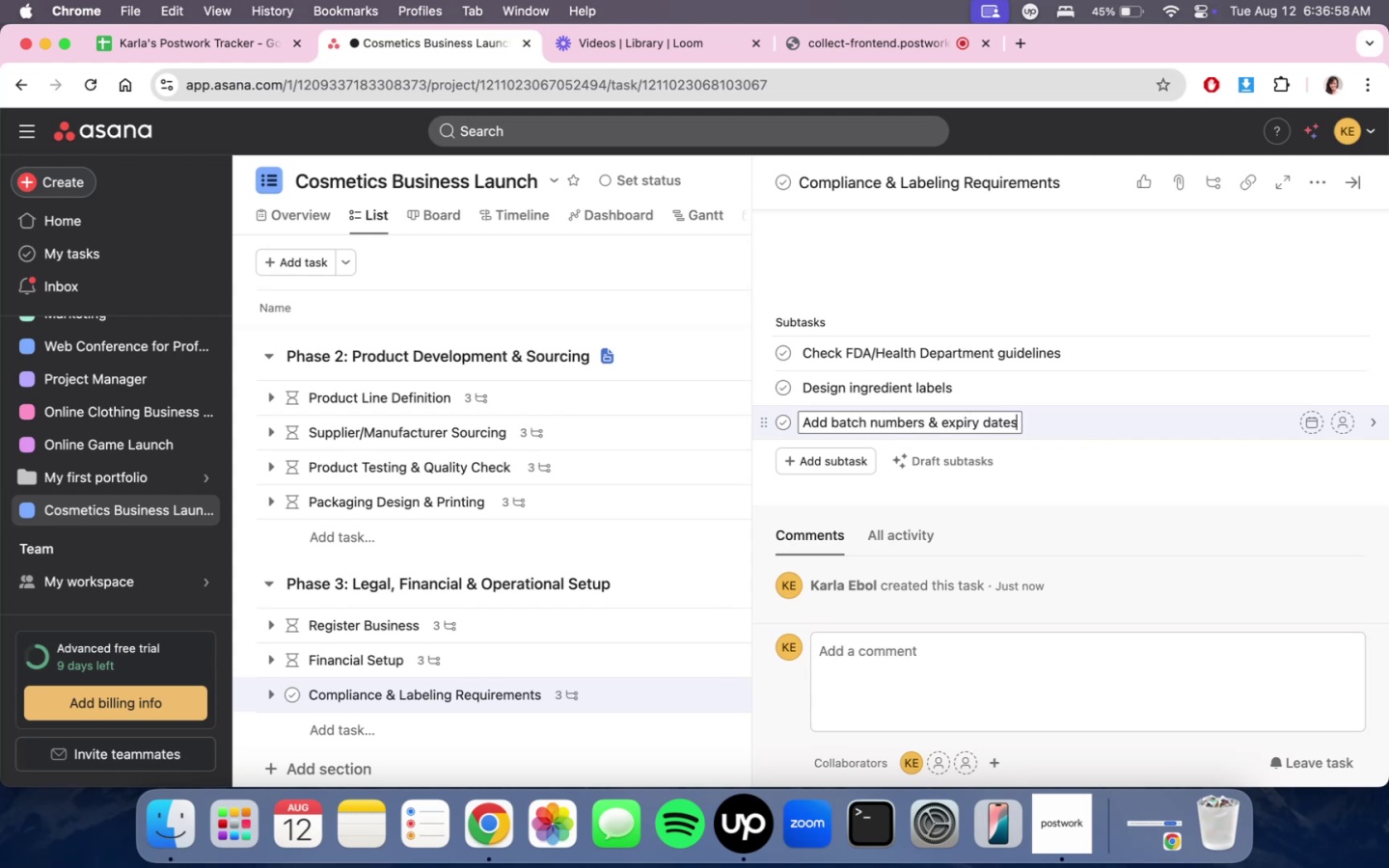 
scroll: coordinate [1136, 544], scroll_direction: up, amount: 10.0
 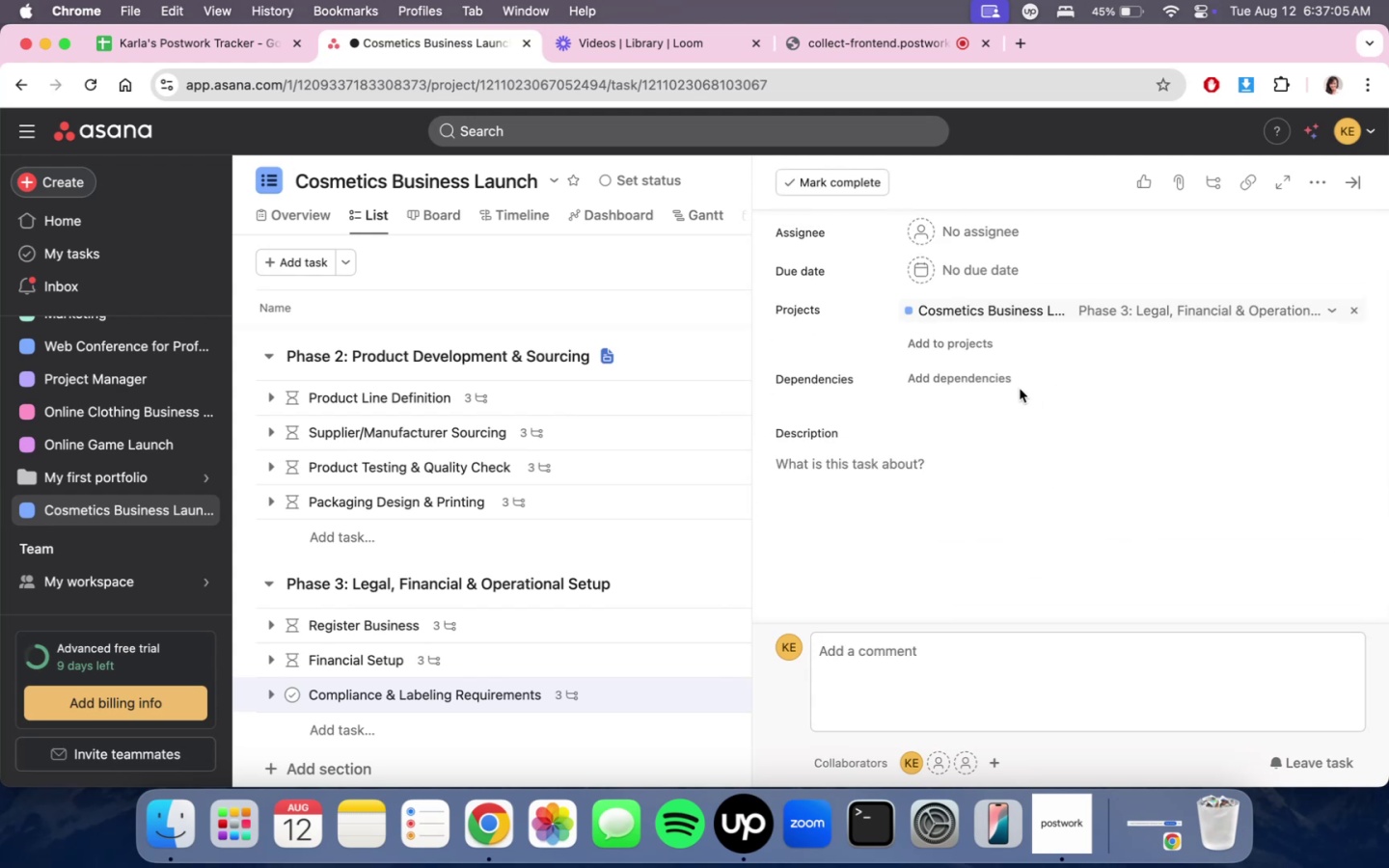 
double_click([1011, 384])
 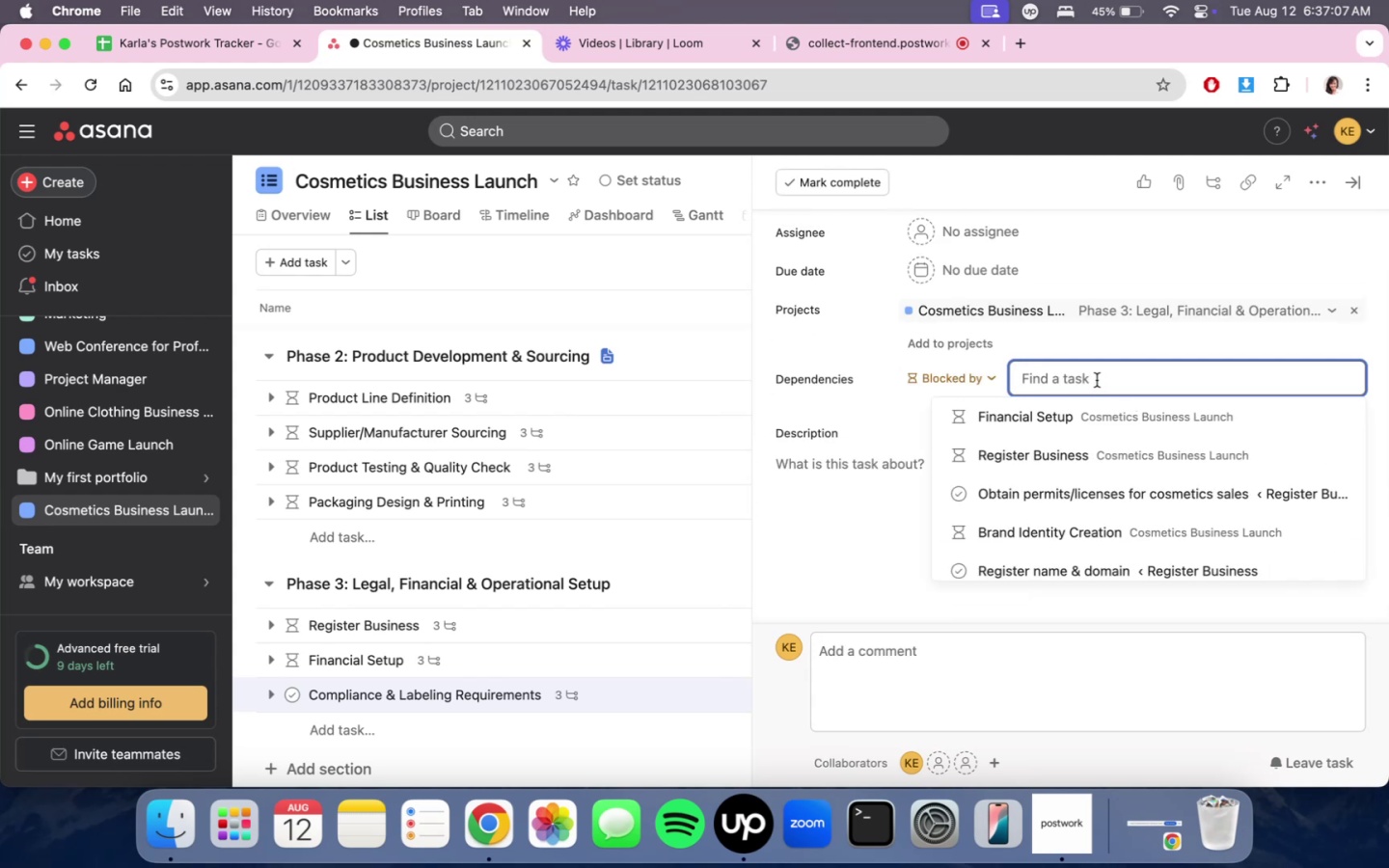 
type(prodyc)
key(Backspace)
key(Backspace)
type(uct devel)
key(Backspace)
key(Backspace)
key(Backspace)
key(Backspace)
key(Backspace)
key(Backspace)
key(Backspace)
key(Backspace)
key(Backspace)
key(Backspace)
key(Backspace)
key(Backspace)
key(Backspace)
key(Backspace)
type(phase 2)
 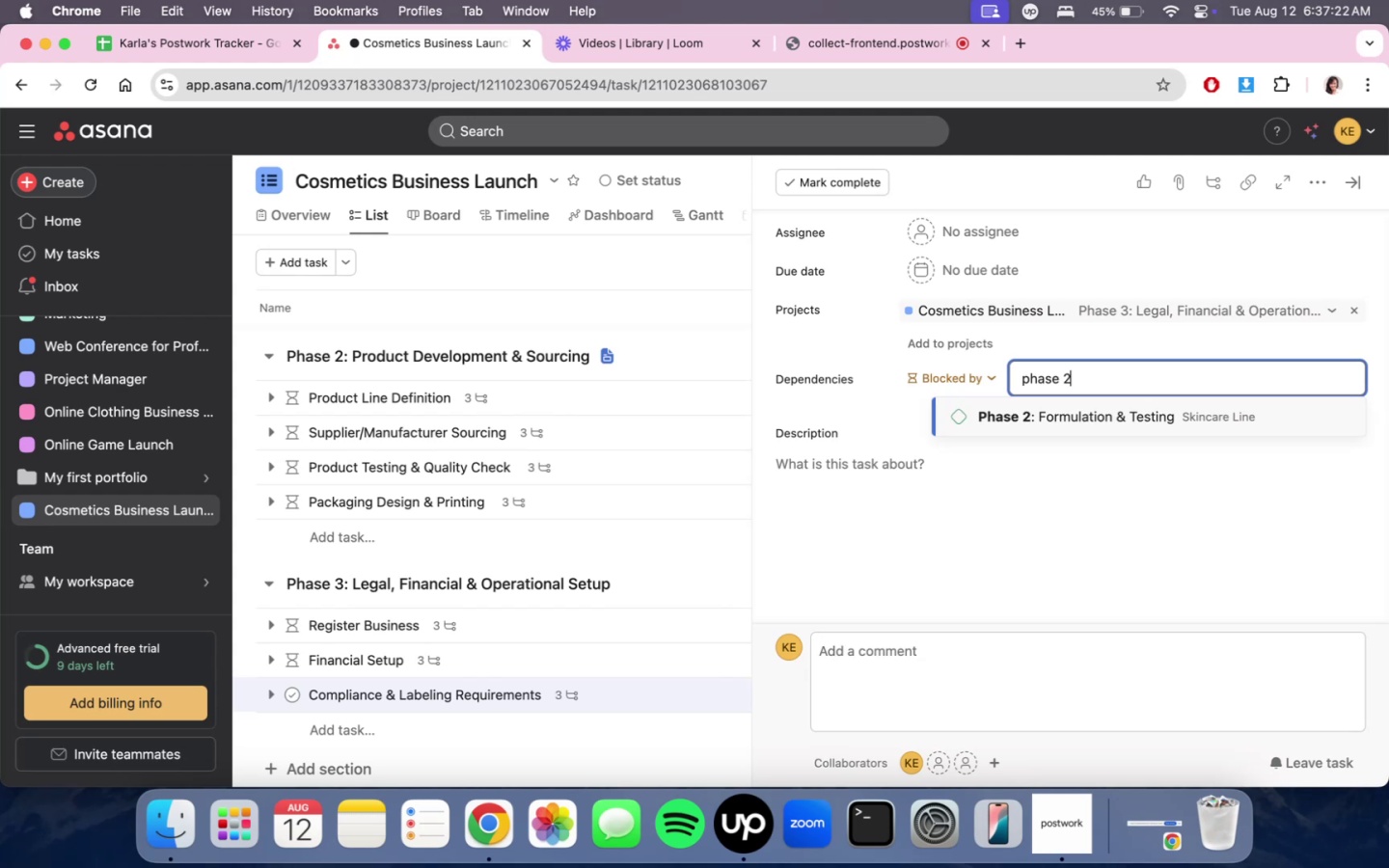 
key(Backspace)
 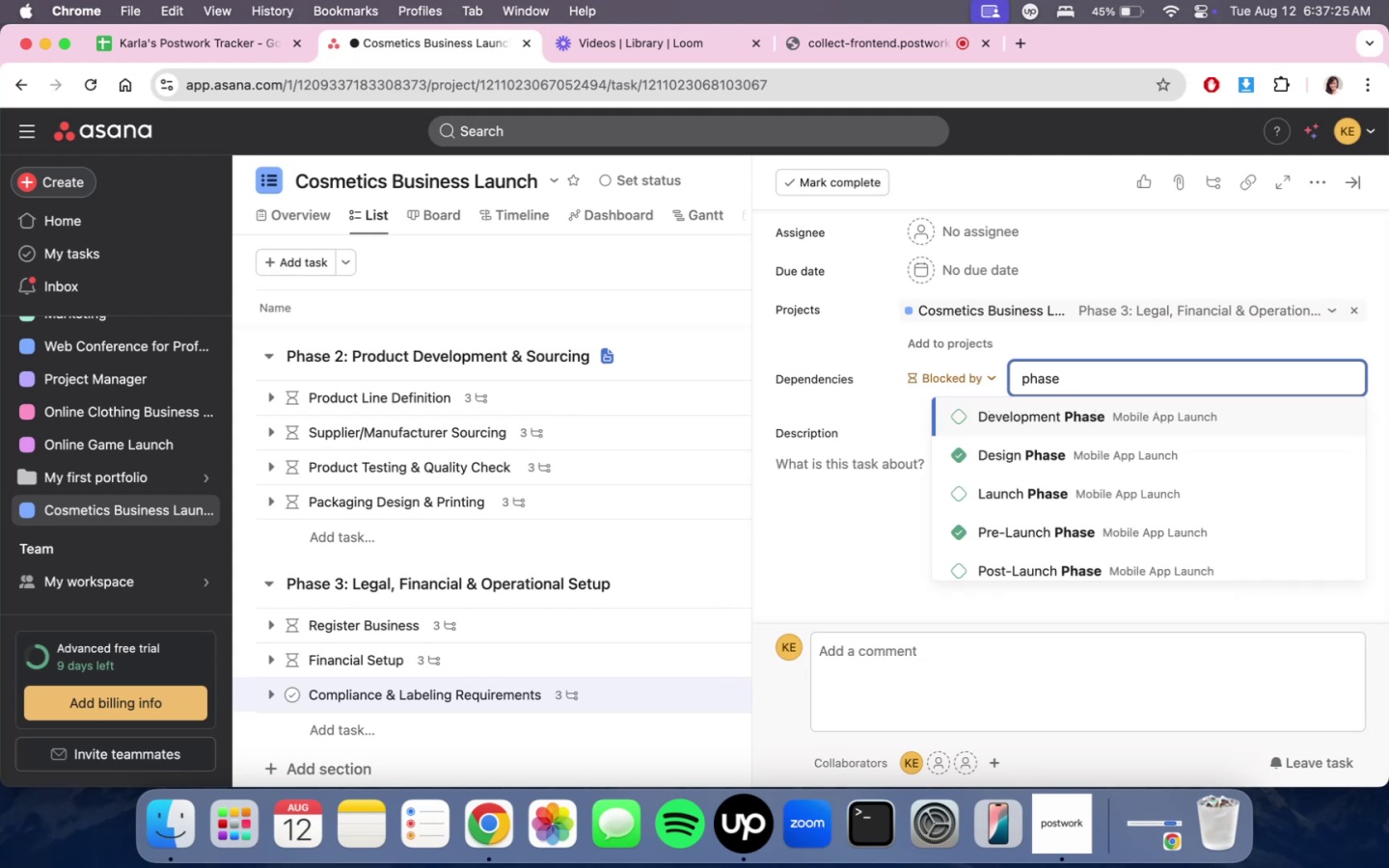 
hold_key(key=Backspace, duration=1.22)
 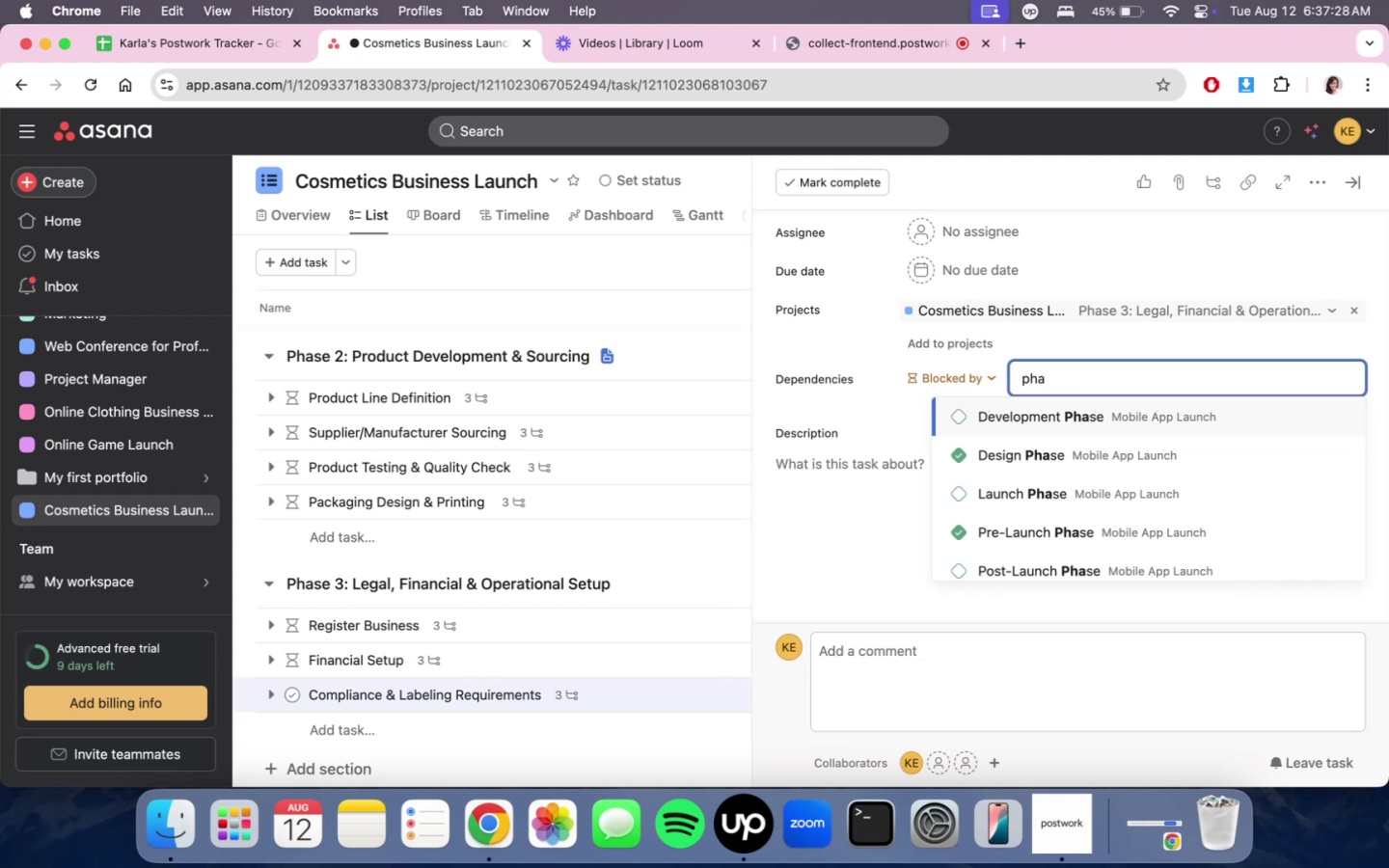 
key(Backspace)
 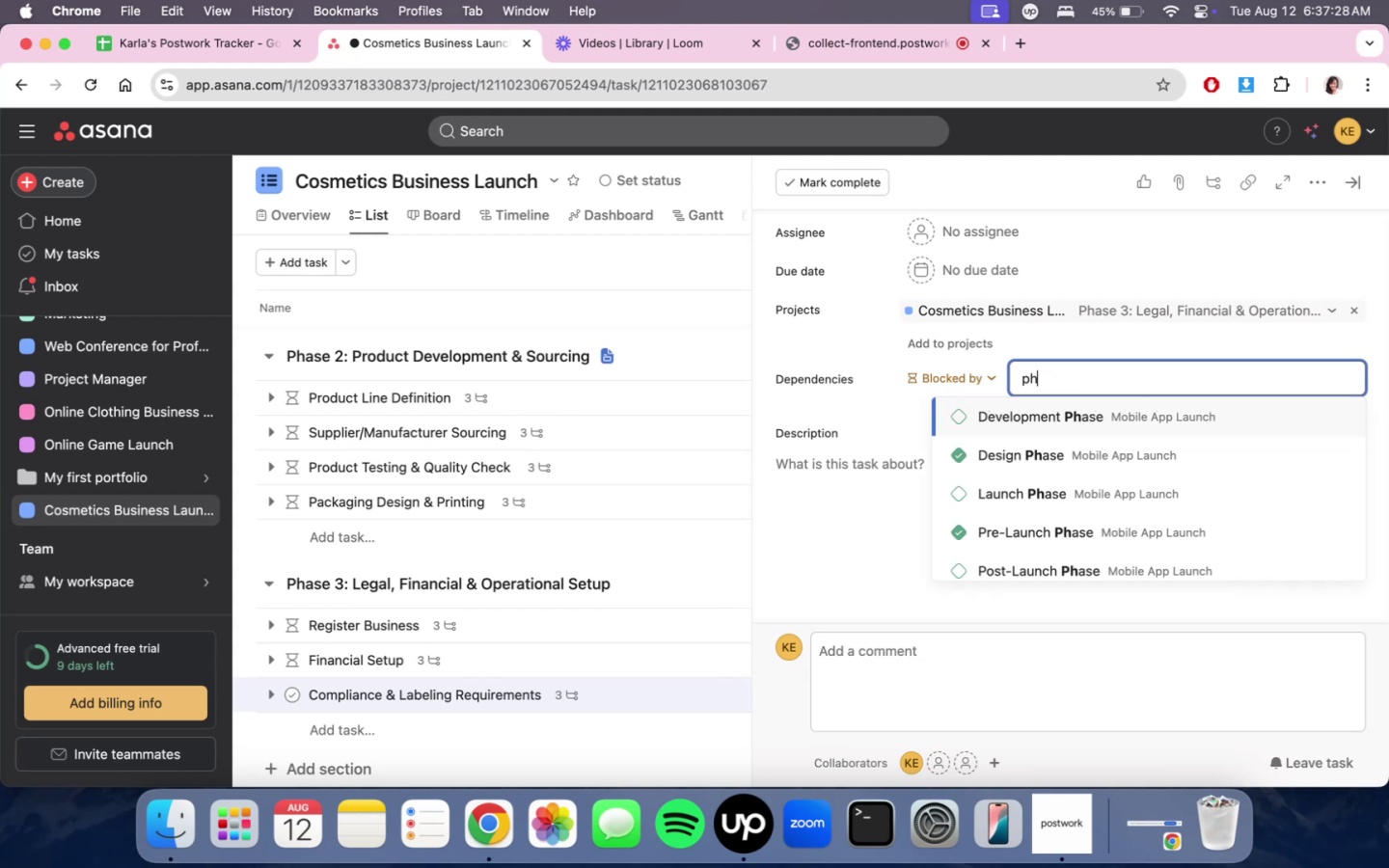 
key(Backspace)
 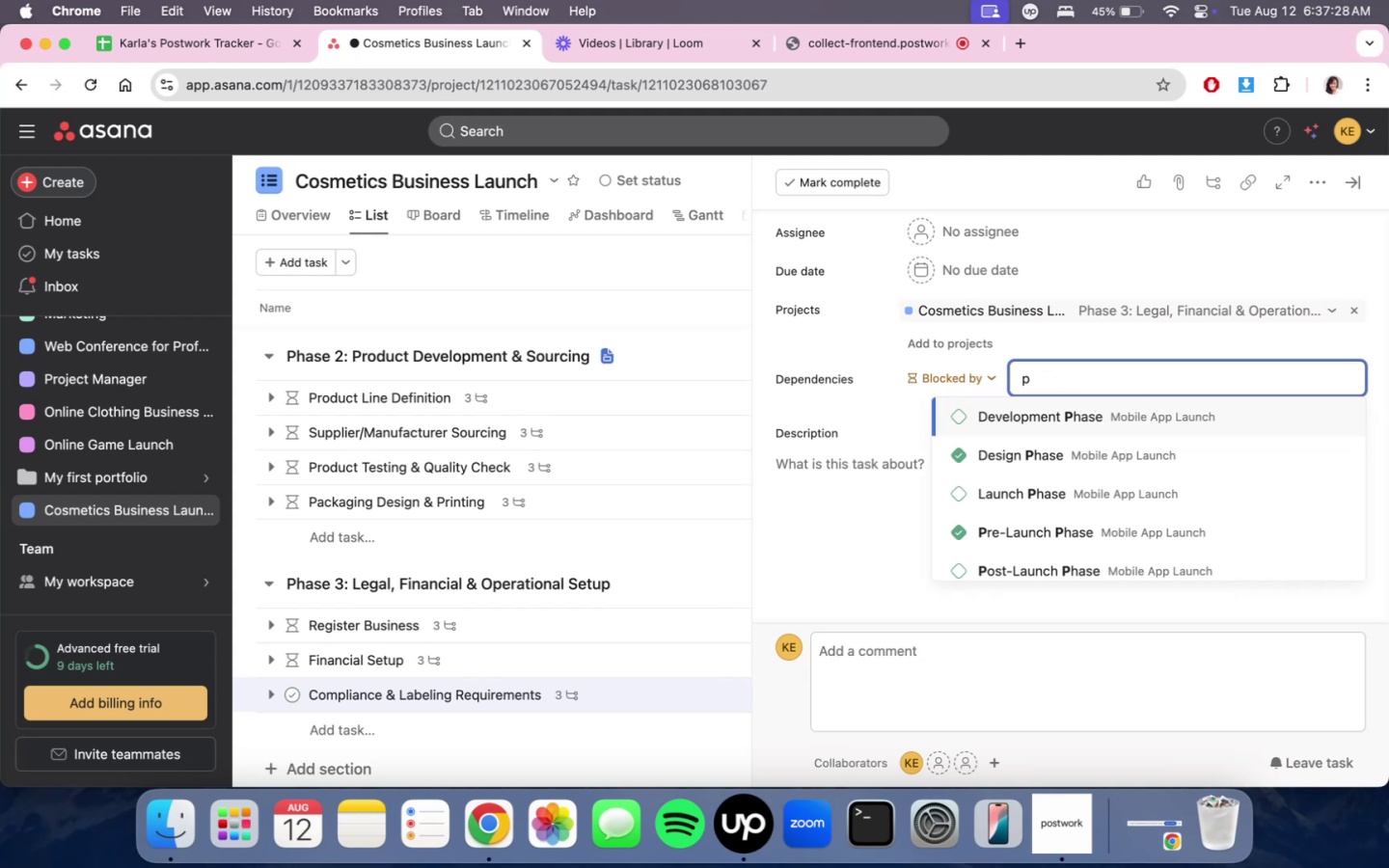 
key(Backspace)
 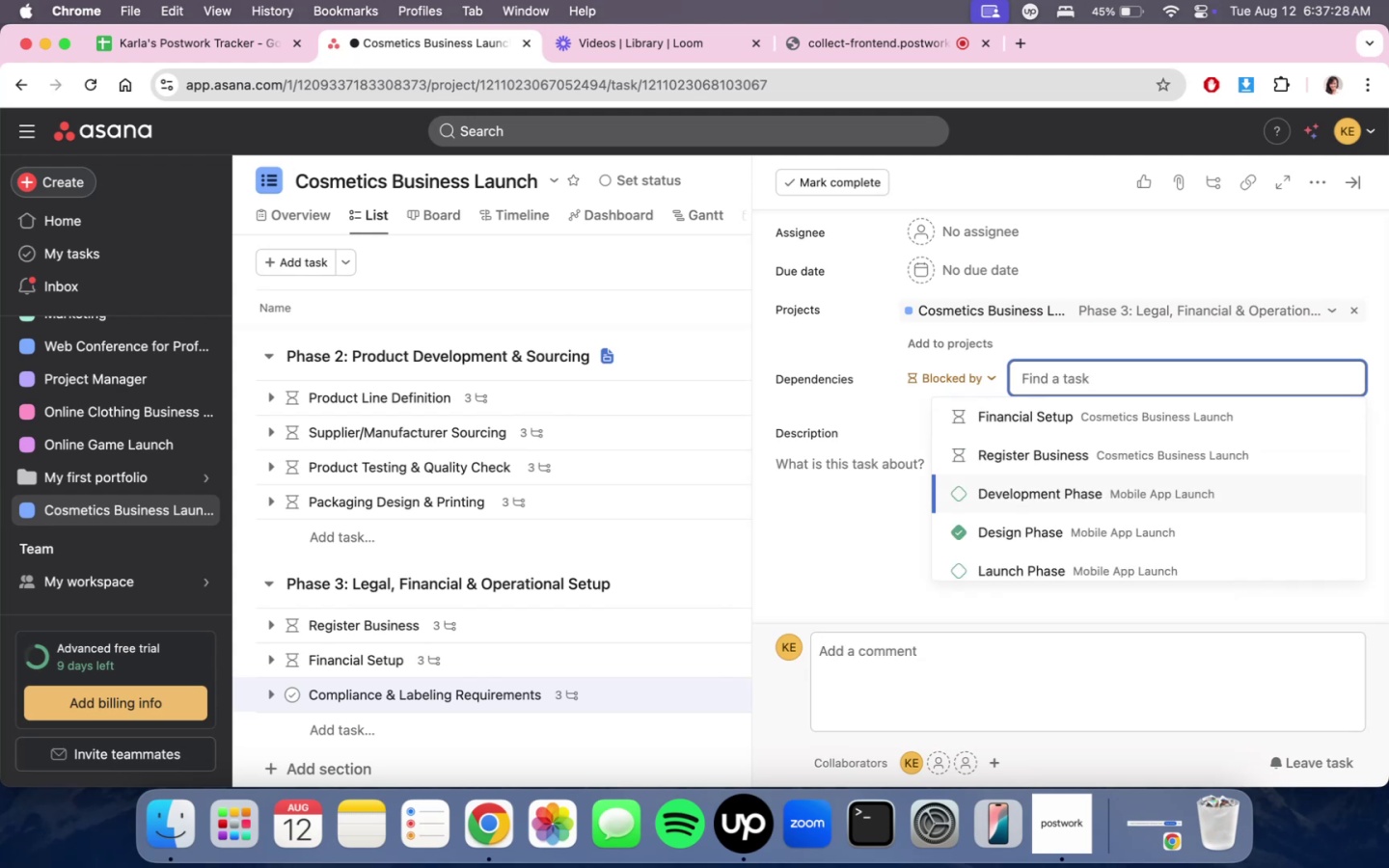 
key(Backspace)
 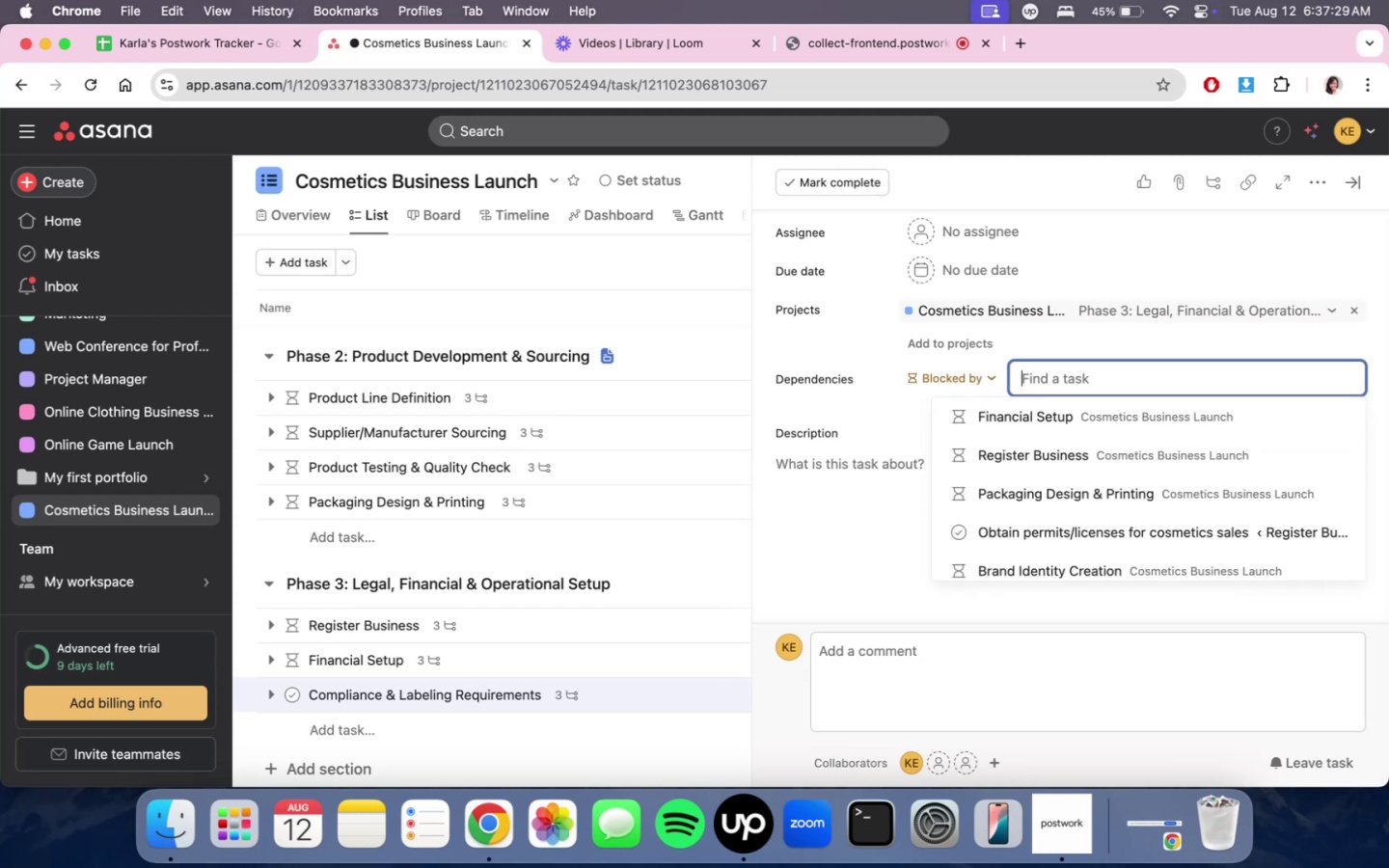 
key(Backspace)
 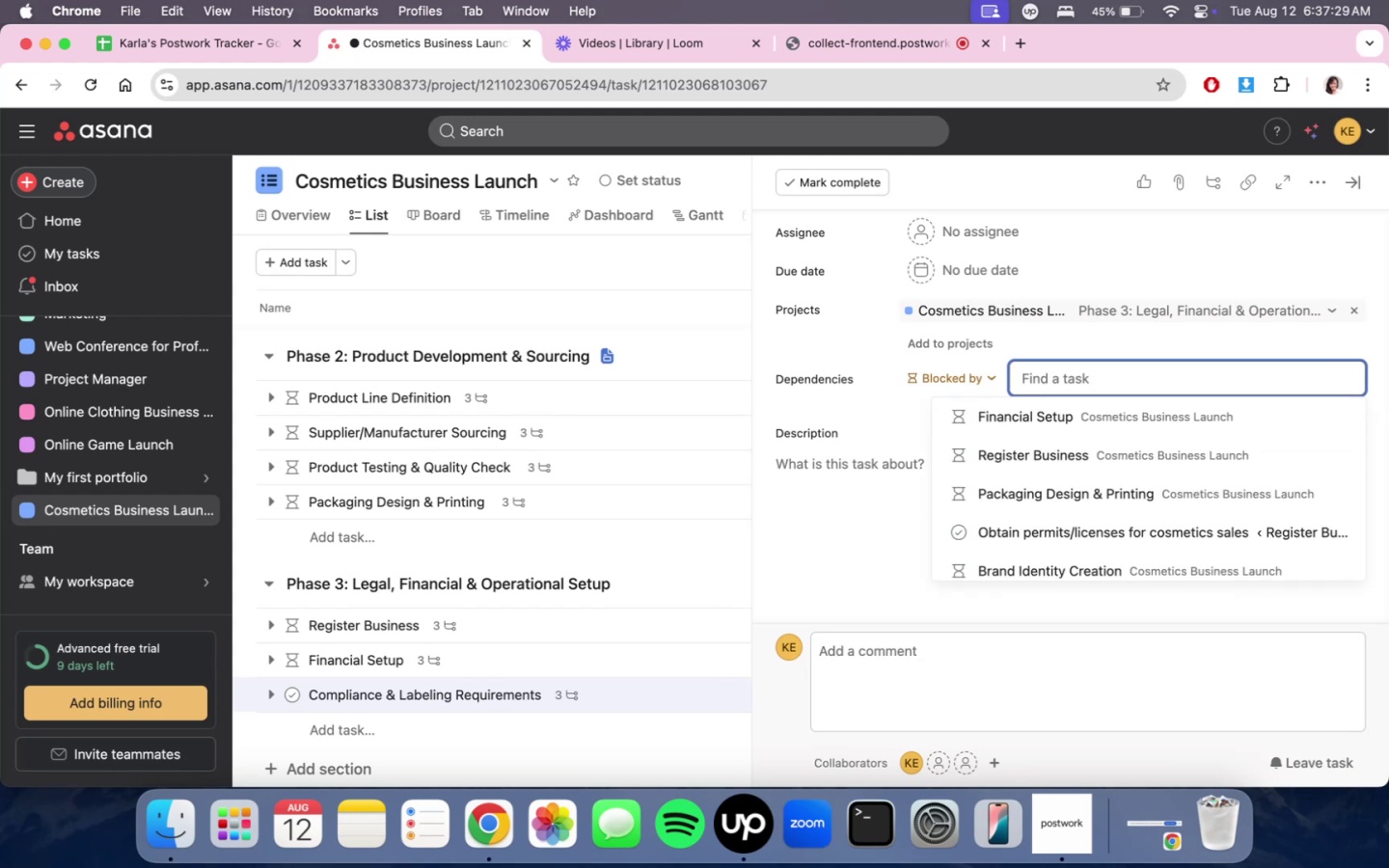 
key(Backspace)
 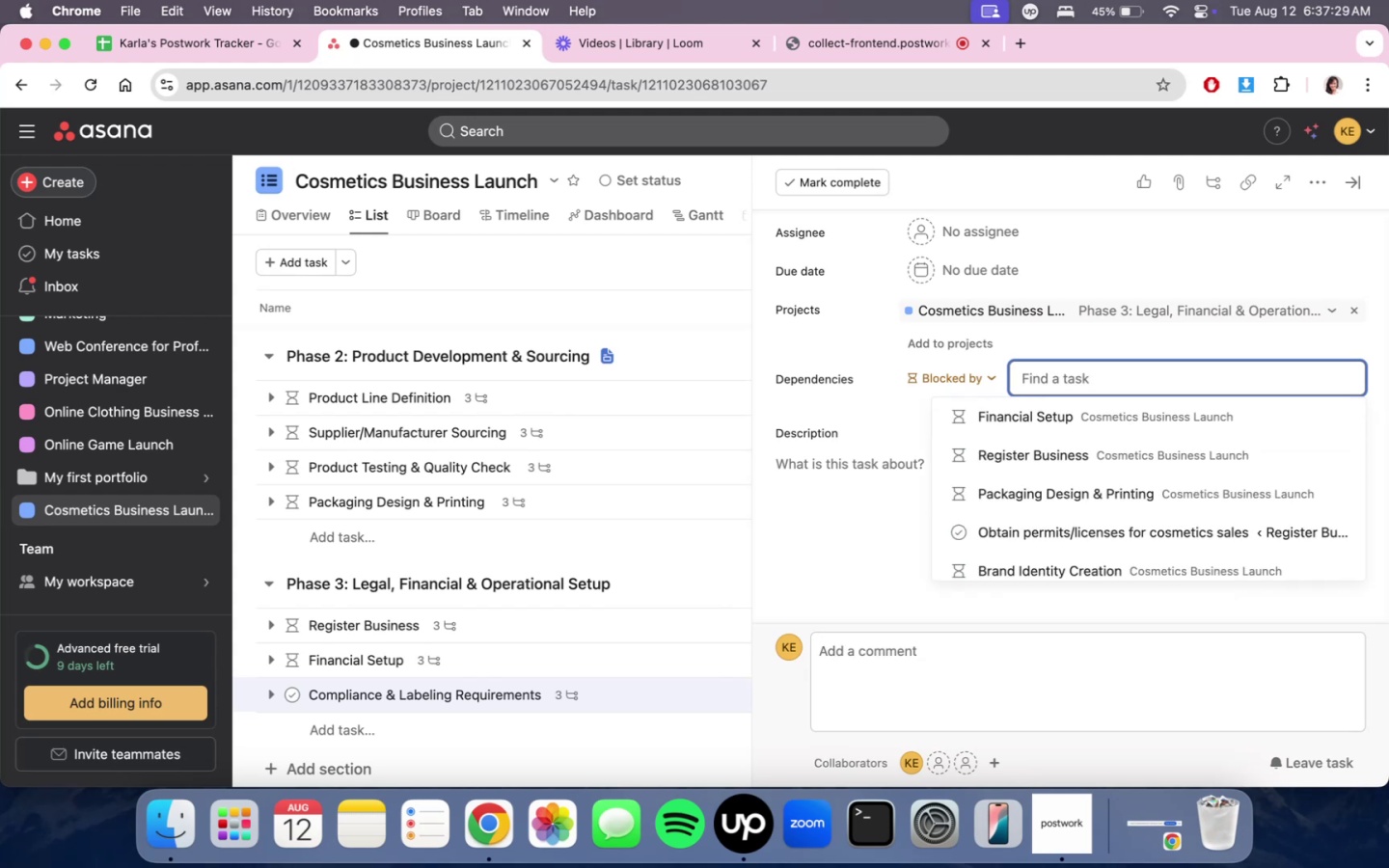 
key(Backspace)
 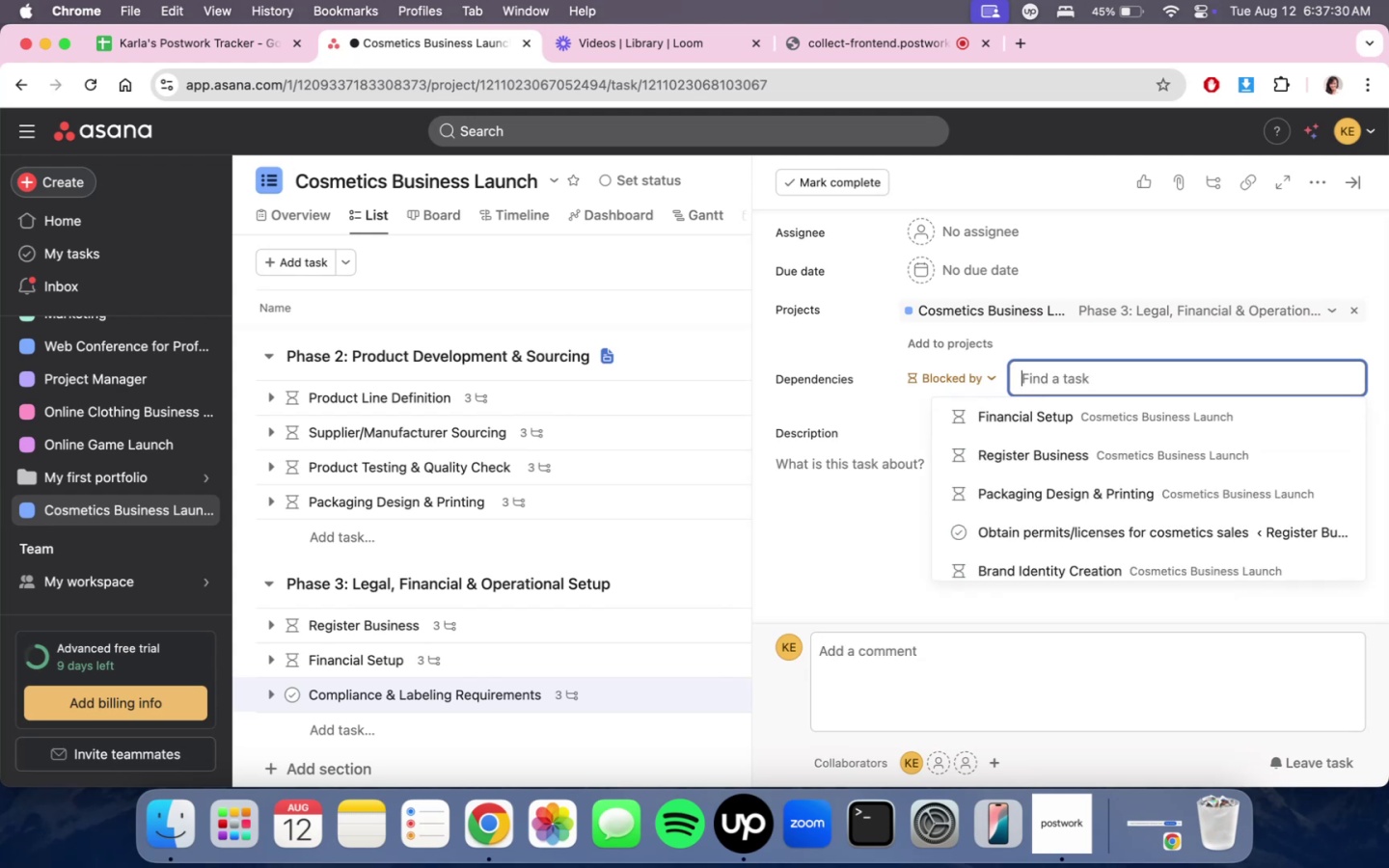 
key(Backspace)
 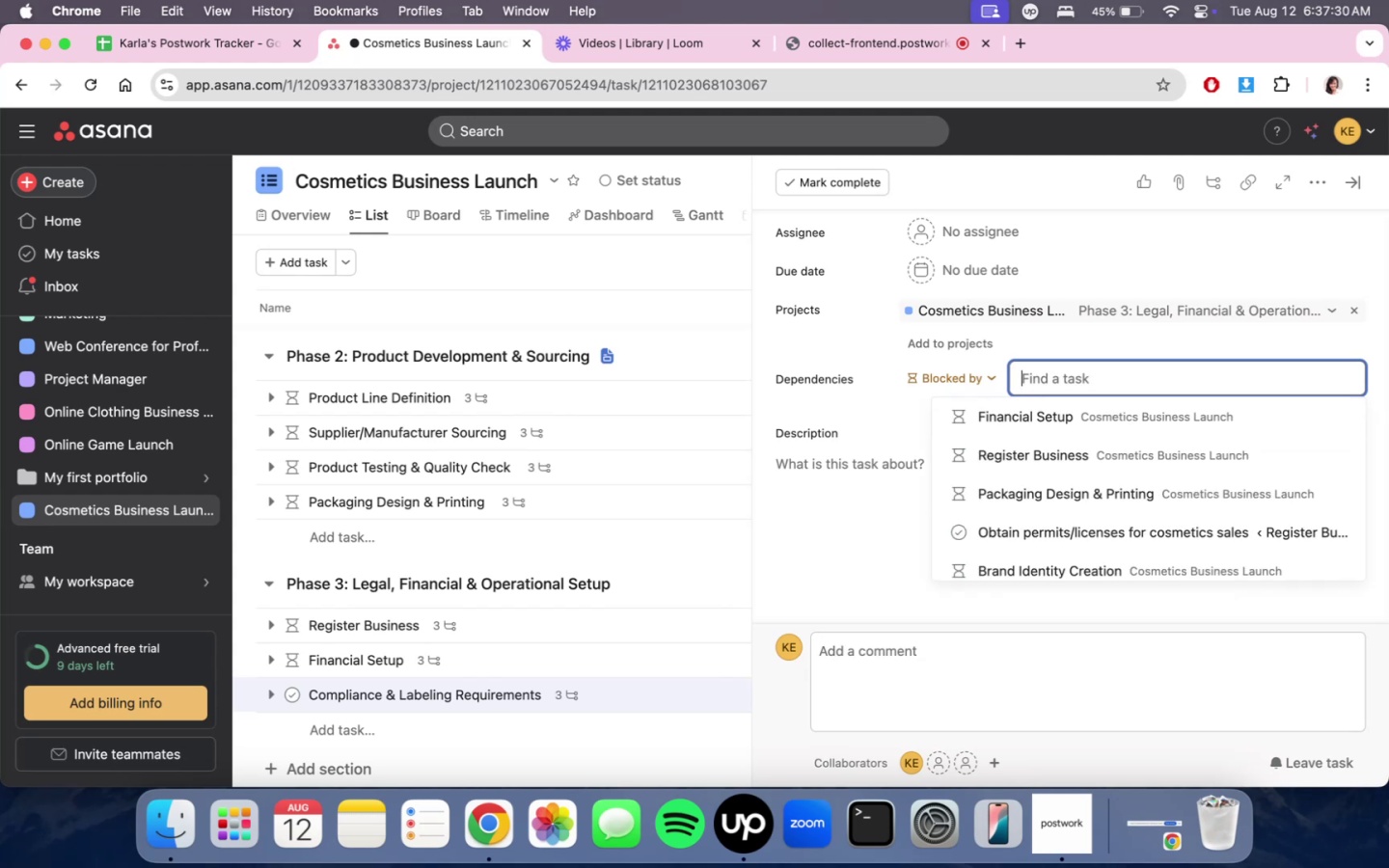 
key(Backspace)
 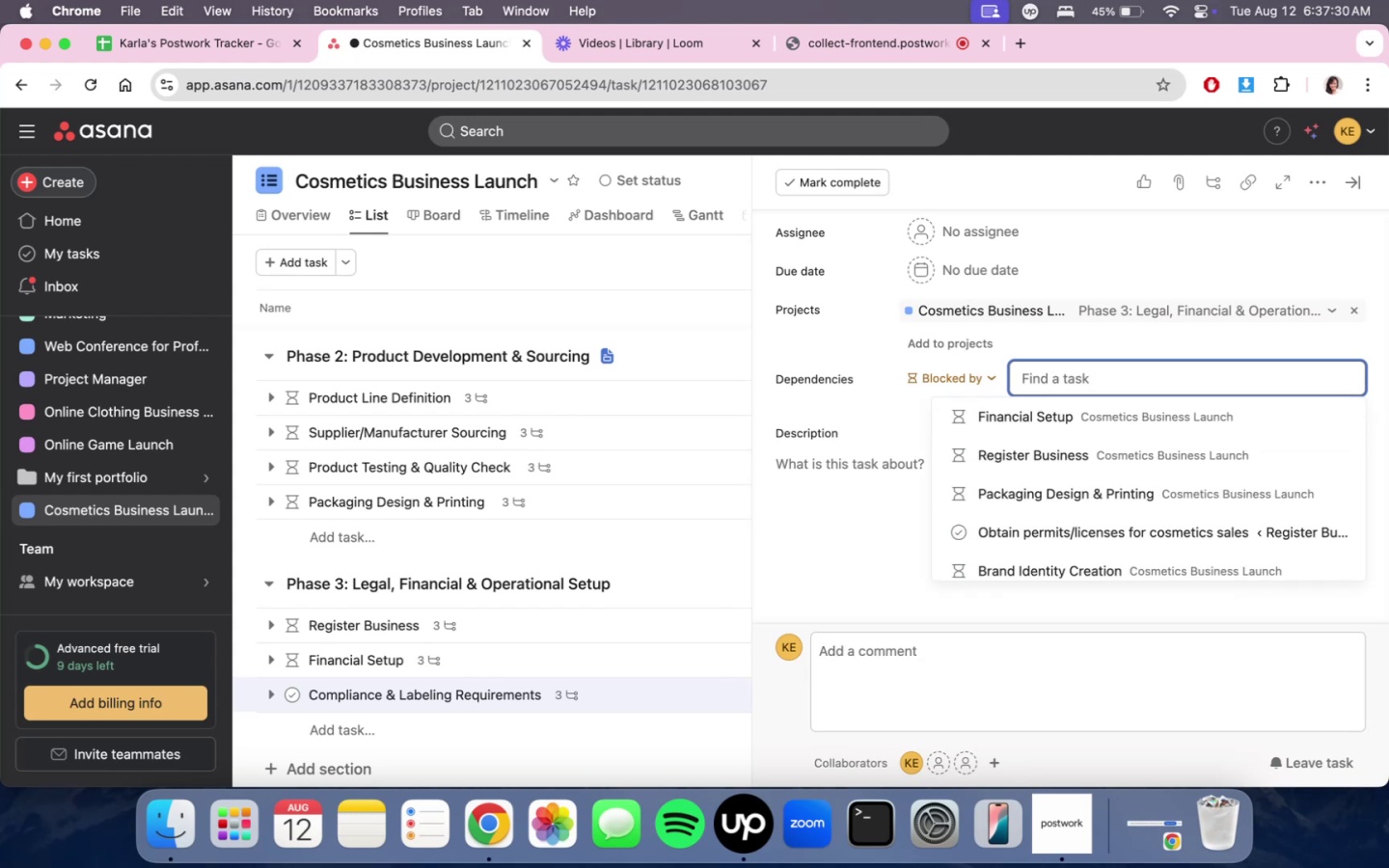 
key(Backspace)
 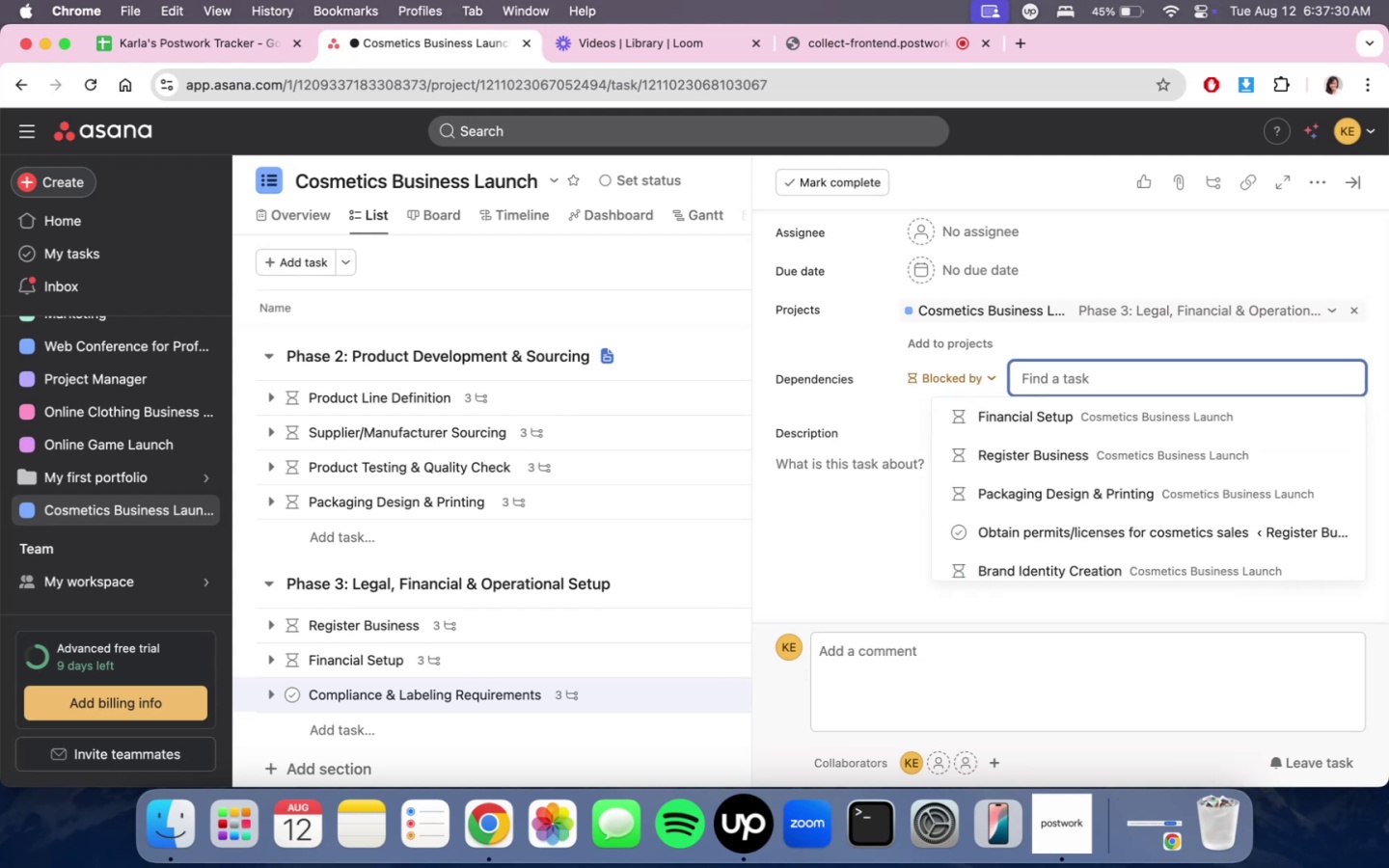 
key(Backspace)
 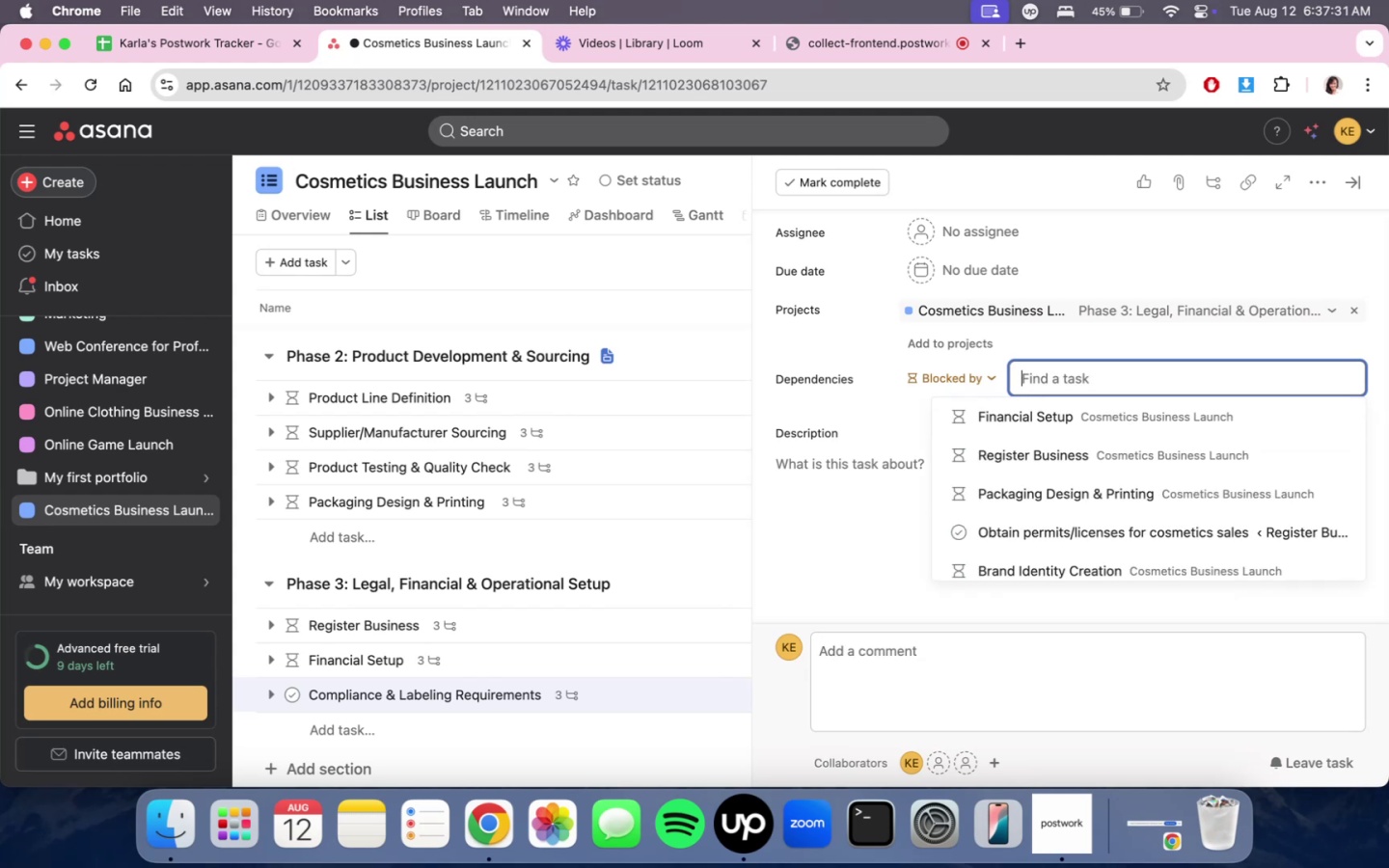 
key(Backspace)
 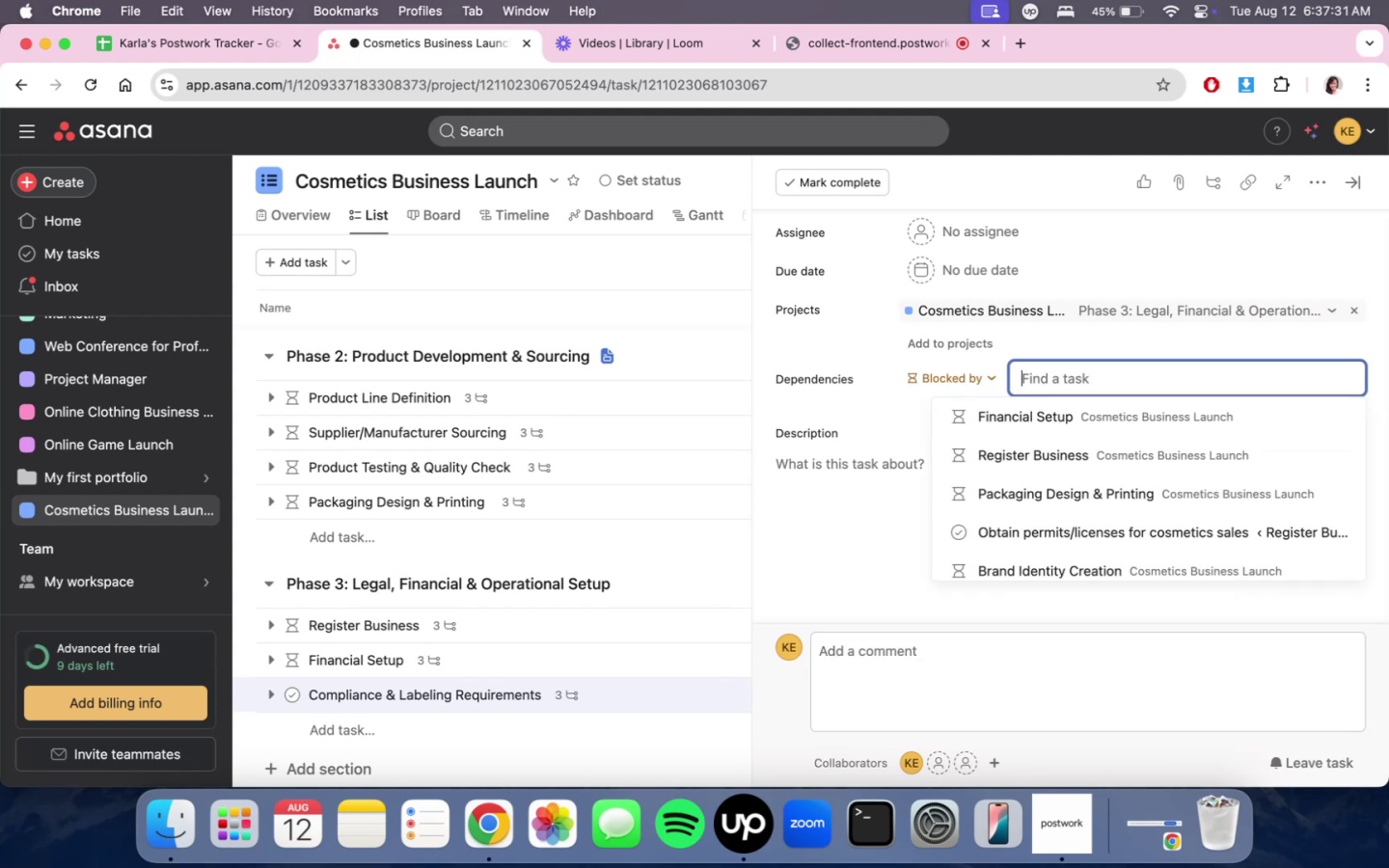 
key(Backspace)
 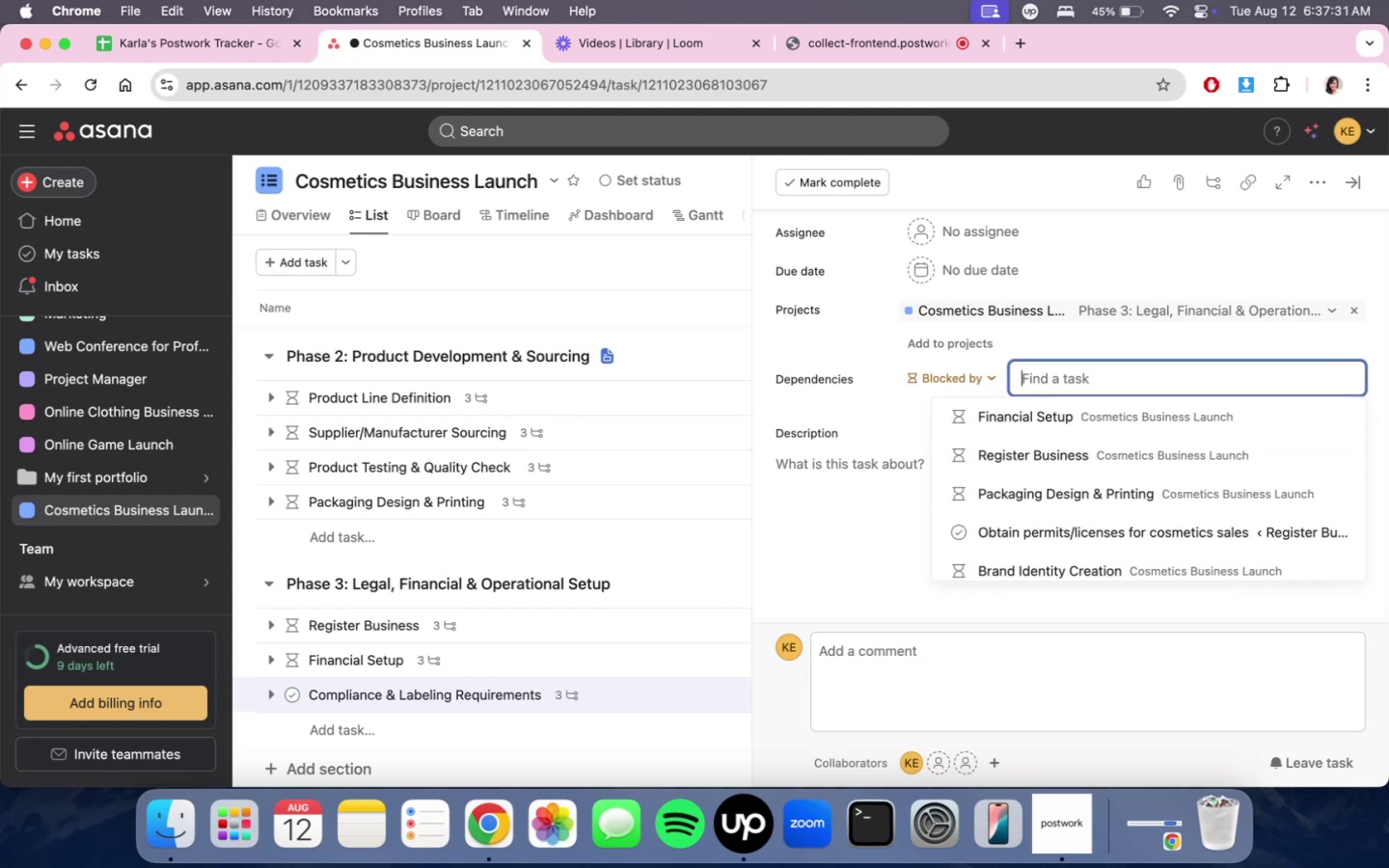 
key(Backspace)
 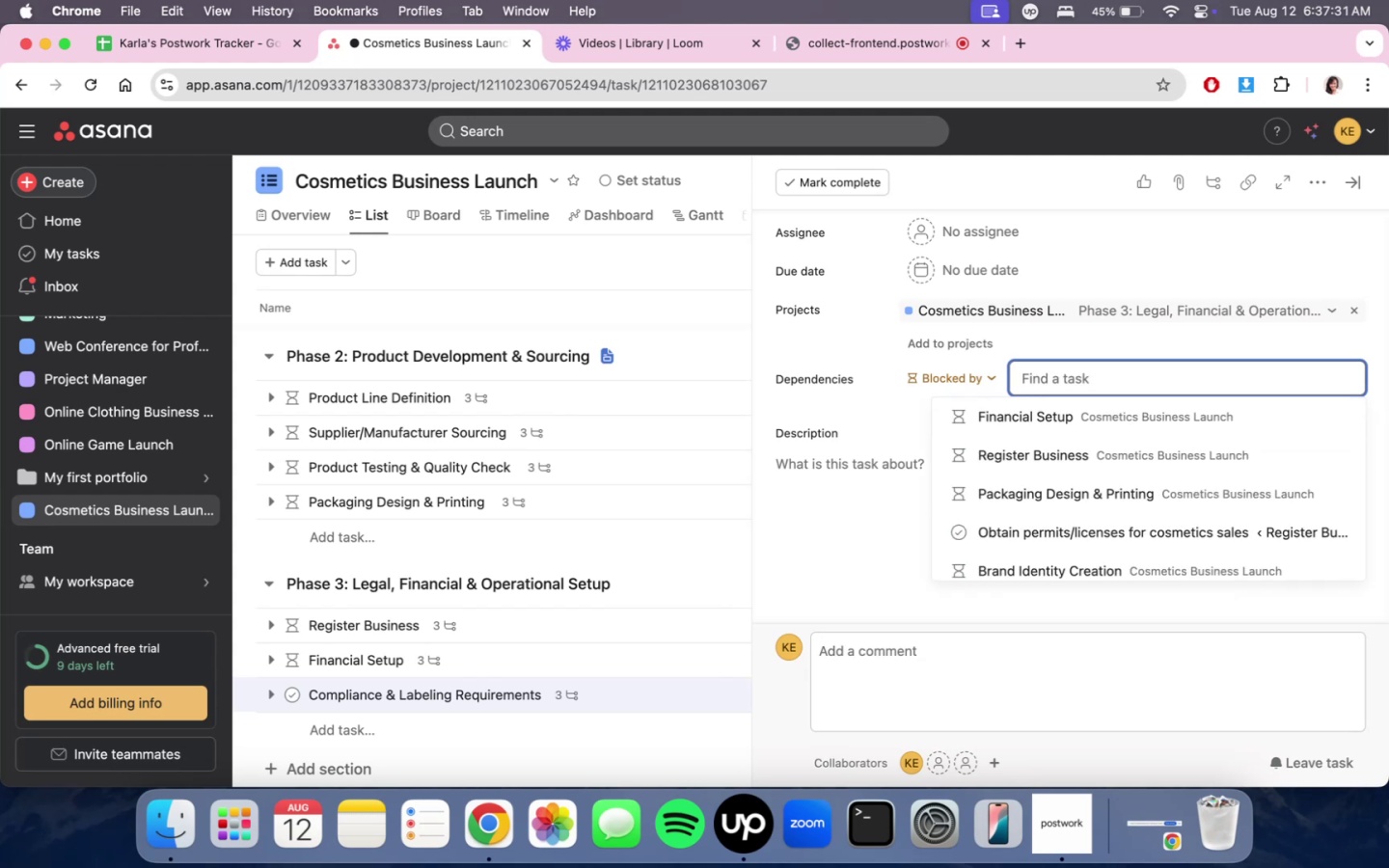 
key(Backspace)
 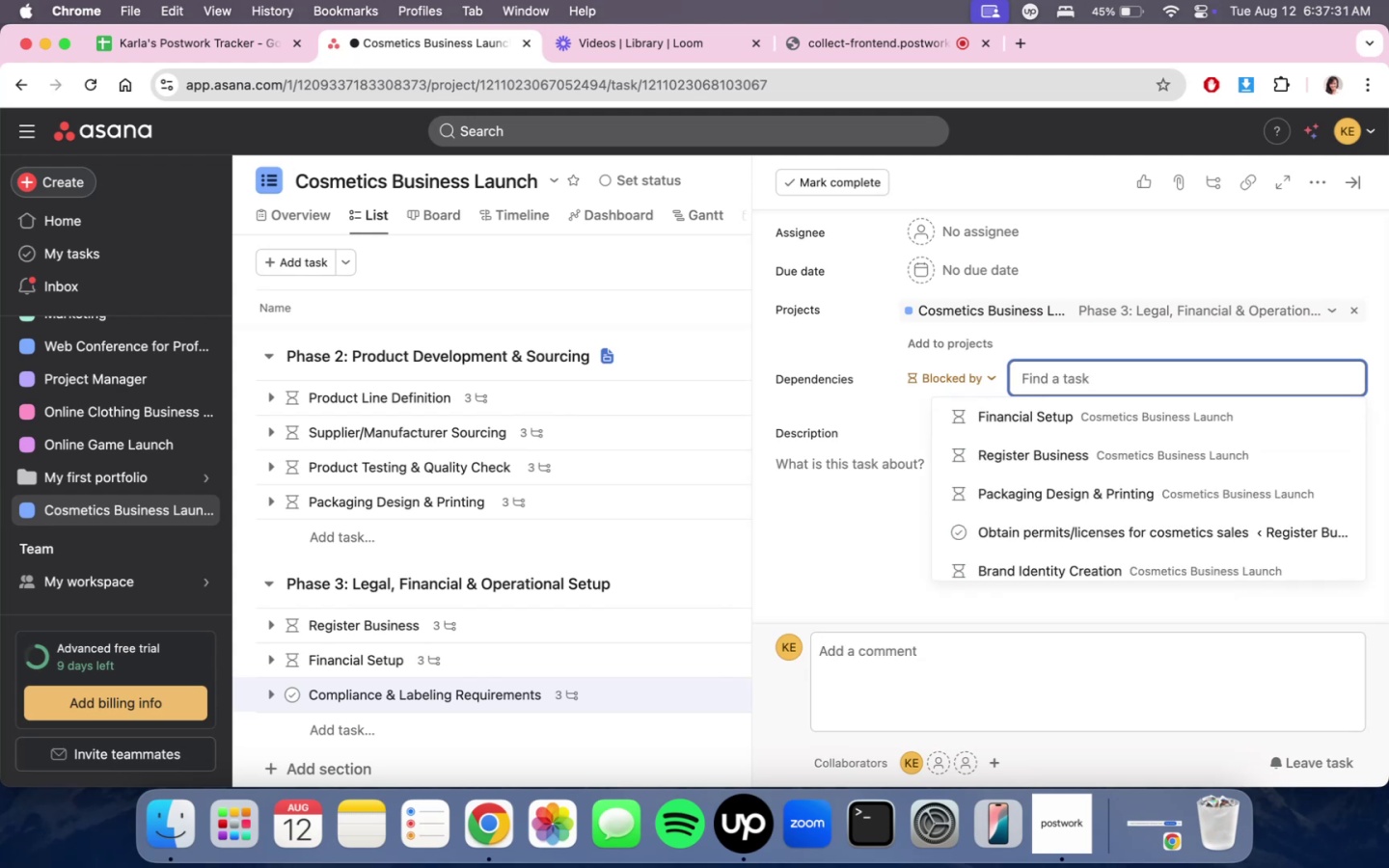 
key(Backspace)
 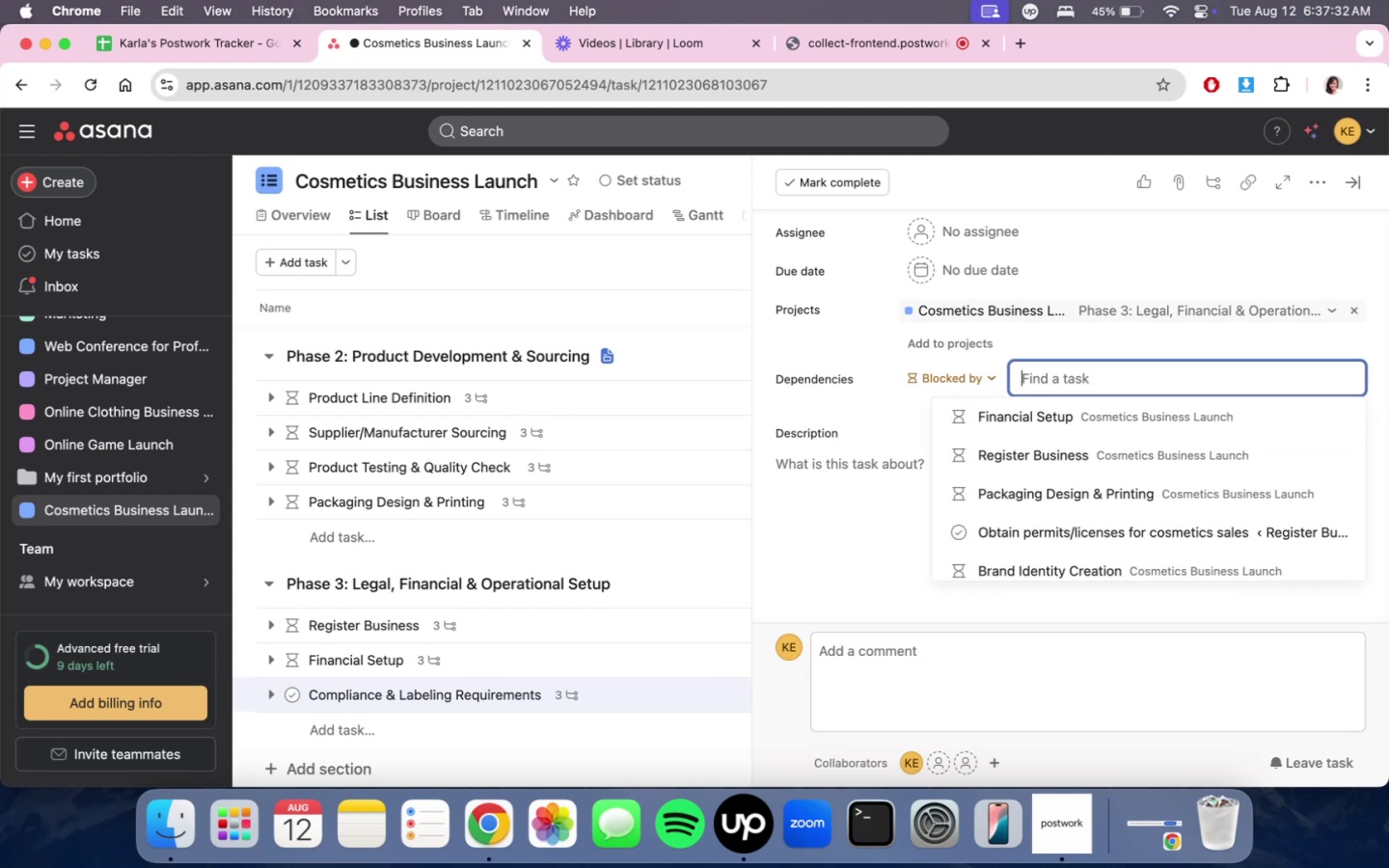 
key(Backspace)
 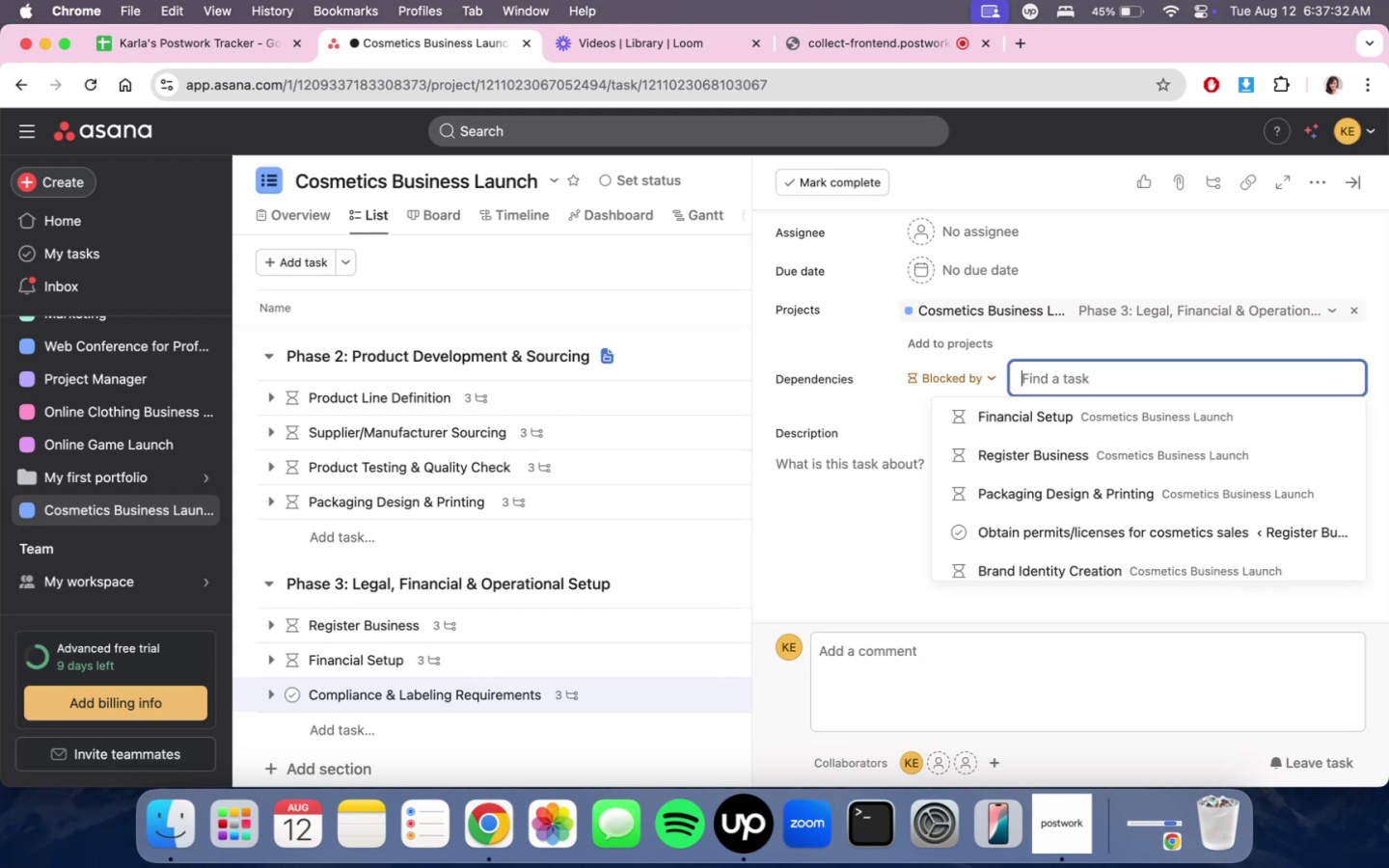 
key(Backspace)
 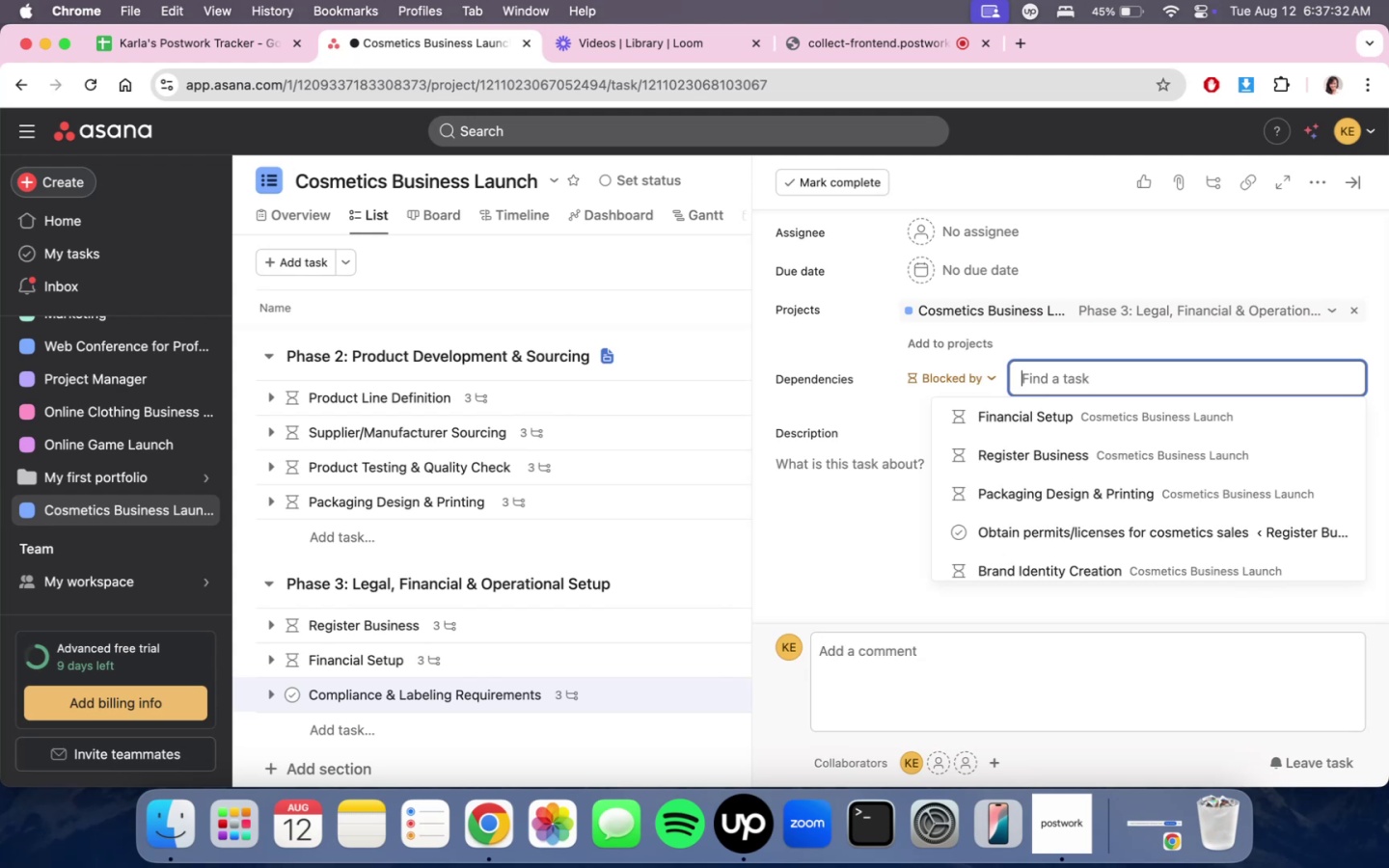 
key(Backspace)
 